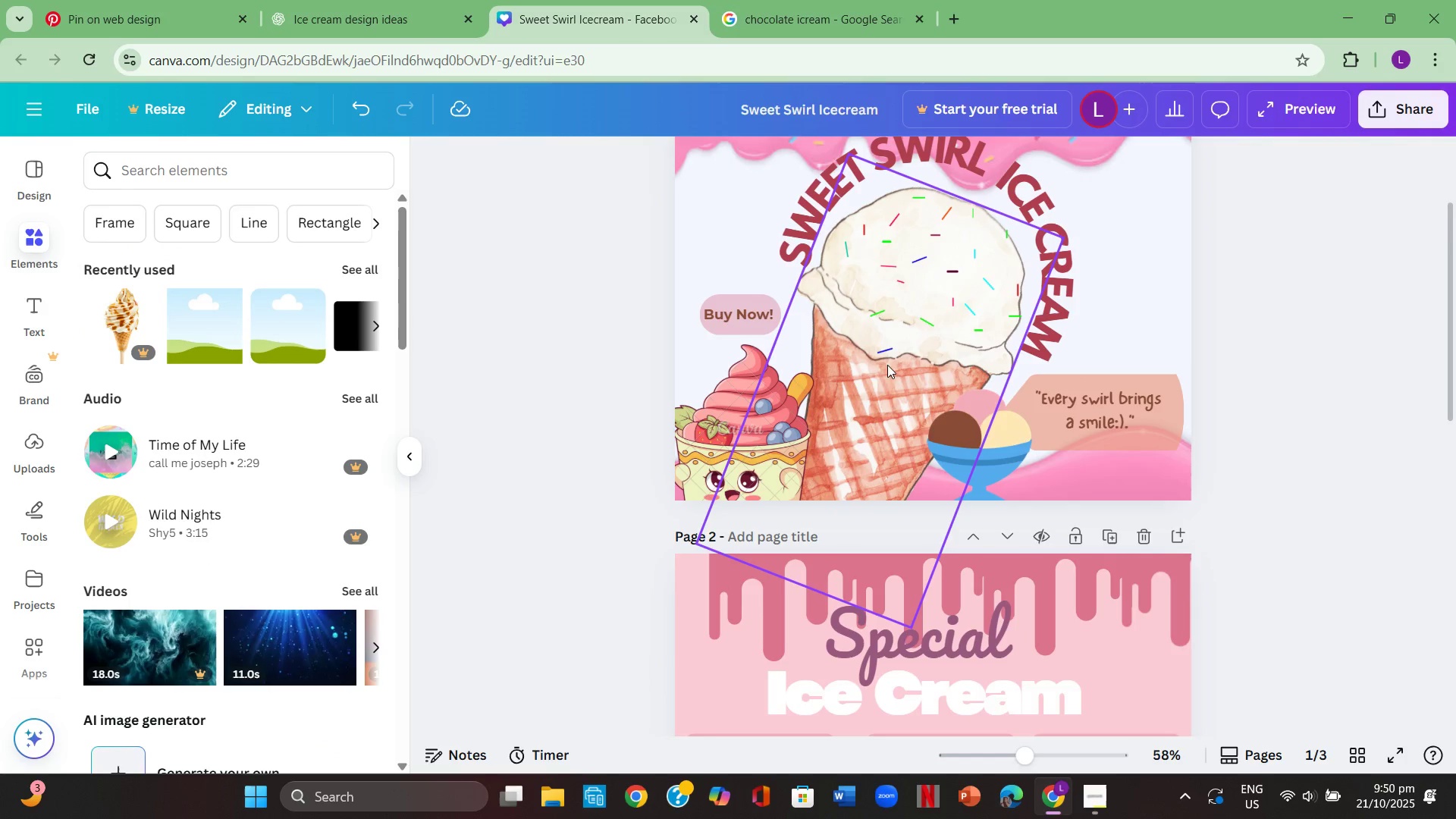 
left_click([886, 356])
 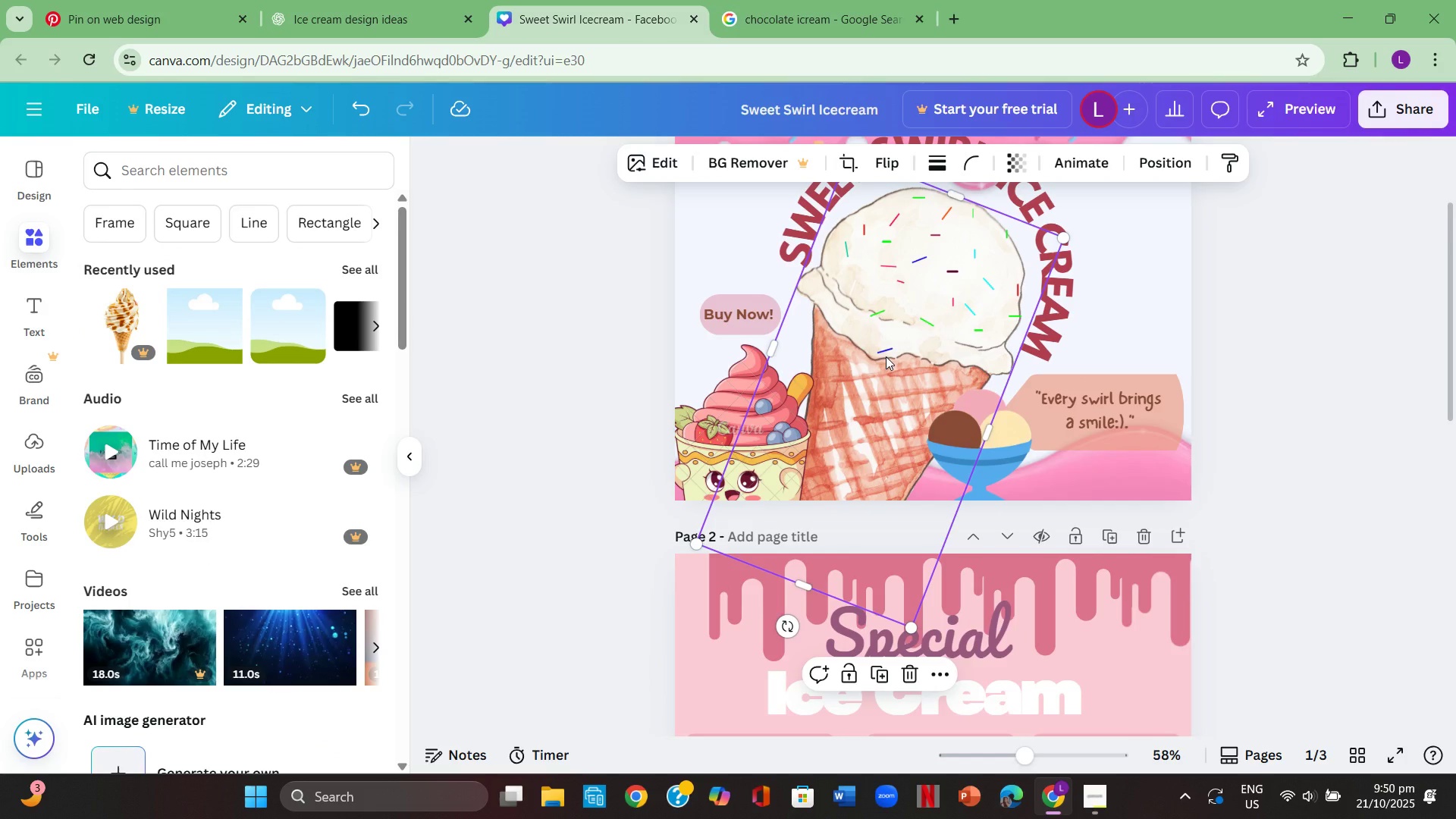 
key(Control+ControlLeft)
 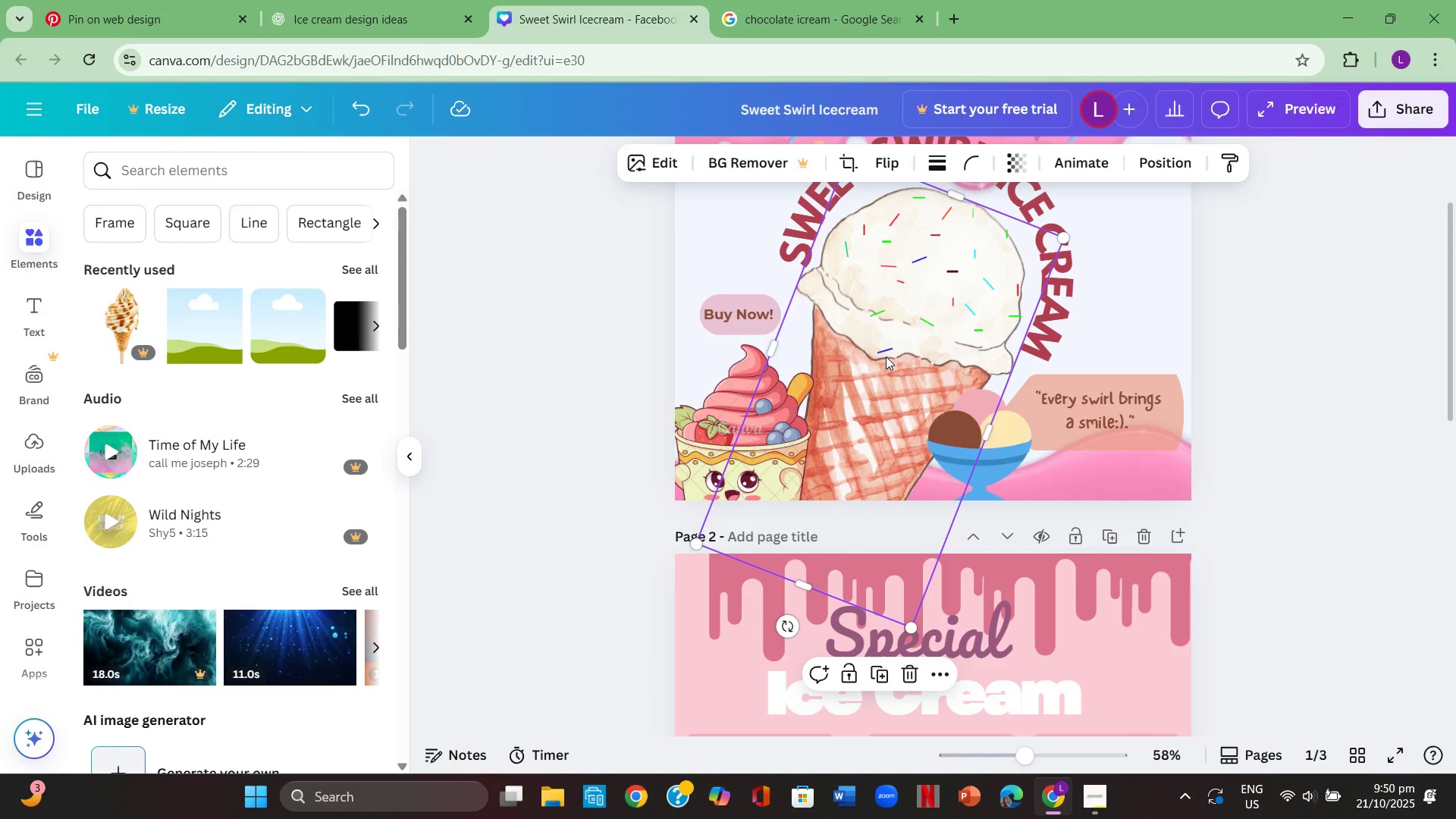 
key(Control+C)
 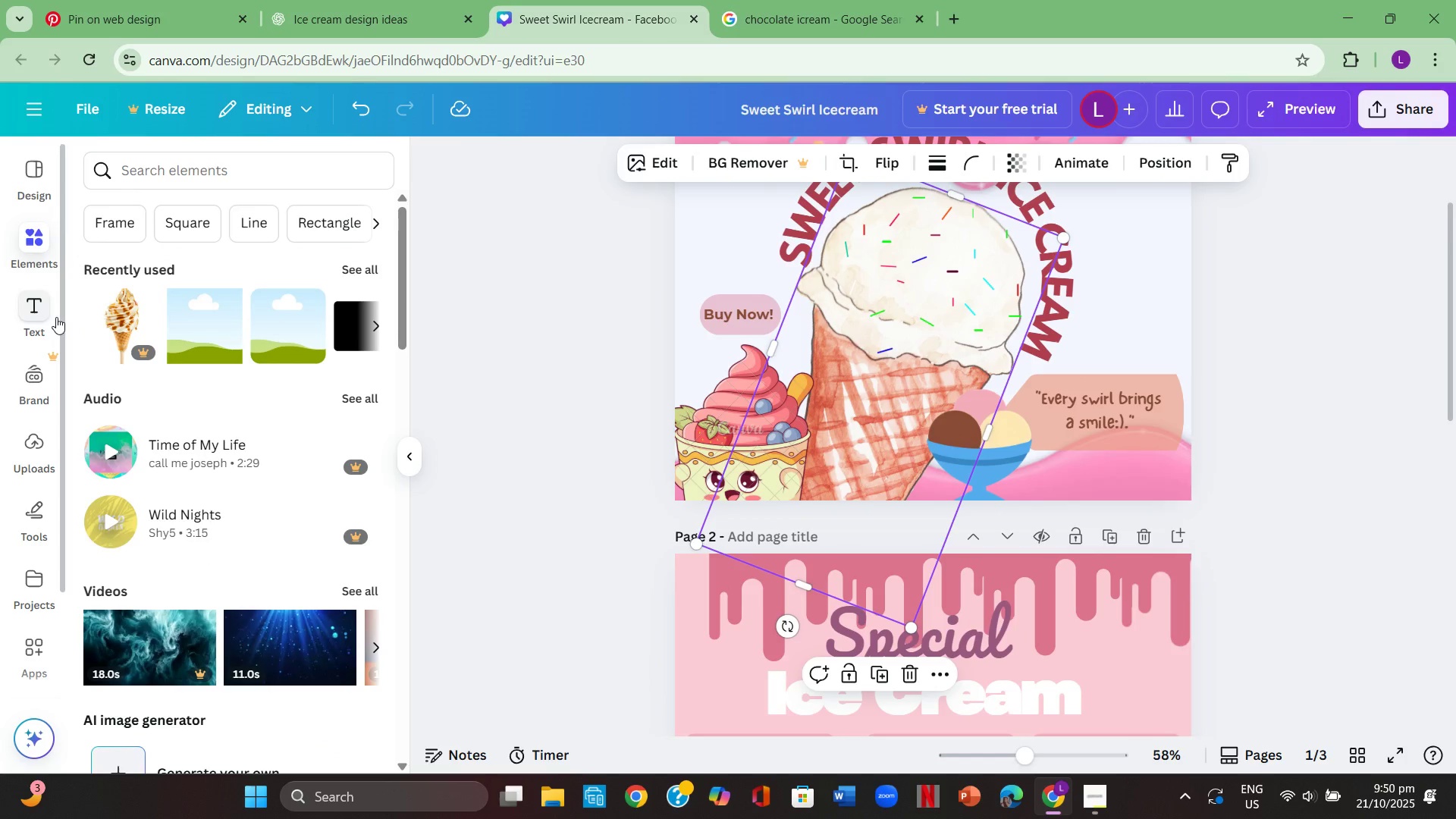 
scroll: coordinate [697, 552], scroll_direction: down, amount: 4.0
 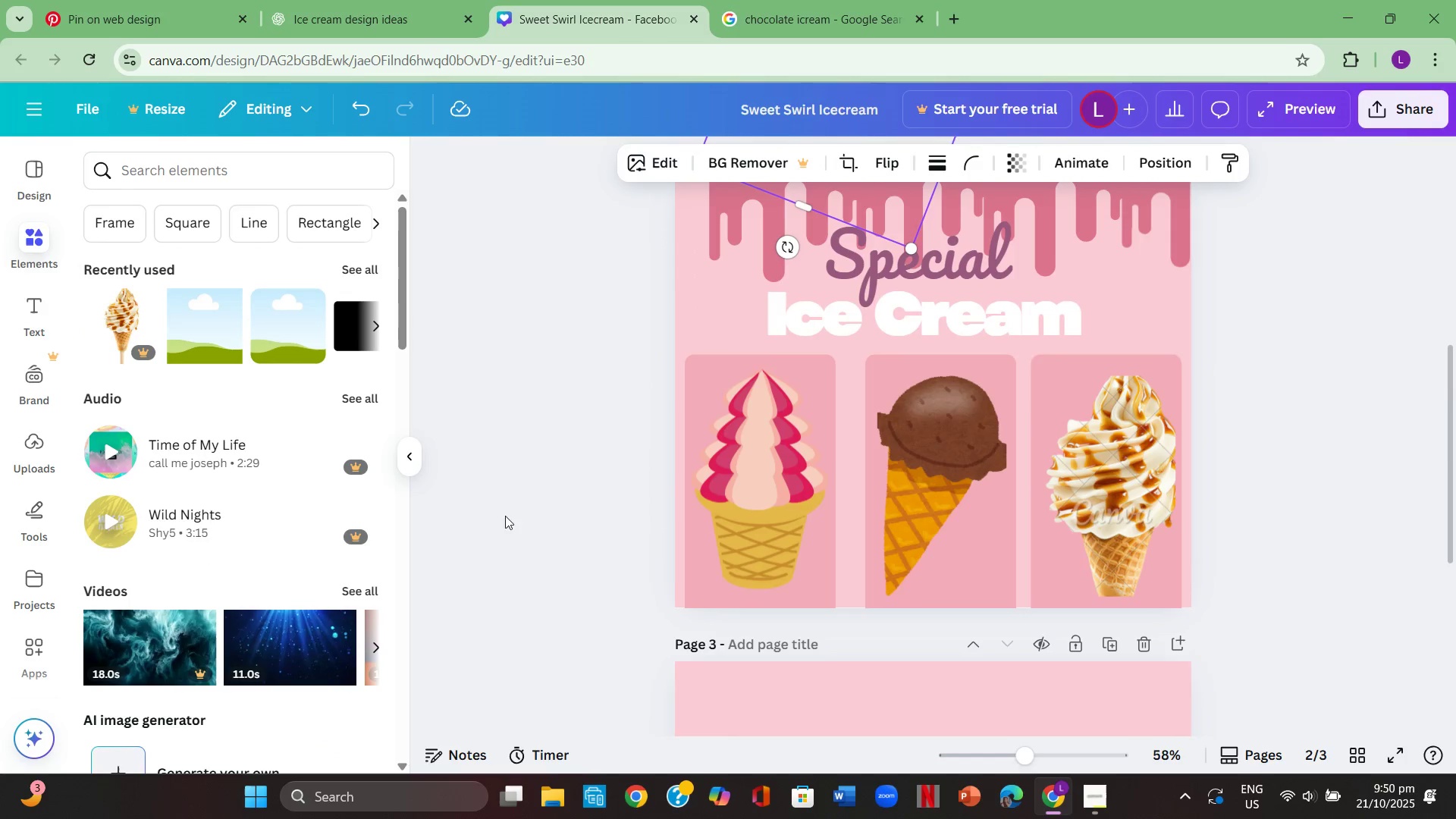 
left_click([491, 503])
 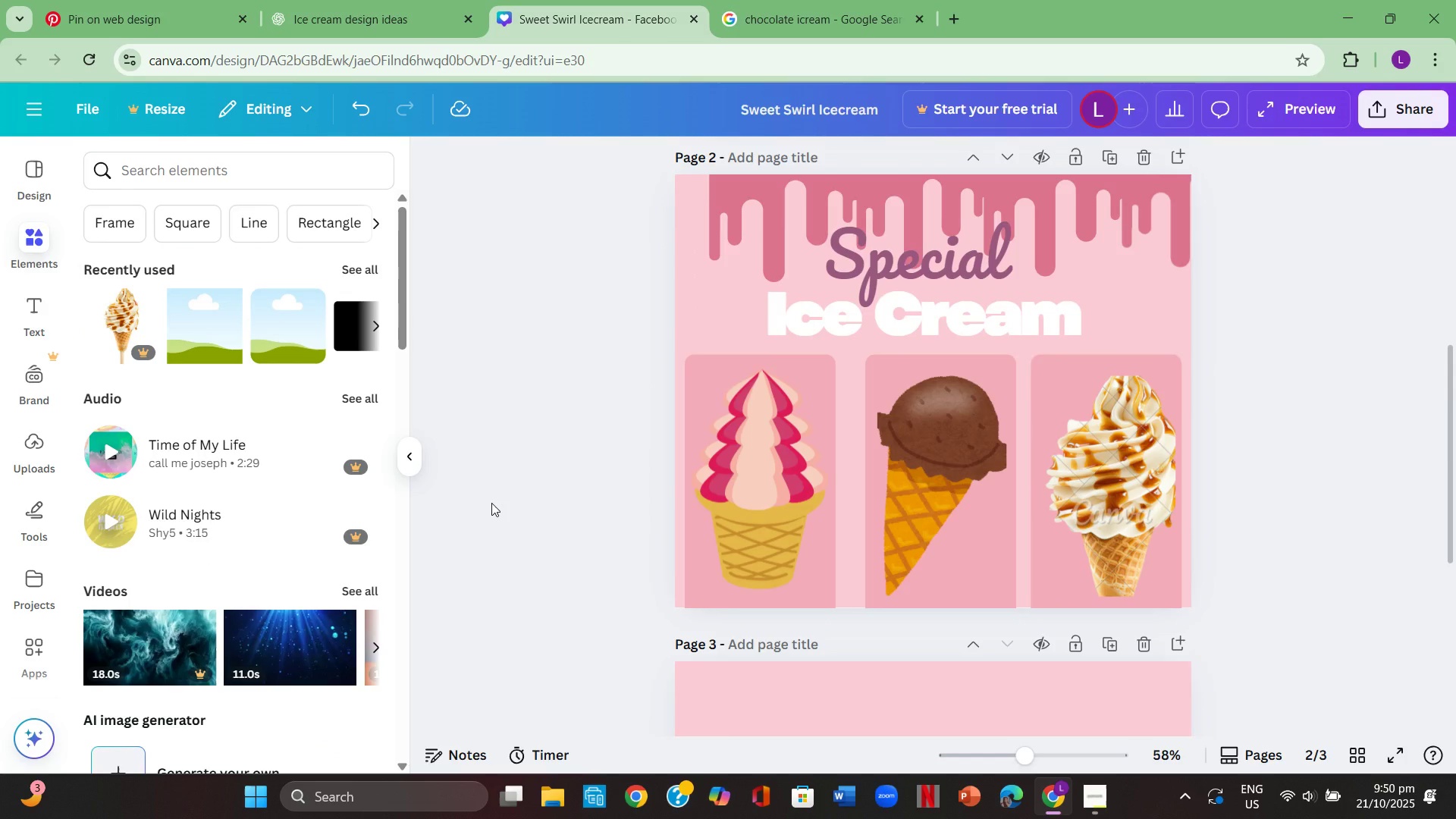 
key(Control+ControlLeft)
 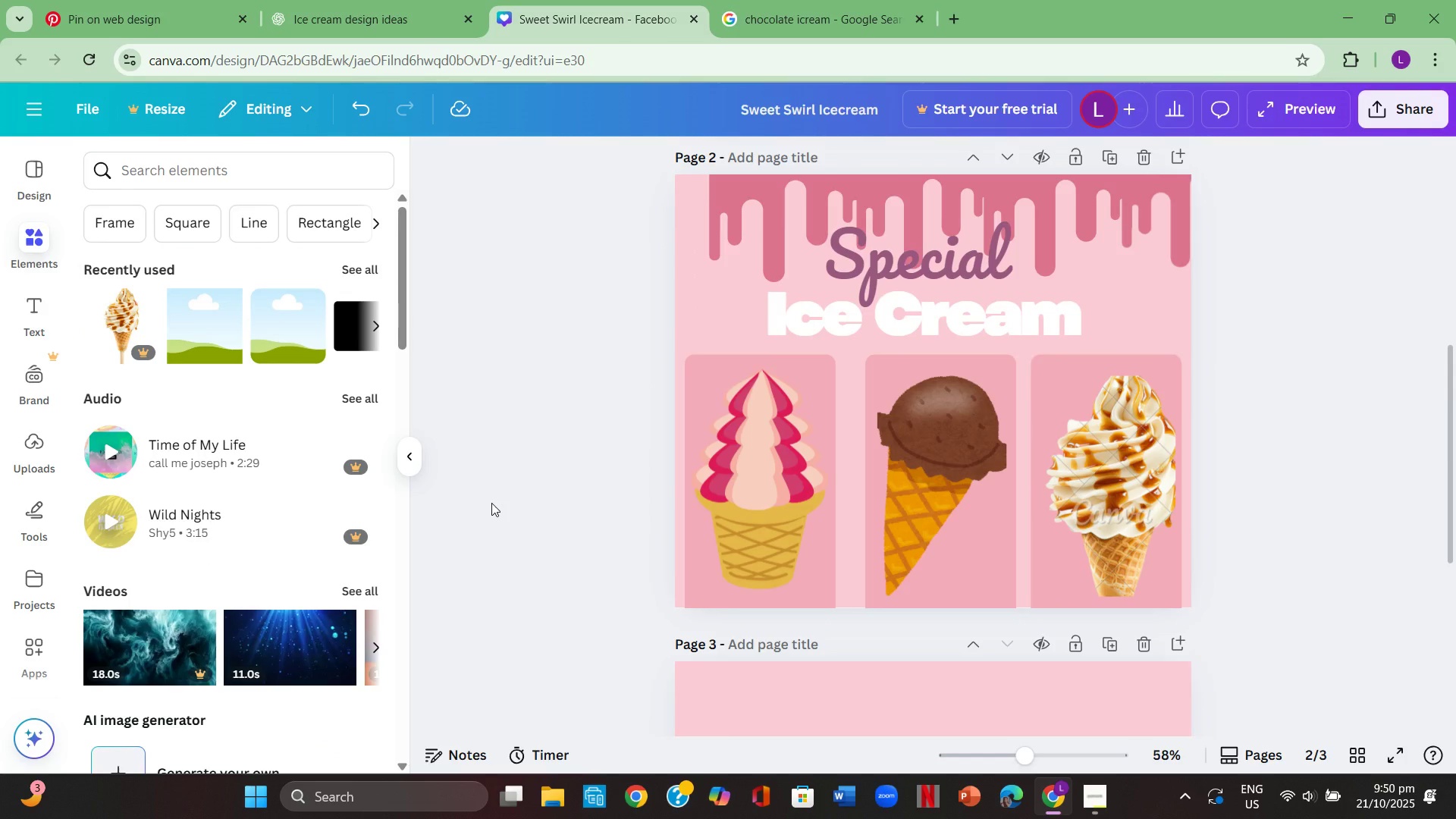 
key(Control+V)
 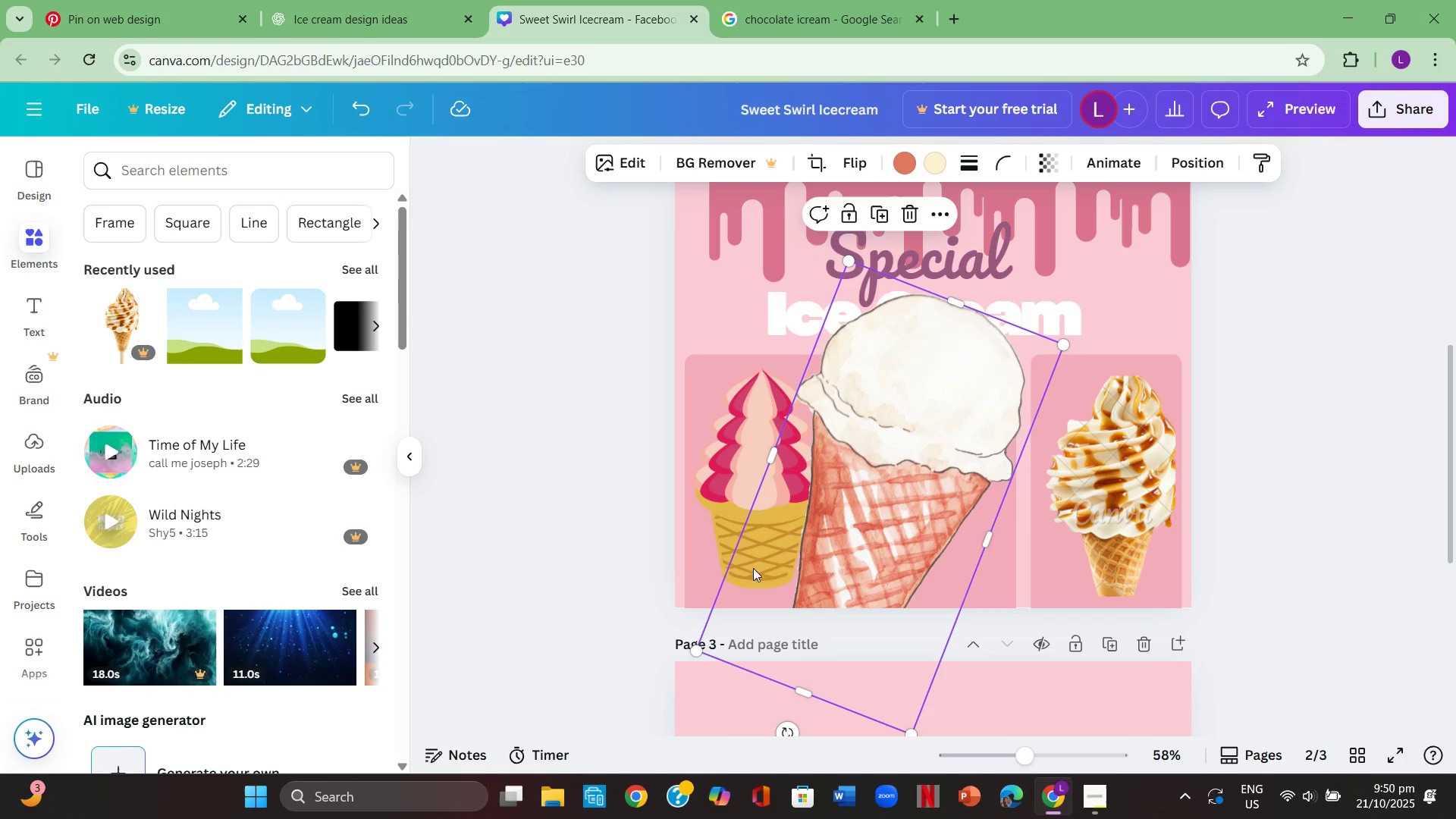 
left_click([887, 579])
 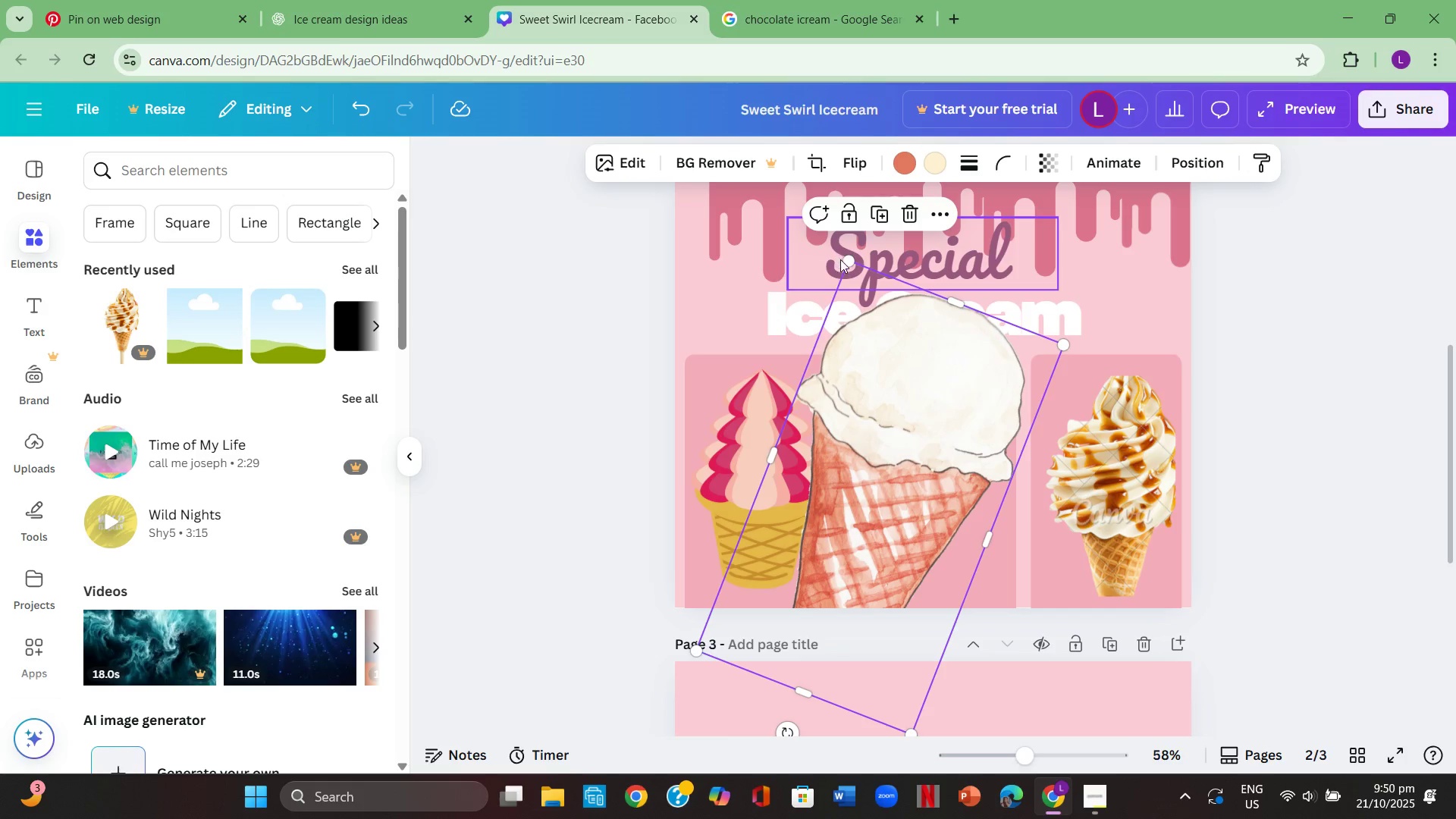 
left_click_drag(start_coordinate=[844, 264], to_coordinate=[945, 450])
 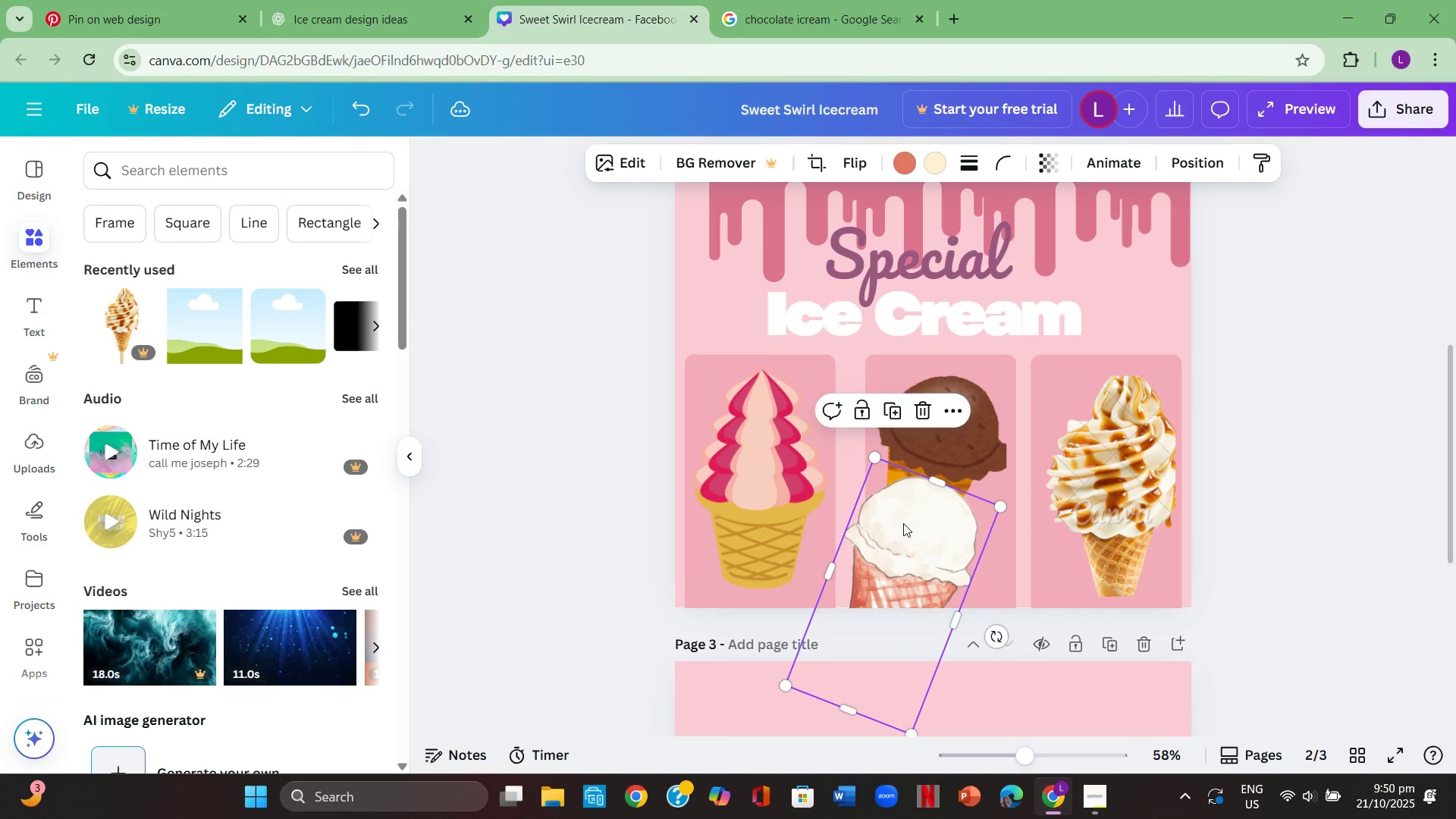 
left_click_drag(start_coordinate=[903, 524], to_coordinate=[1092, 281])
 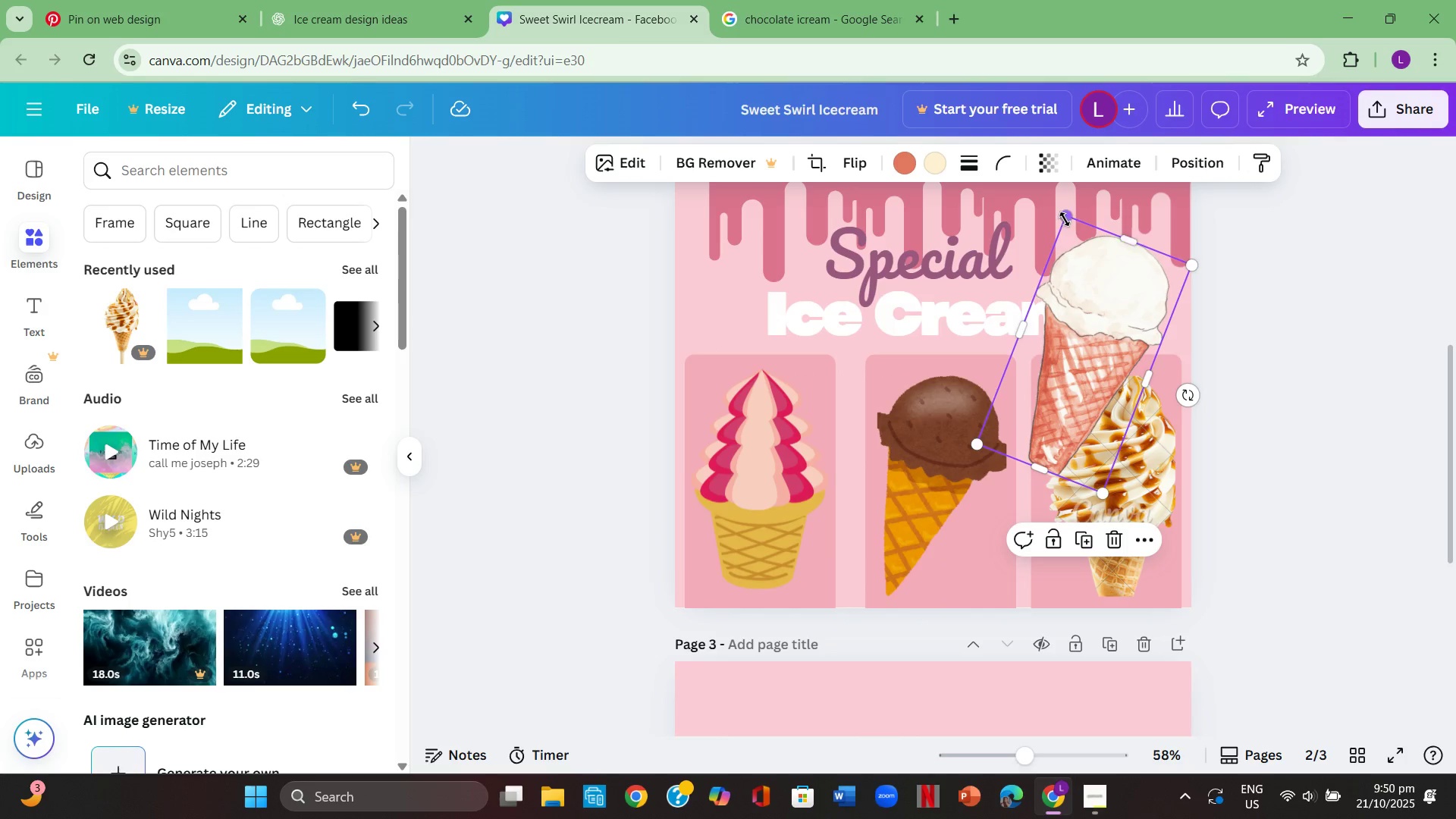 
left_click_drag(start_coordinate=[1061, 216], to_coordinate=[1113, 353])
 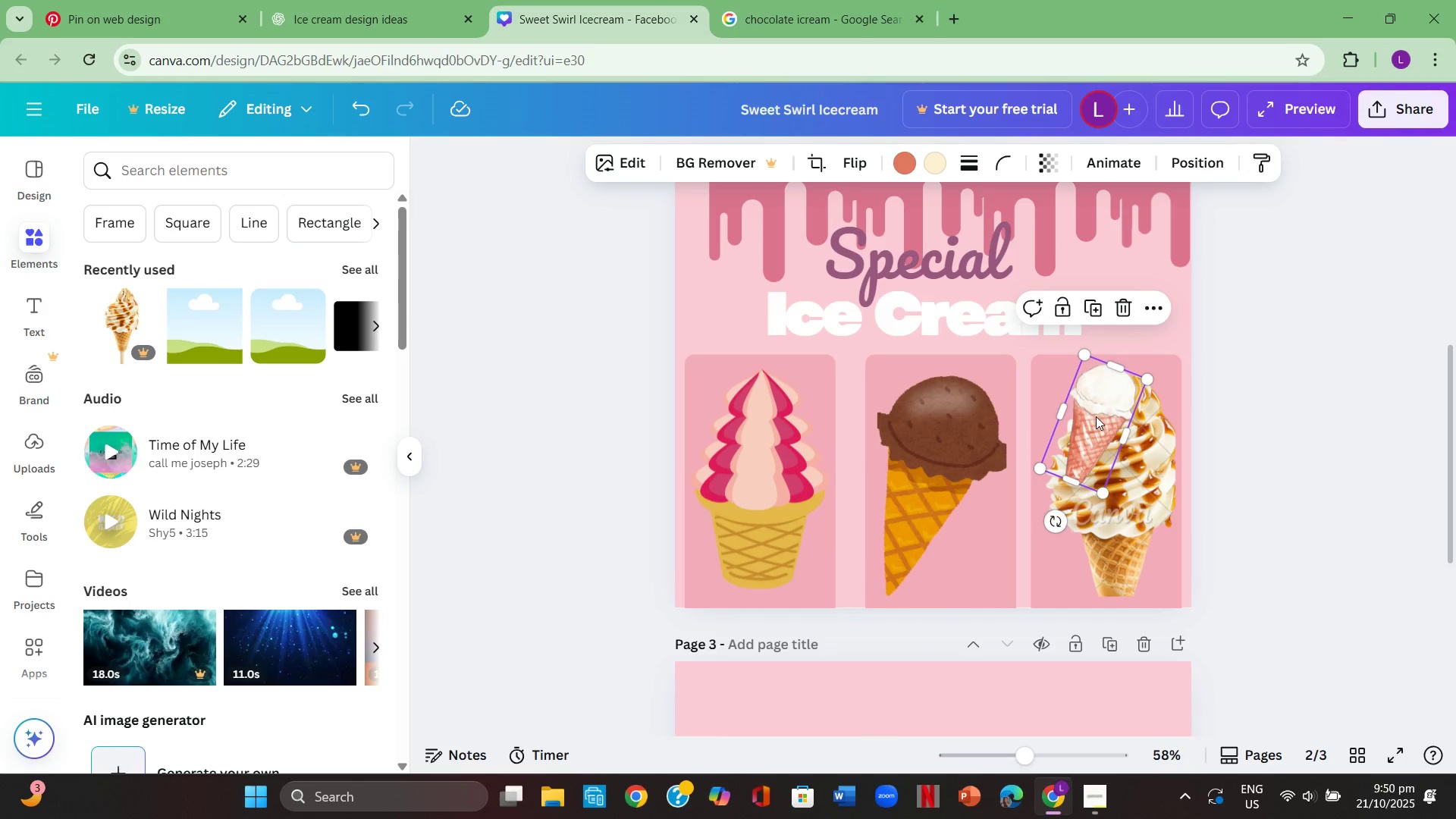 
left_click_drag(start_coordinate=[1096, 416], to_coordinate=[1125, 281])
 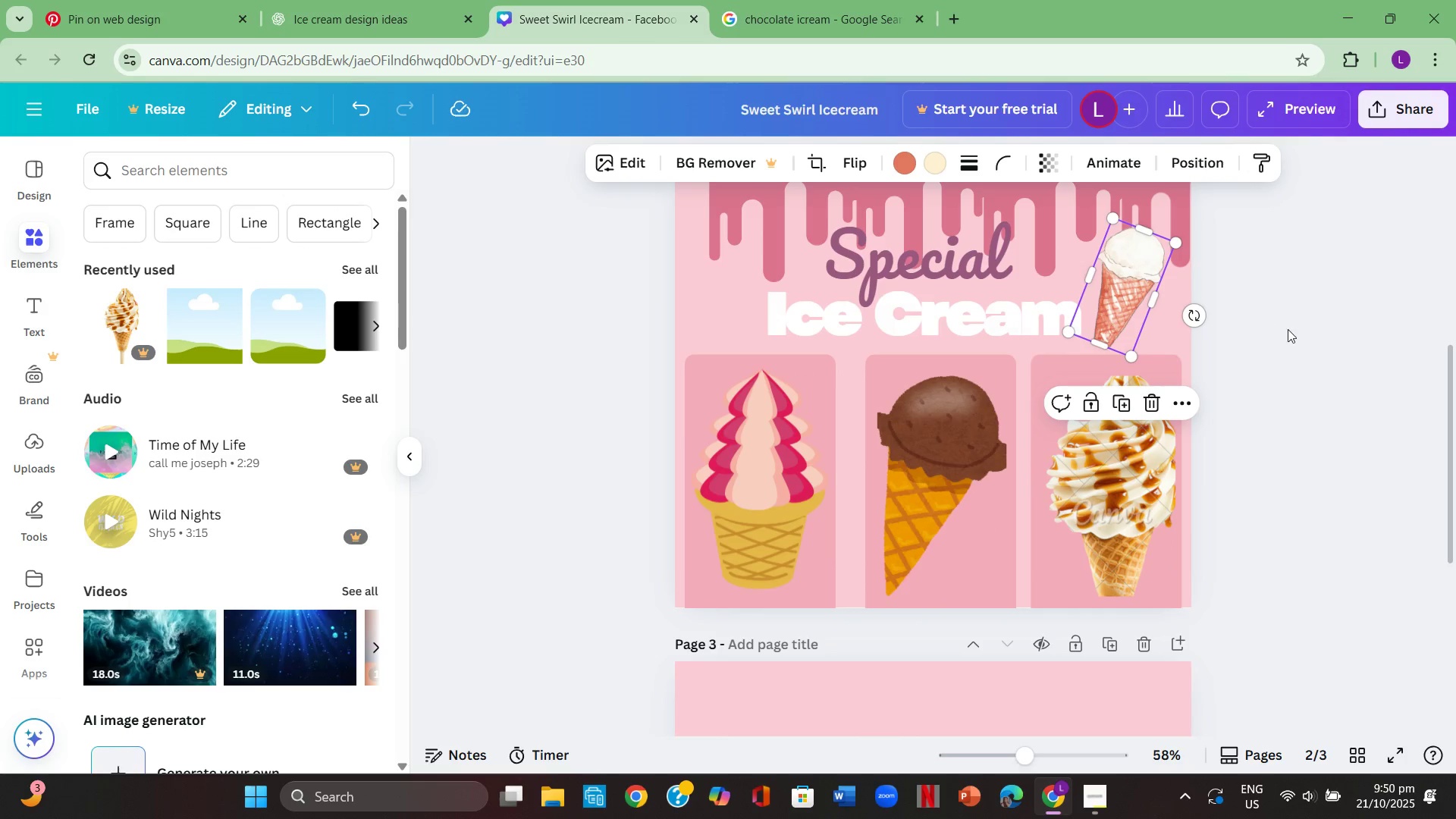 
left_click([1288, 329])
 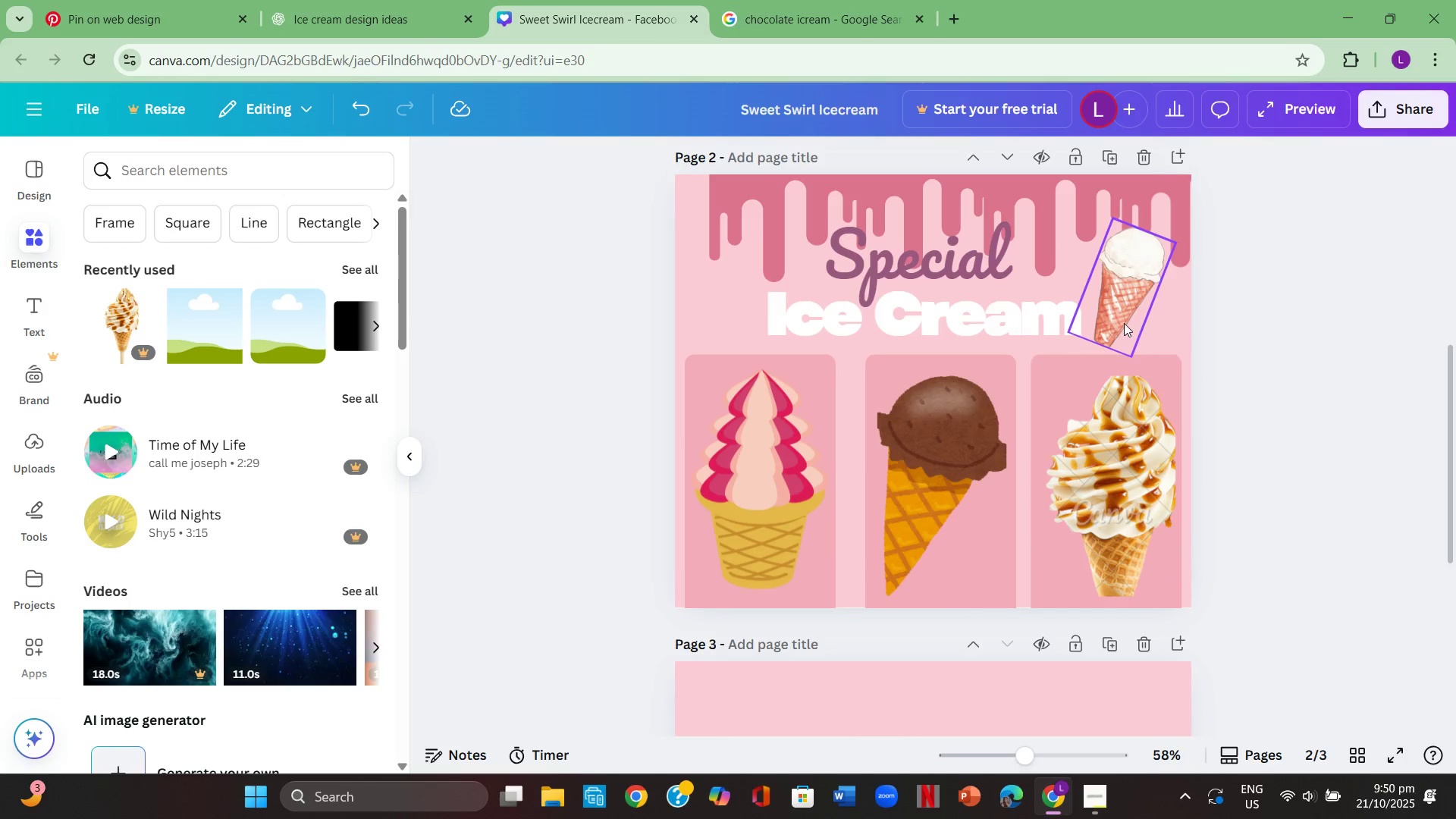 
left_click([1119, 311])
 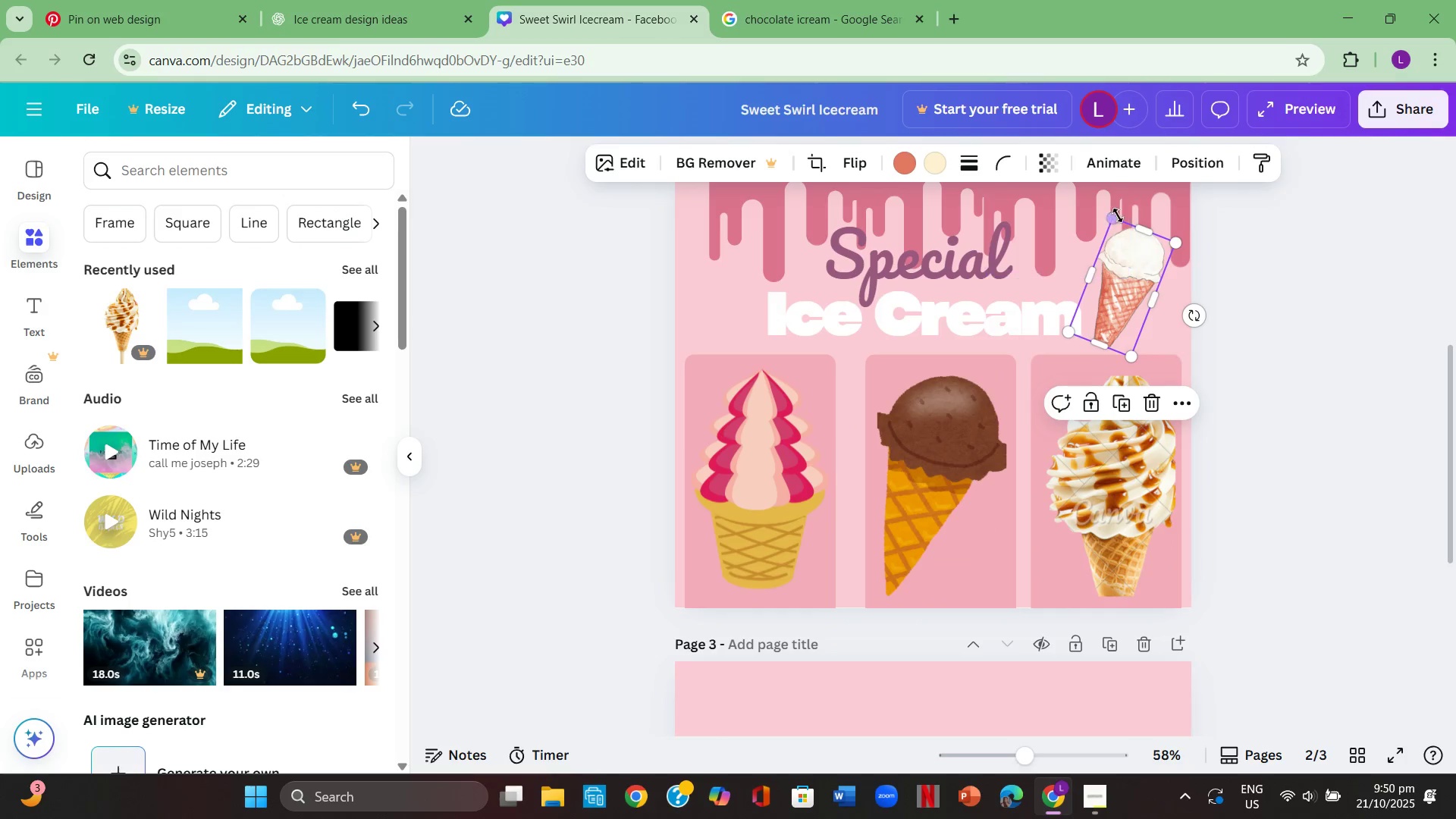 
left_click_drag(start_coordinate=[1118, 215], to_coordinate=[1124, 251])
 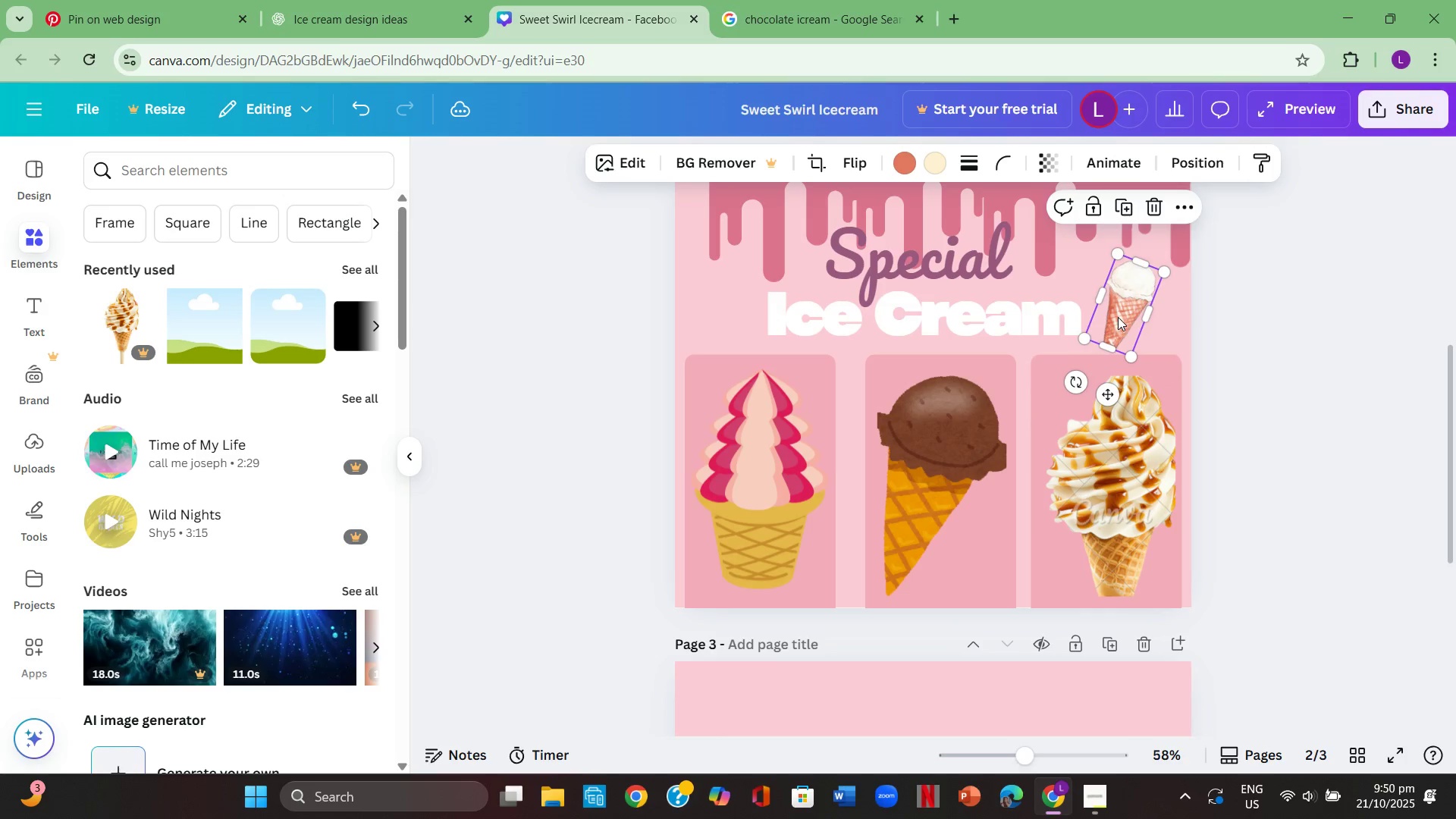 
left_click_drag(start_coordinate=[1118, 317], to_coordinate=[1052, 269])
 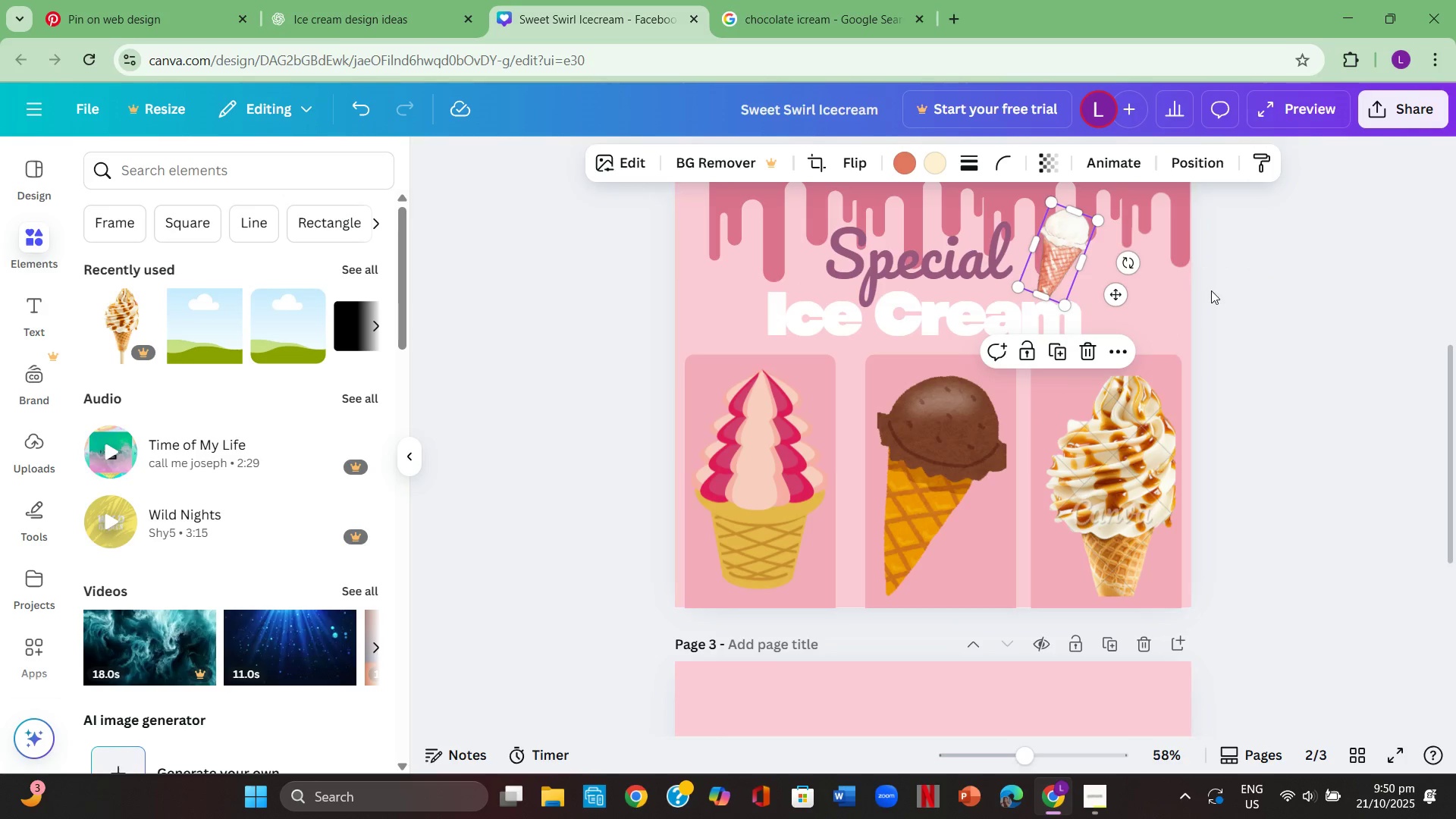 
left_click([1211, 290])
 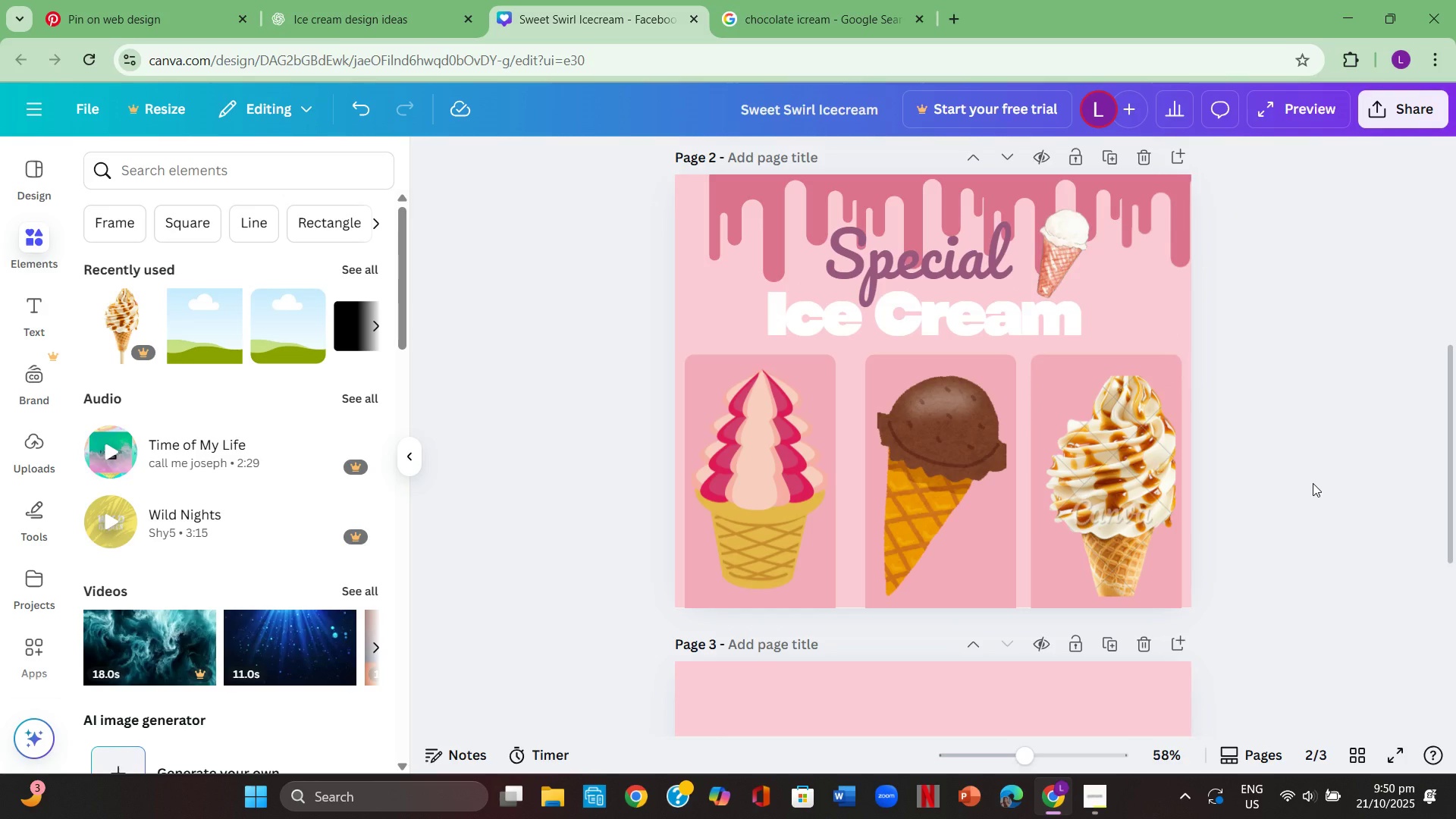 
left_click([1359, 438])
 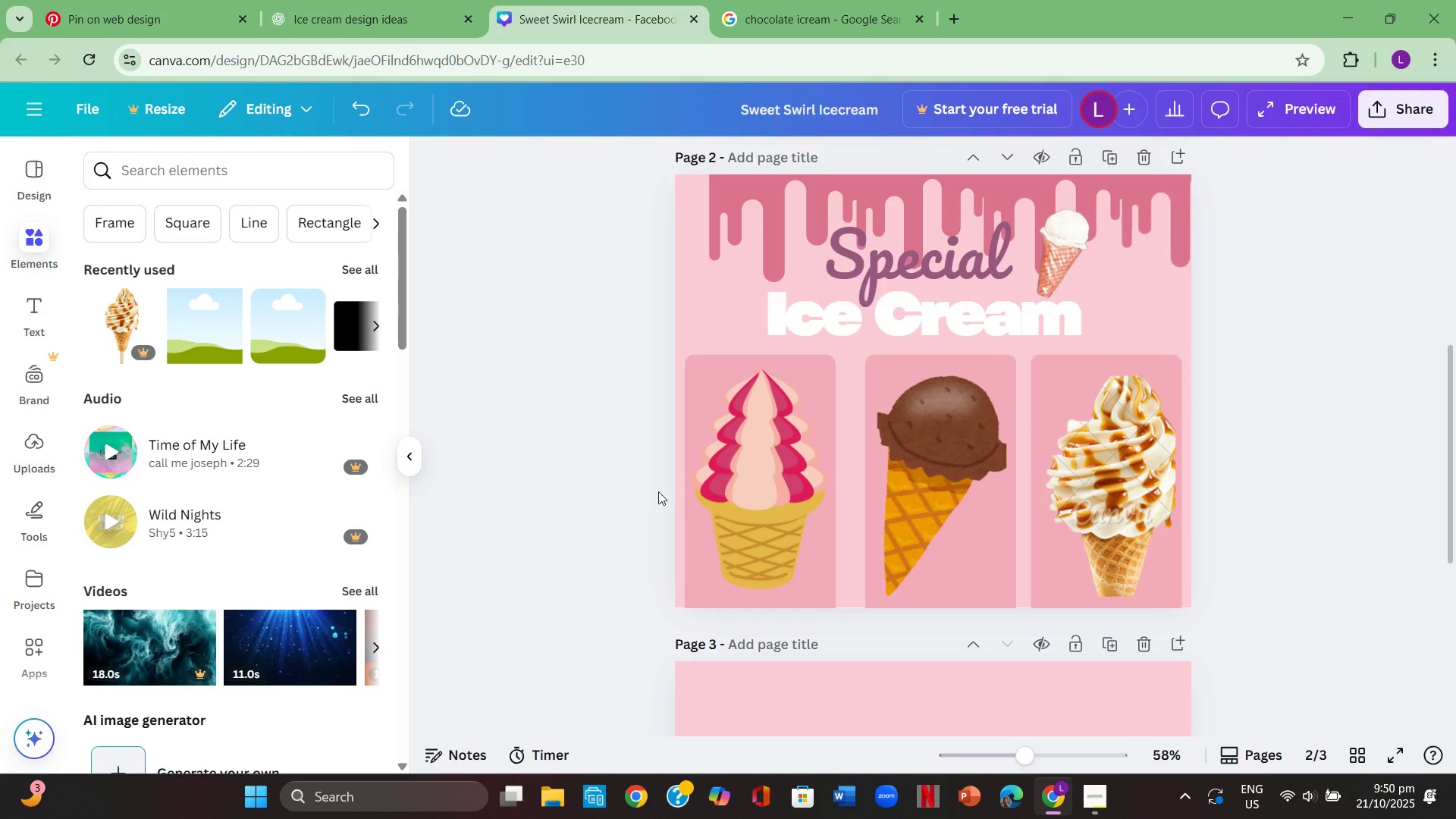 
scroll: coordinate [670, 488], scroll_direction: up, amount: 6.0
 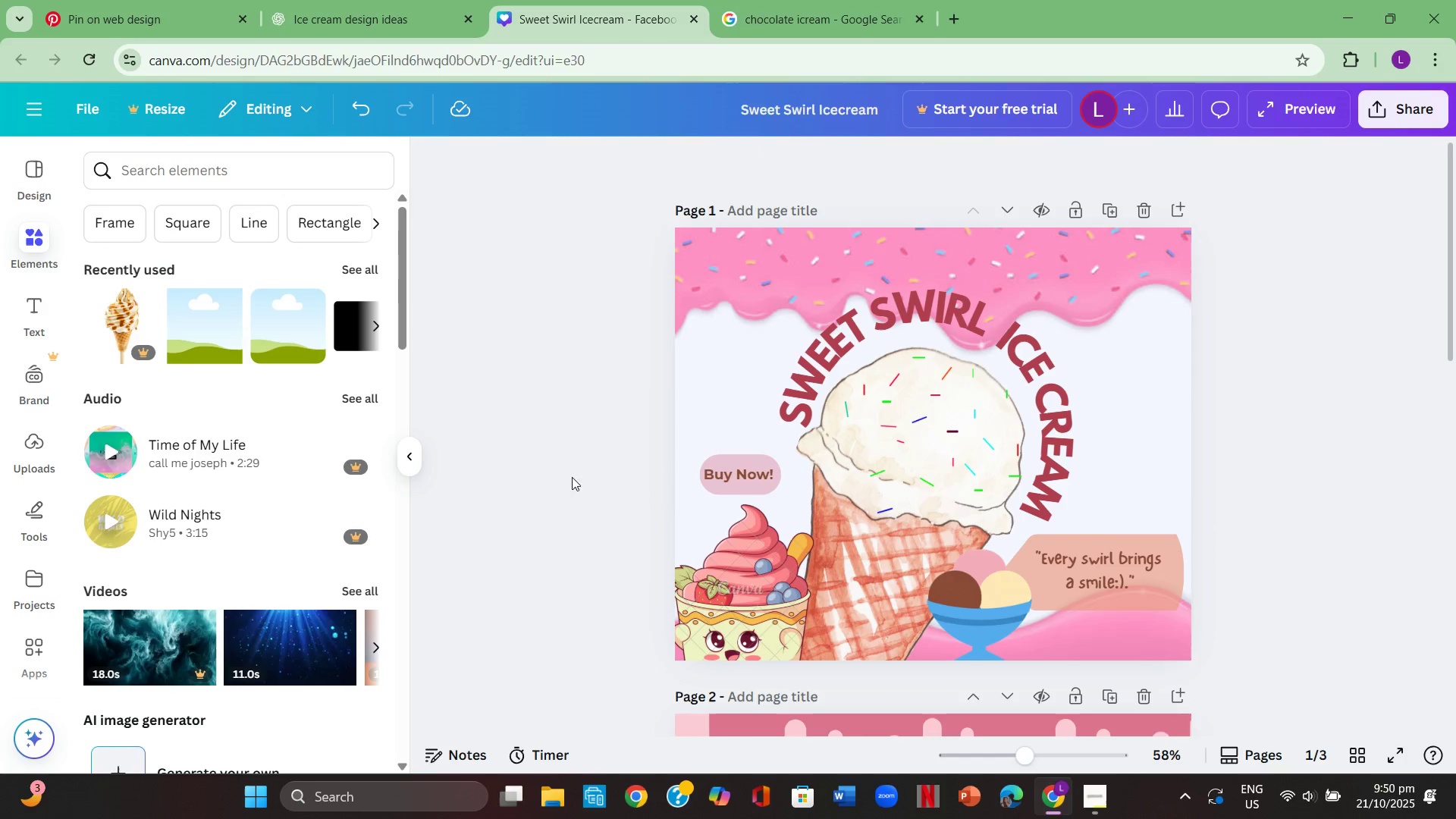 
scroll: coordinate [576, 495], scroll_direction: down, amount: 6.0
 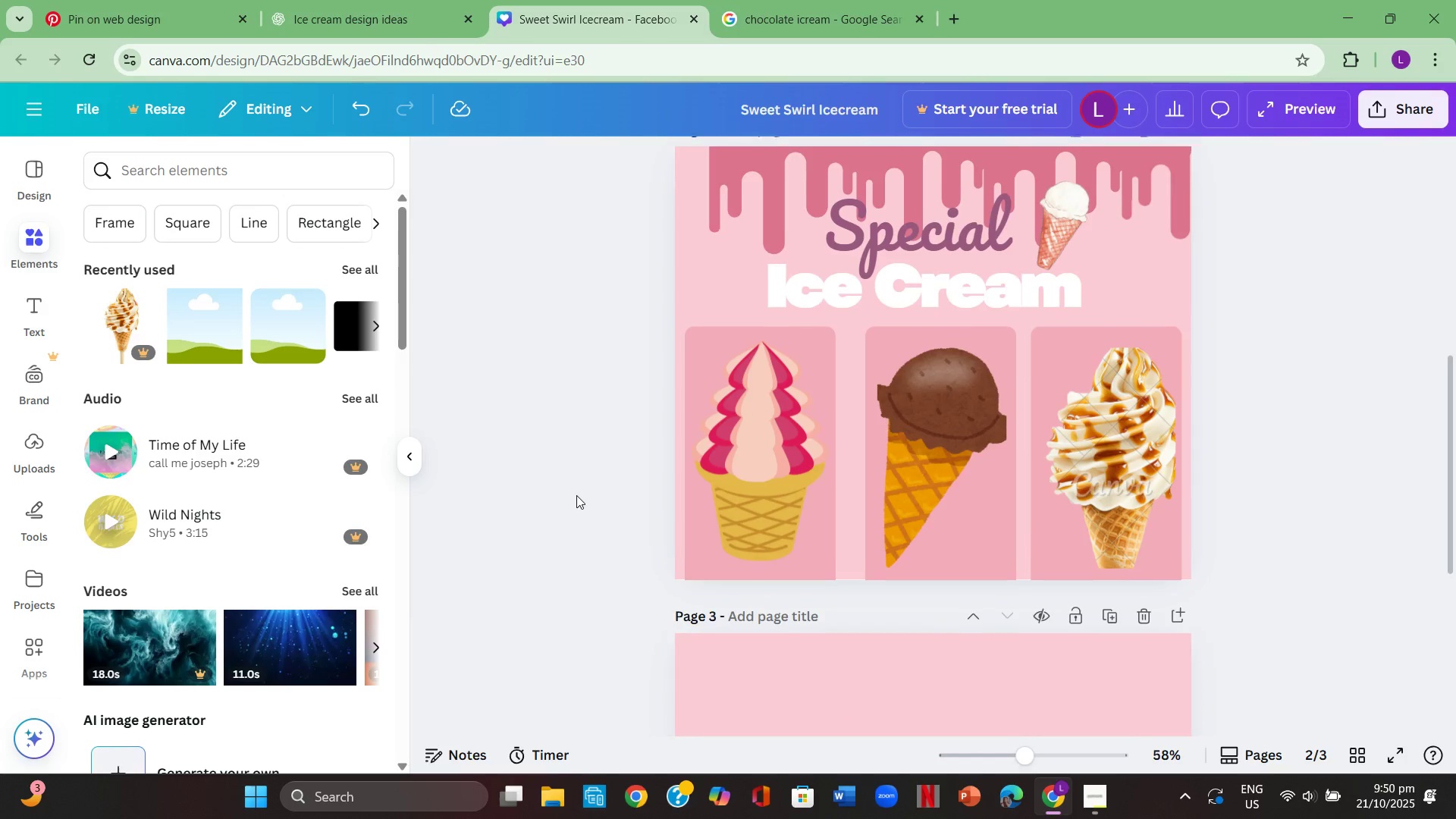 
scroll: coordinate [576, 495], scroll_direction: up, amount: 1.0
 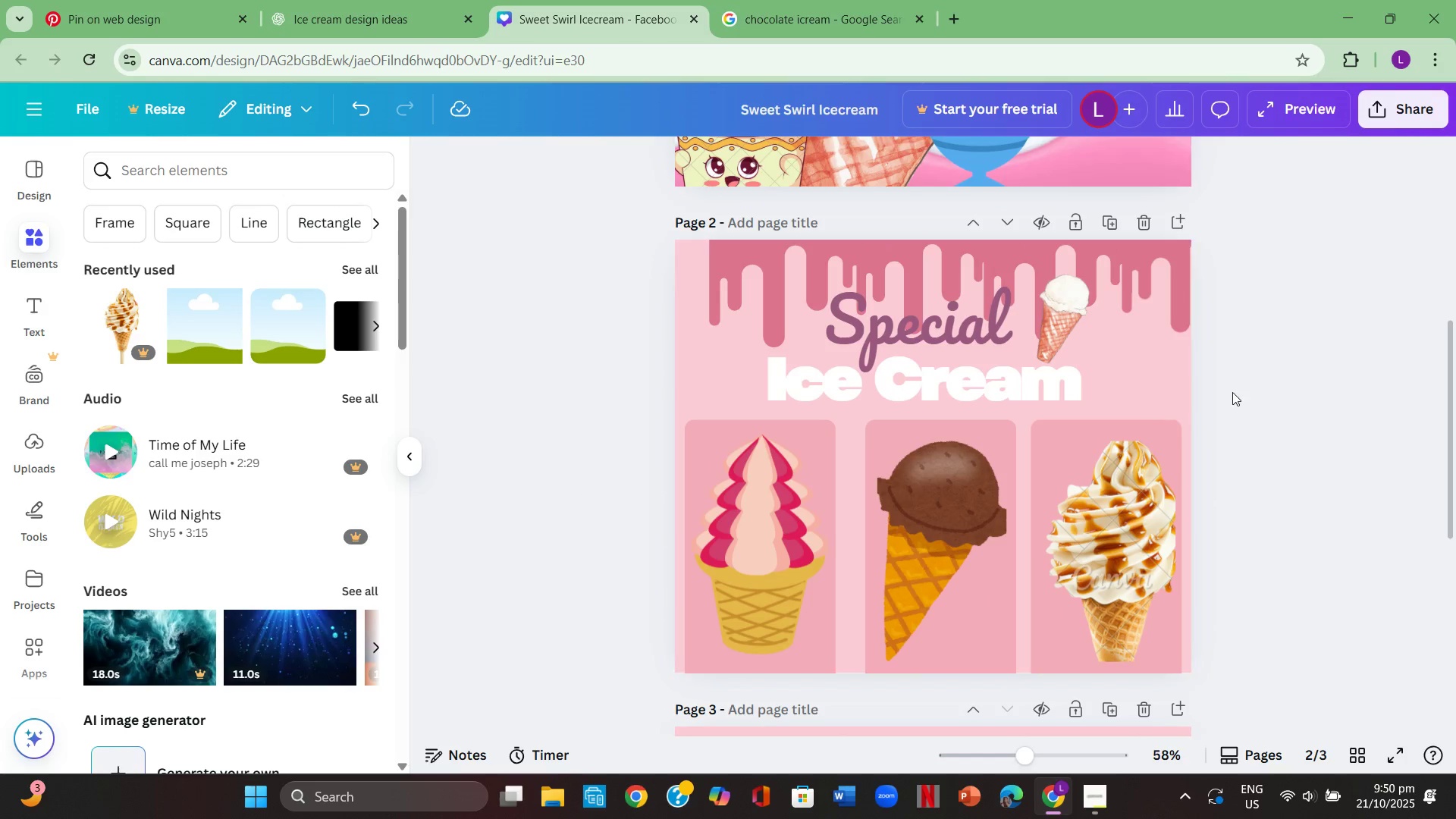 
left_click([1245, 392])
 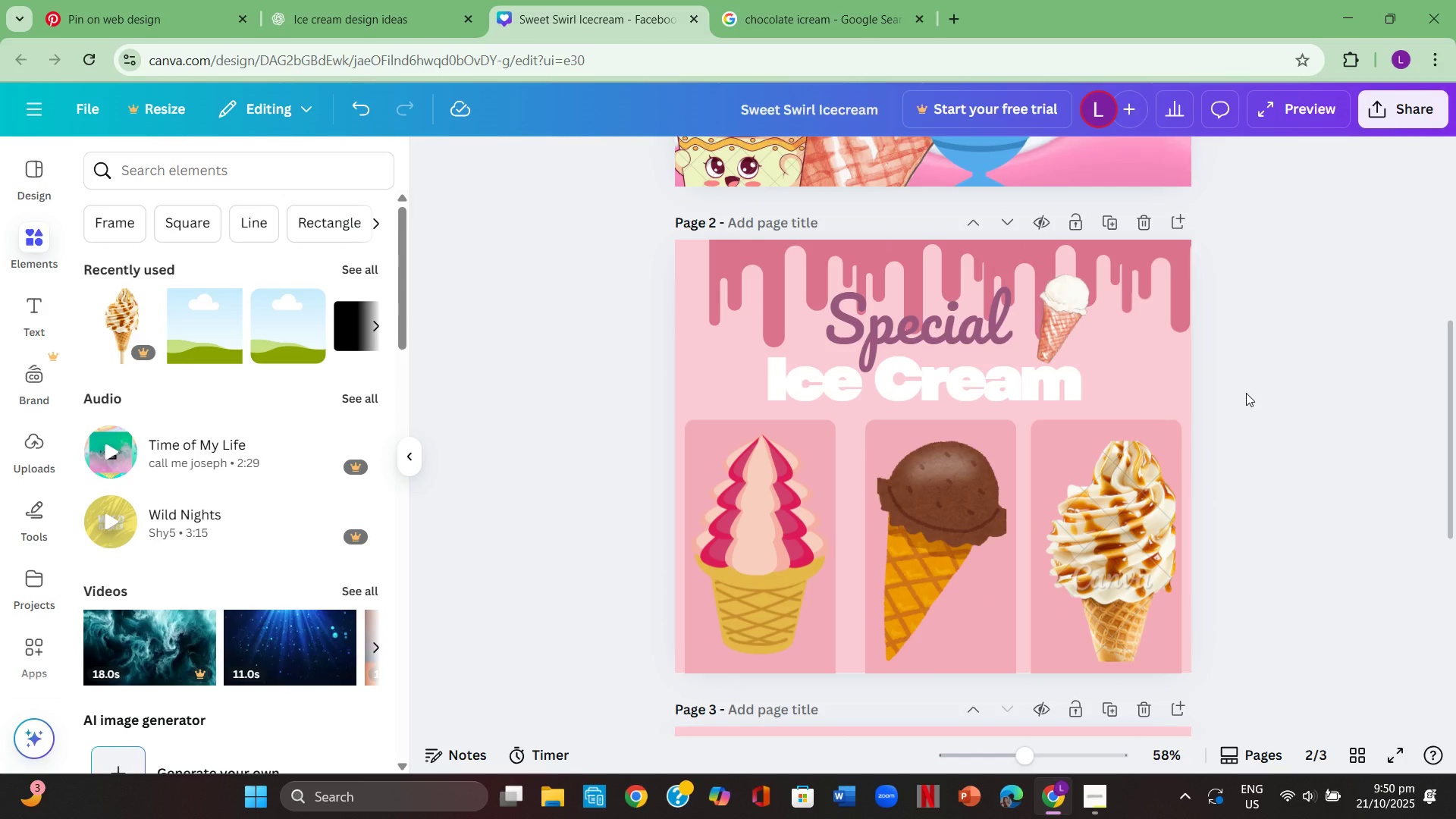 
type(t)
key(Backspace)
type(Sweet Swirl Ic)
 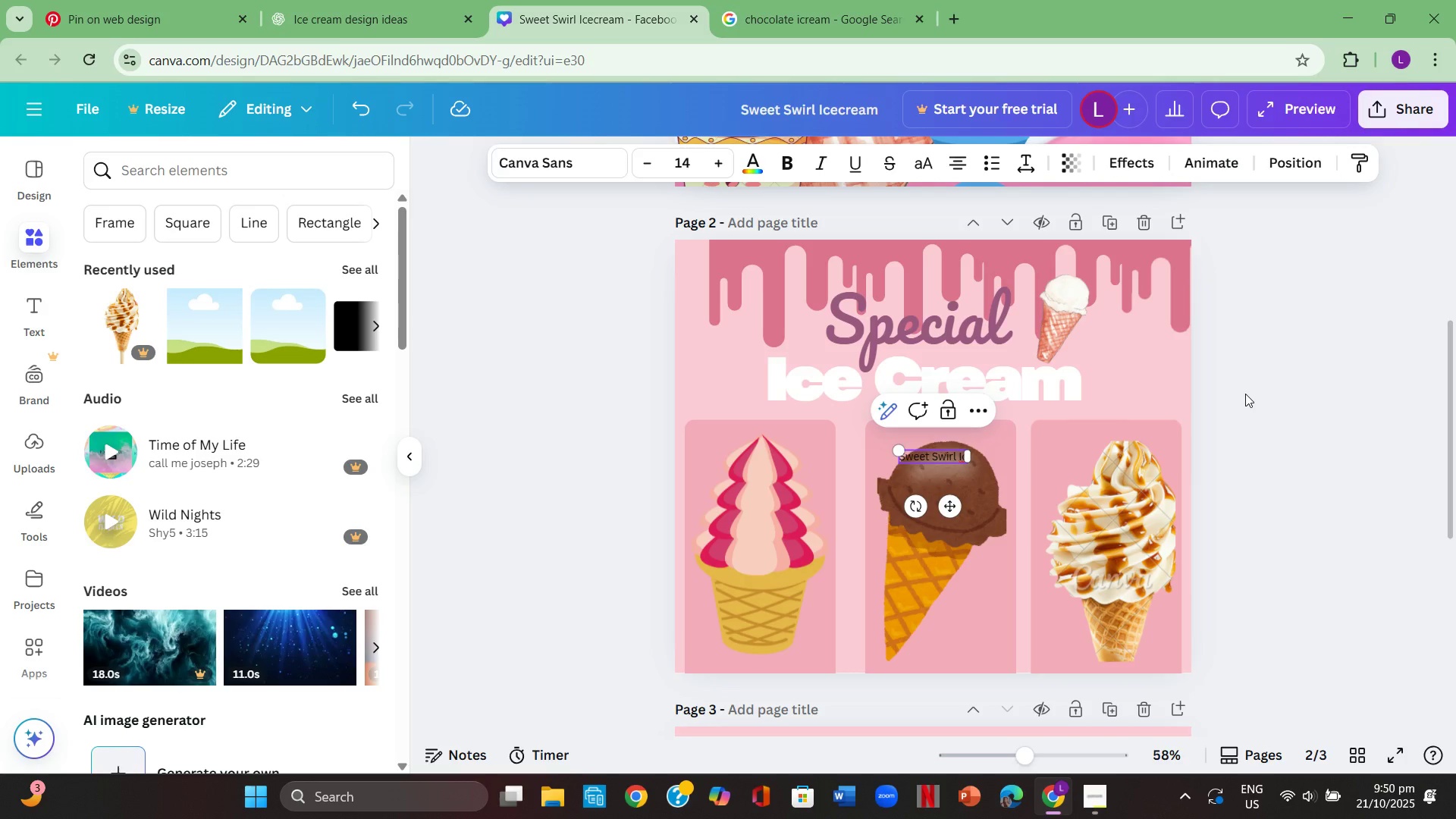 
type([Delete])
key(Backspace)
key(Backspace)
type( Ice cream )
 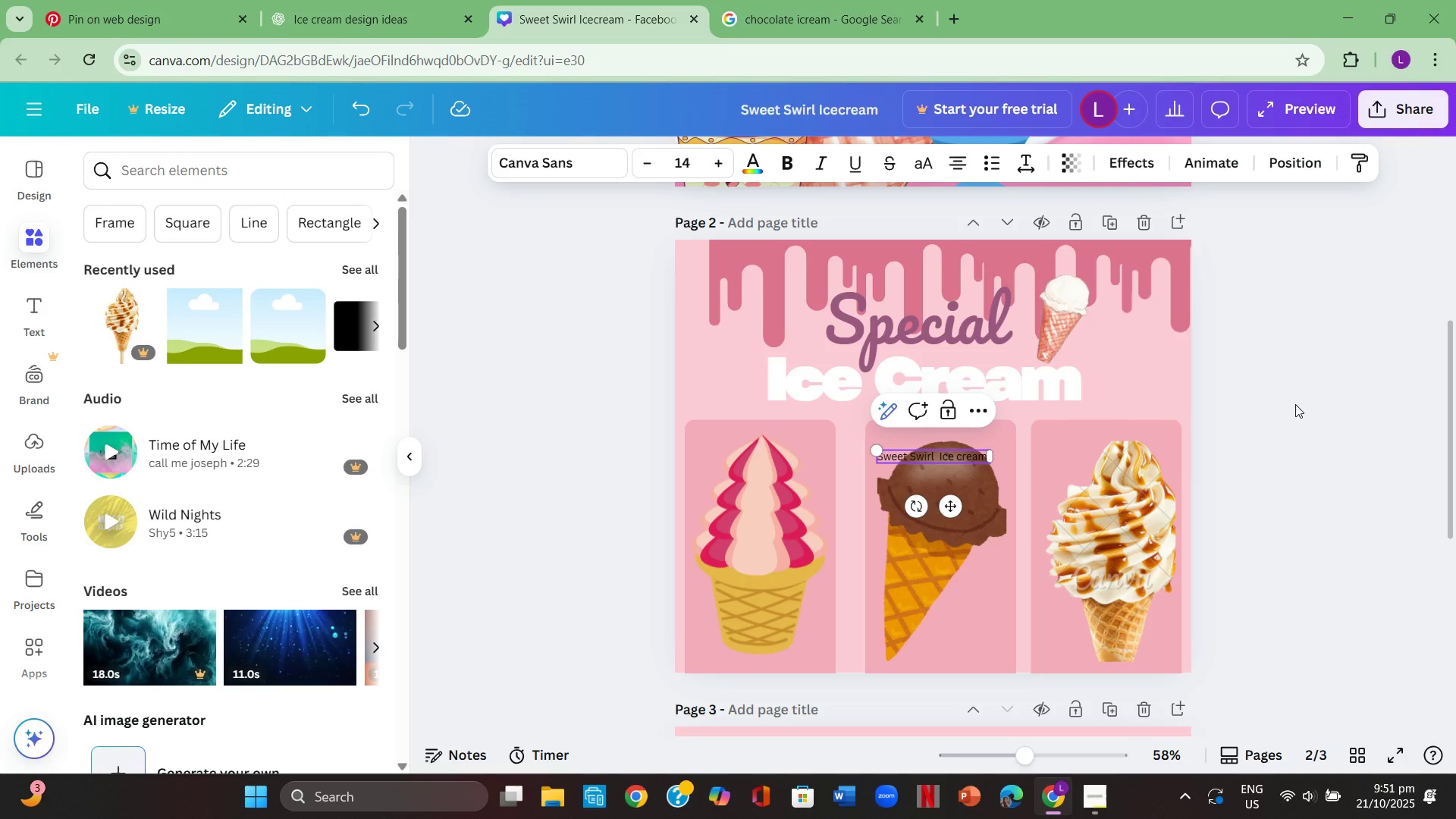 
left_click([1335, 413])
 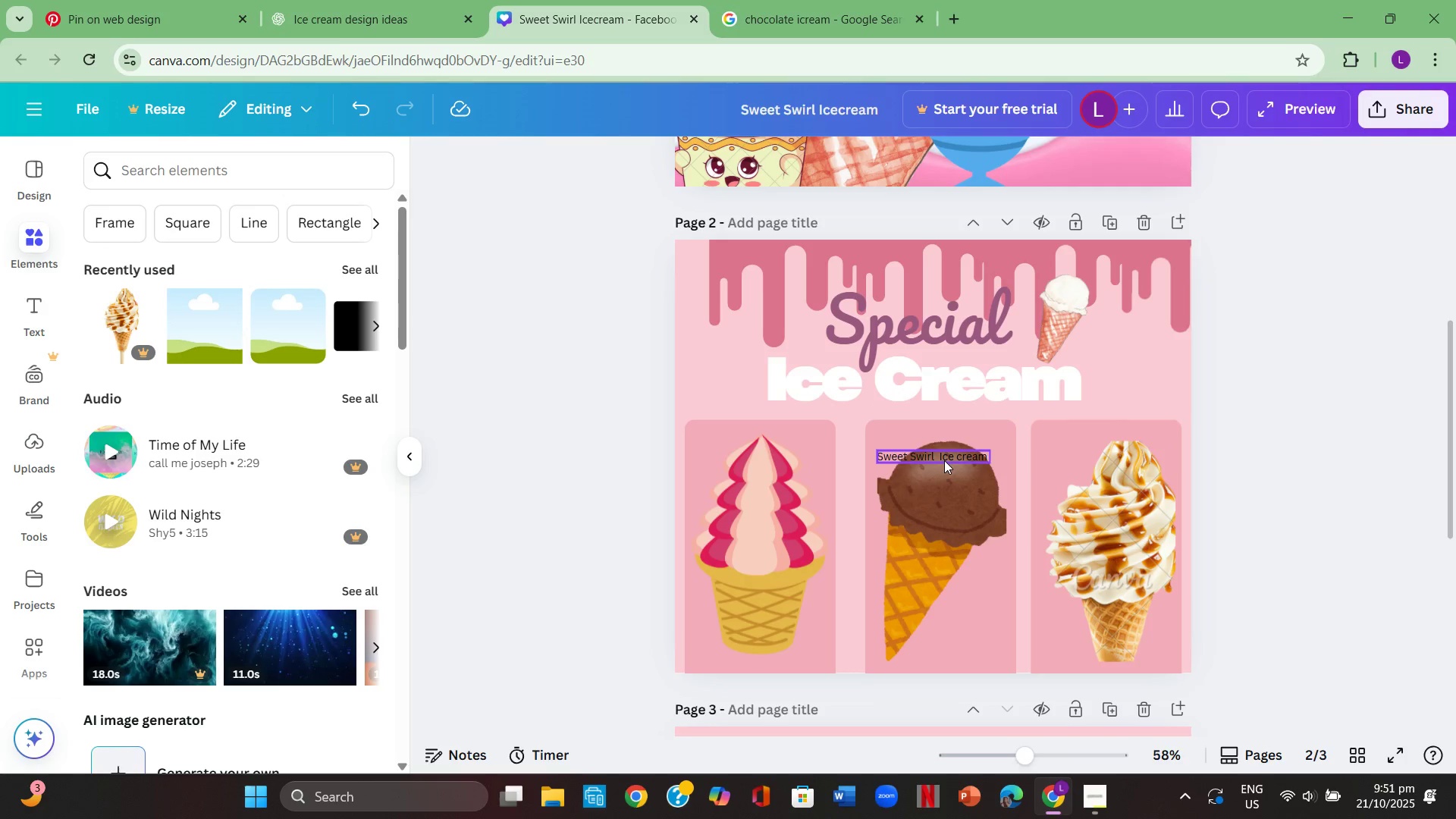 
left_click_drag(start_coordinate=[945, 458], to_coordinate=[1133, 256])
 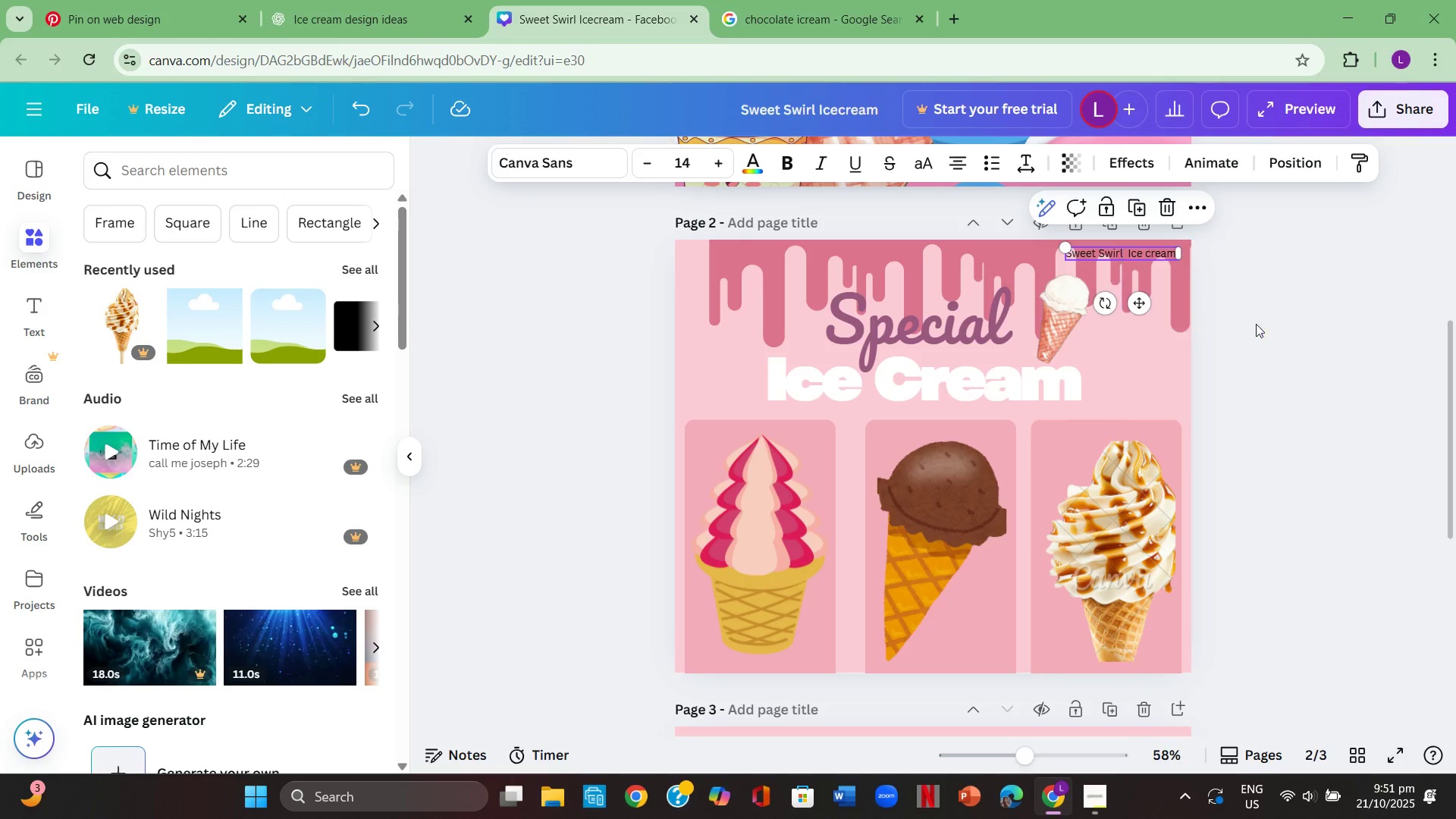 
left_click([1294, 334])
 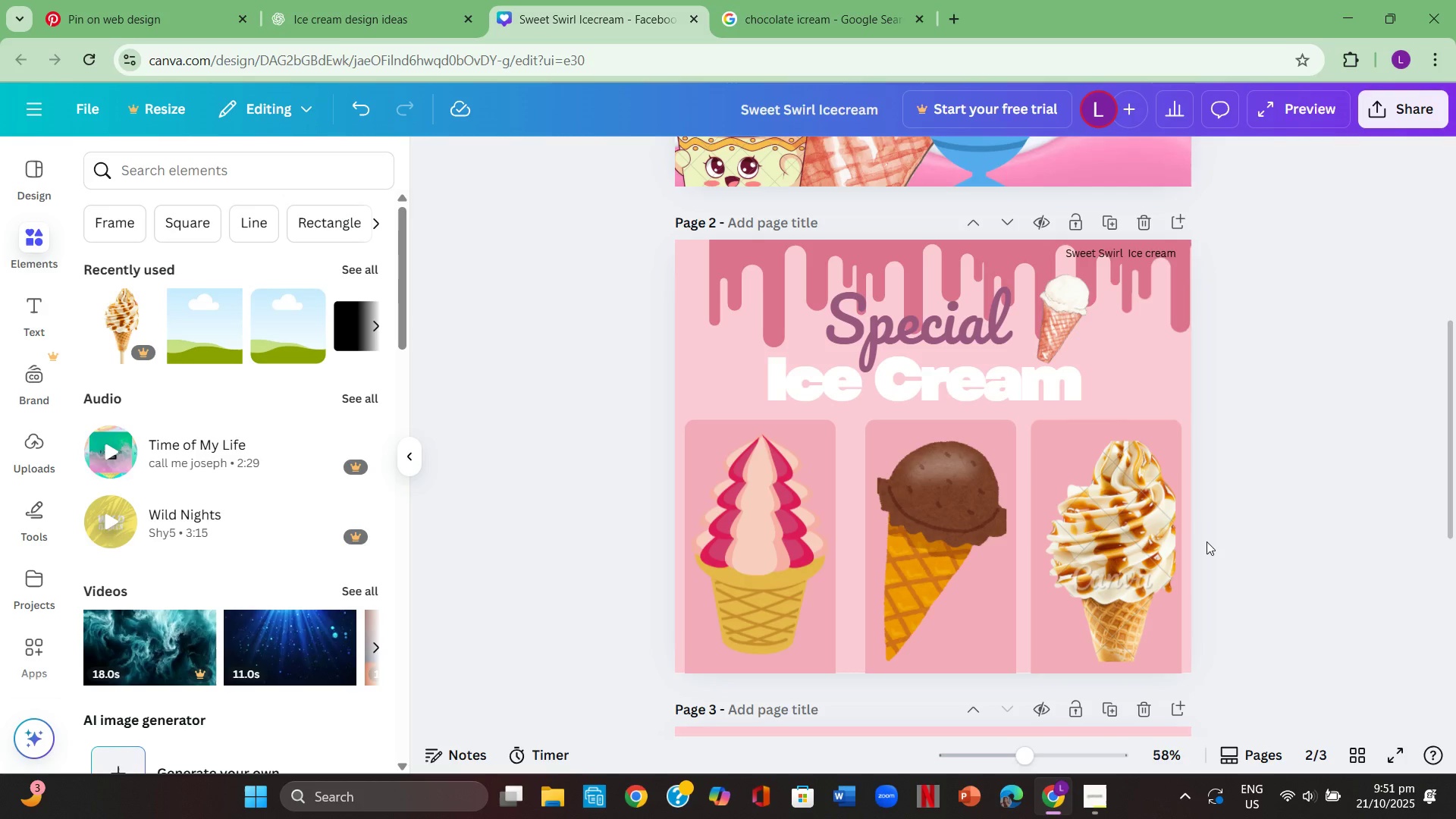 
scroll: coordinate [1207, 547], scroll_direction: up, amount: 1.0
 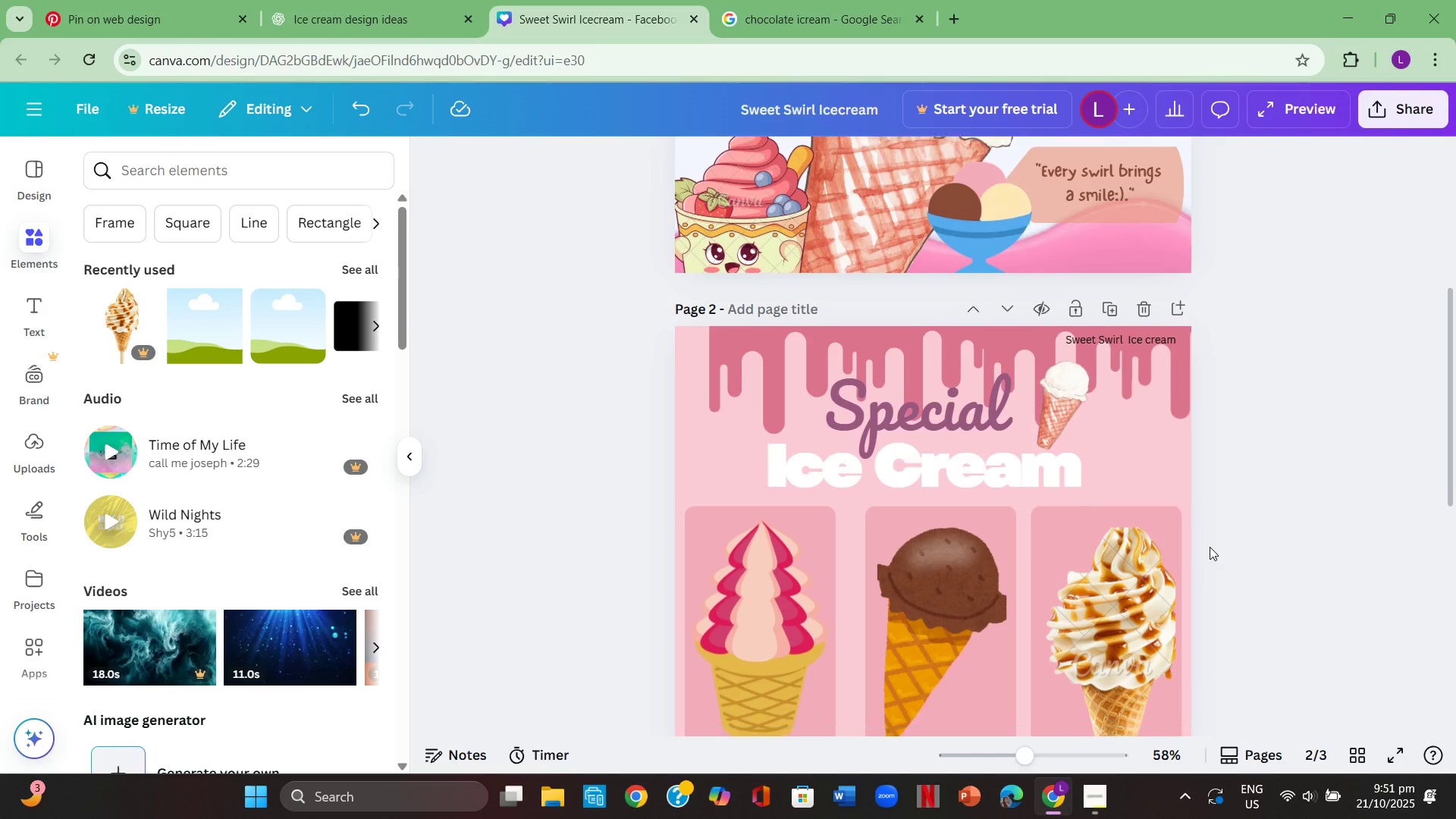 
scroll: coordinate [1209, 547], scroll_direction: down, amount: 2.0
 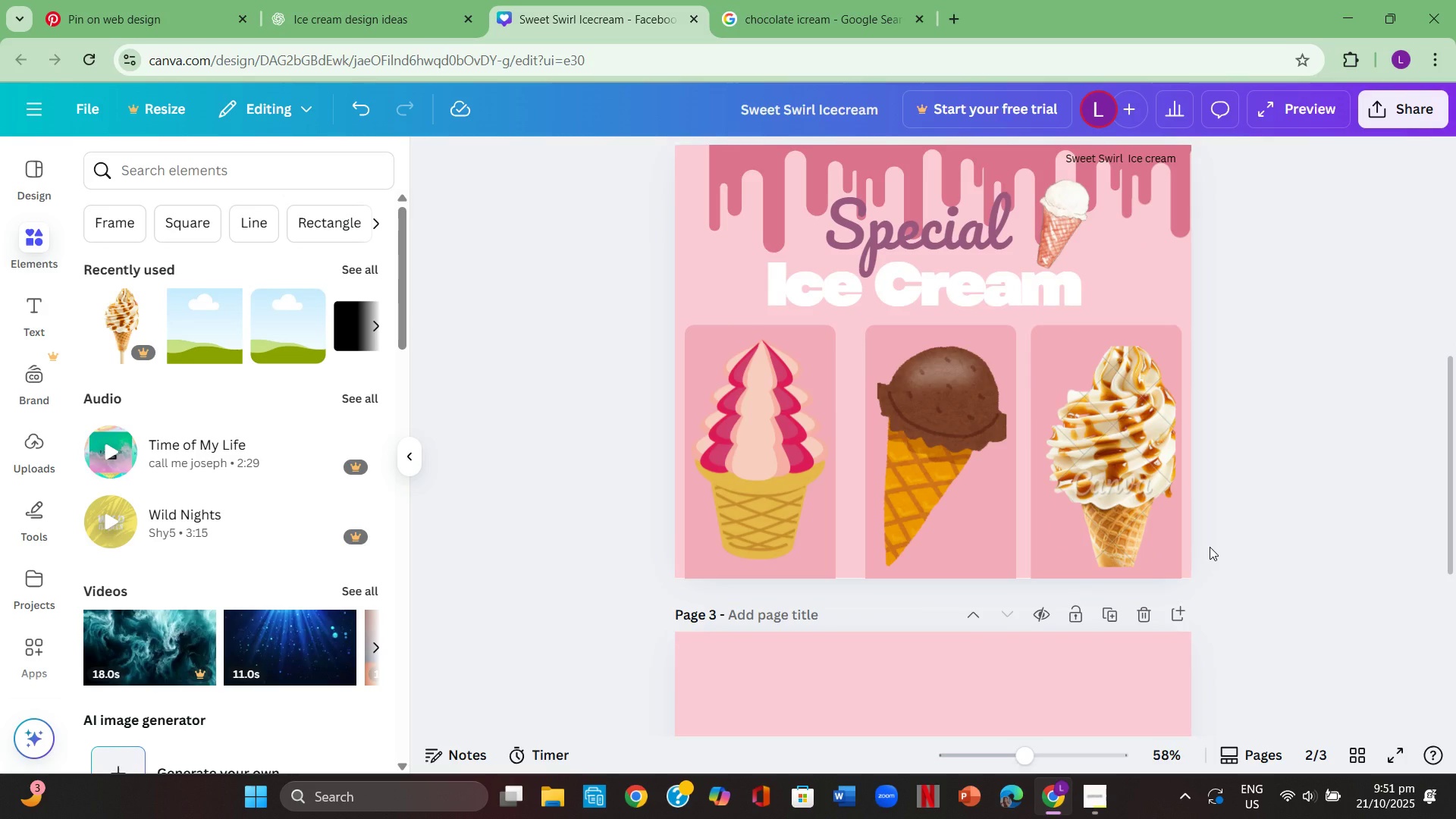 
scroll: coordinate [1210, 547], scroll_direction: up, amount: 3.0
 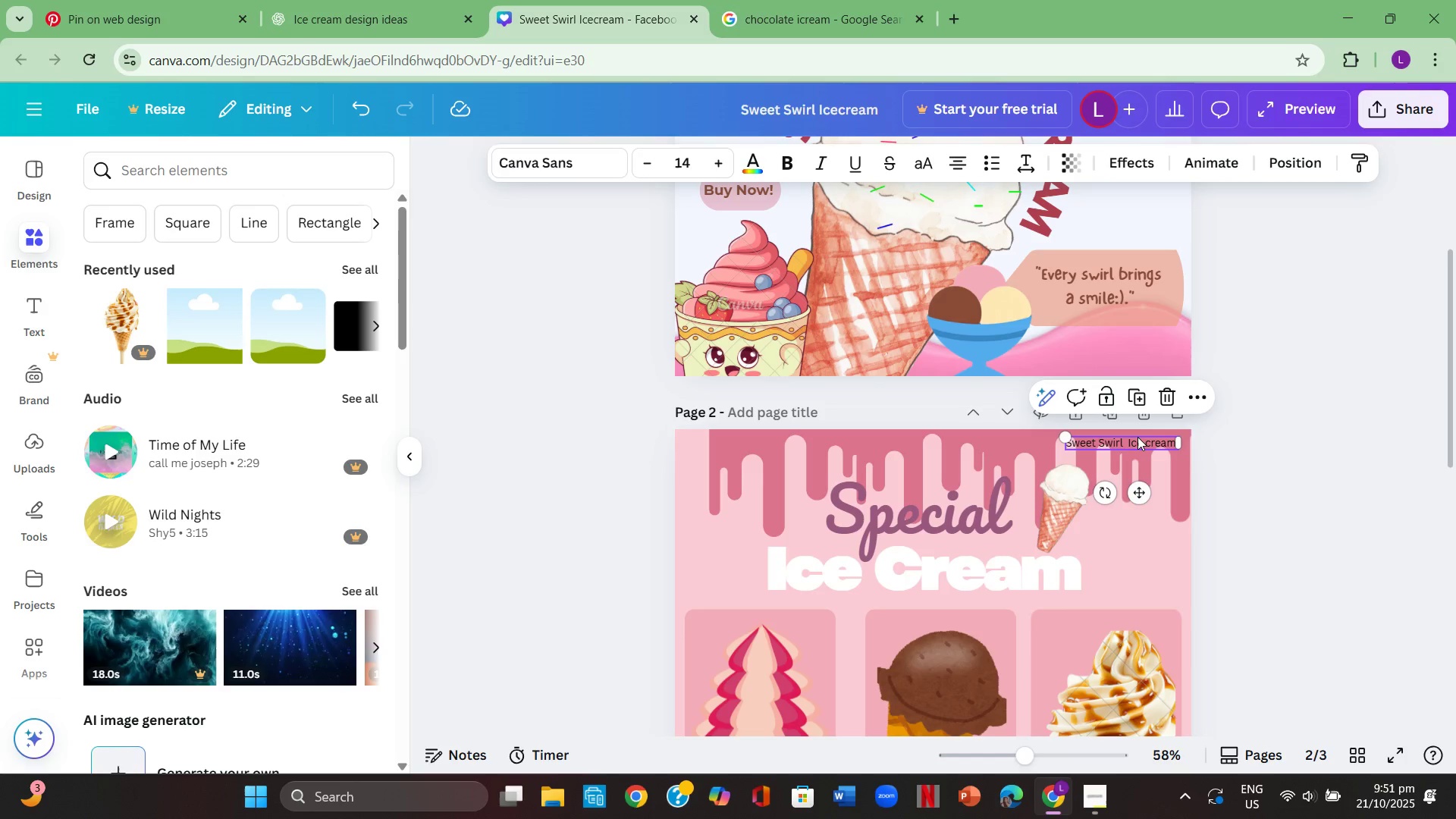 
double_click([1138, 437])
 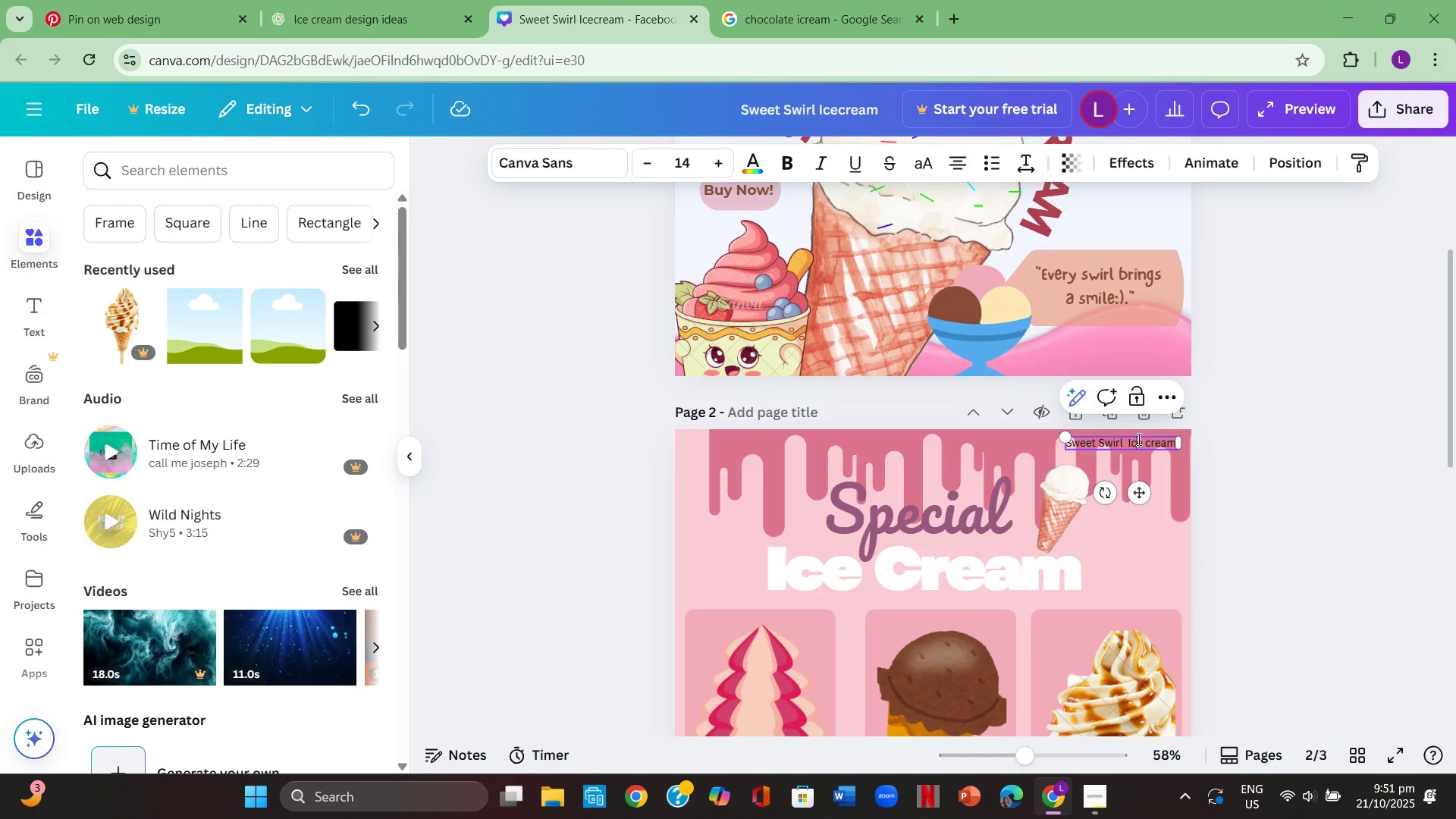 
left_click([1138, 439])
 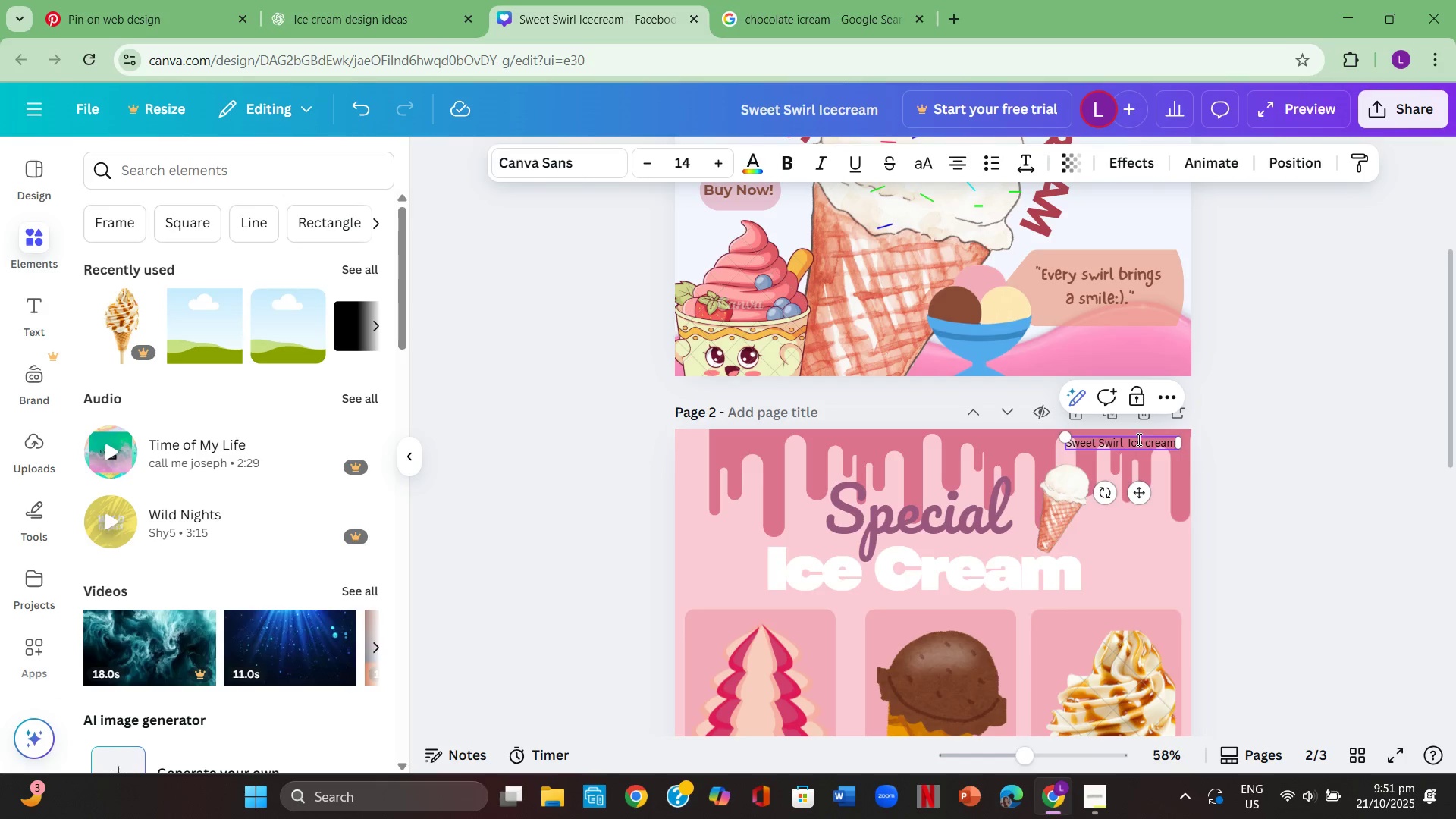 
key(Control+A)
 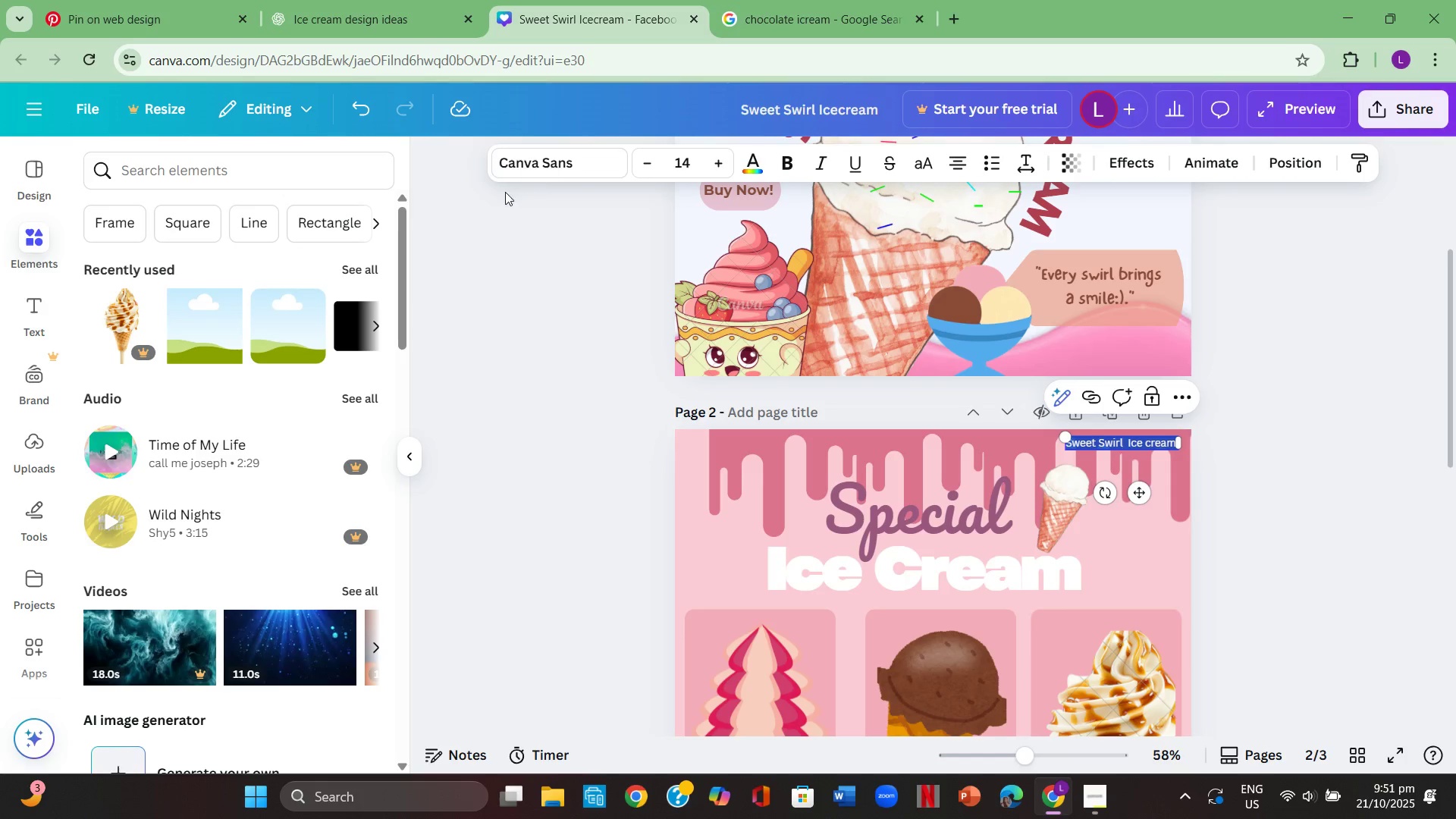 
left_click([537, 162])
 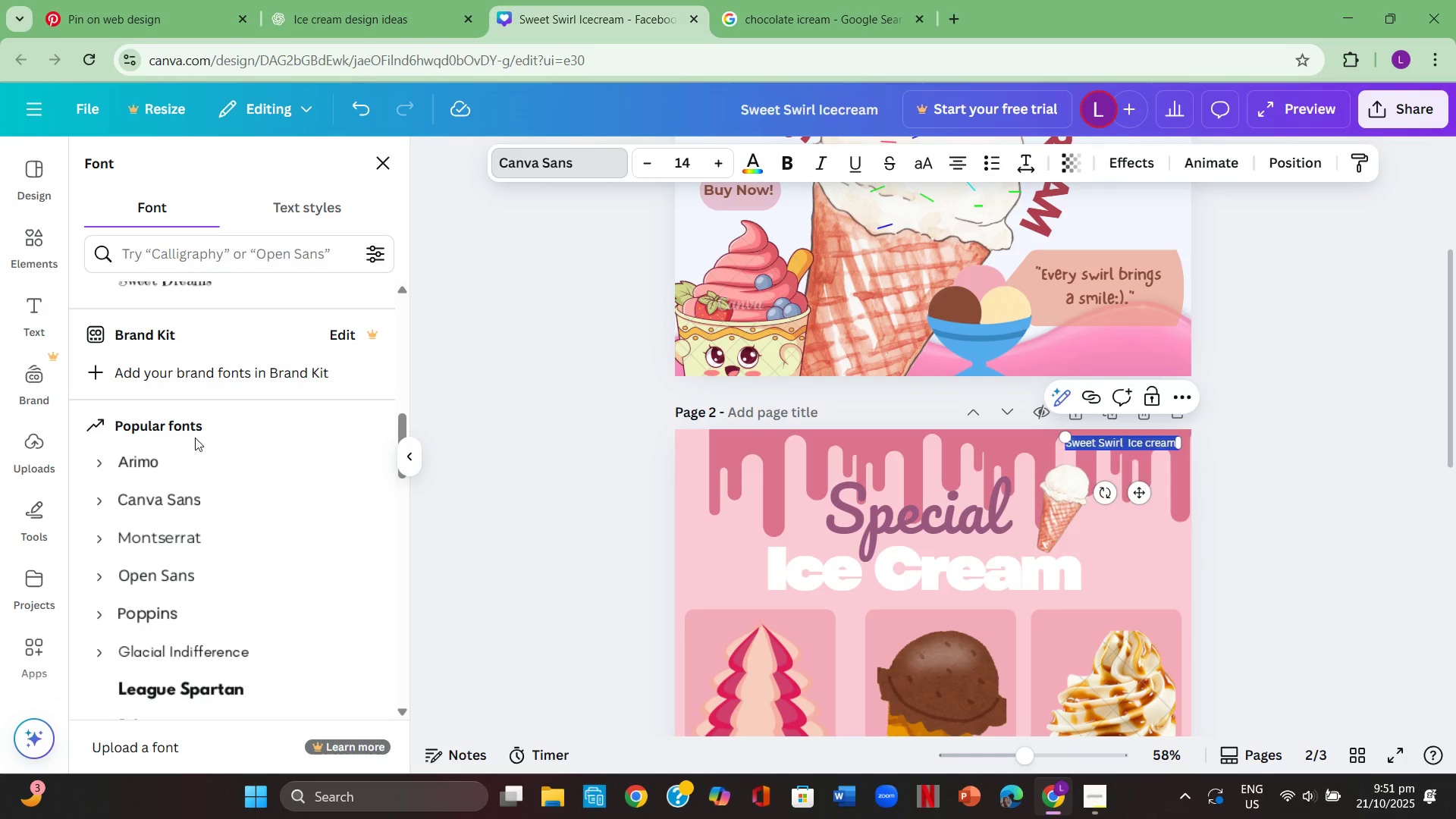 
scroll: coordinate [195, 482], scroll_direction: down, amount: 2.0
 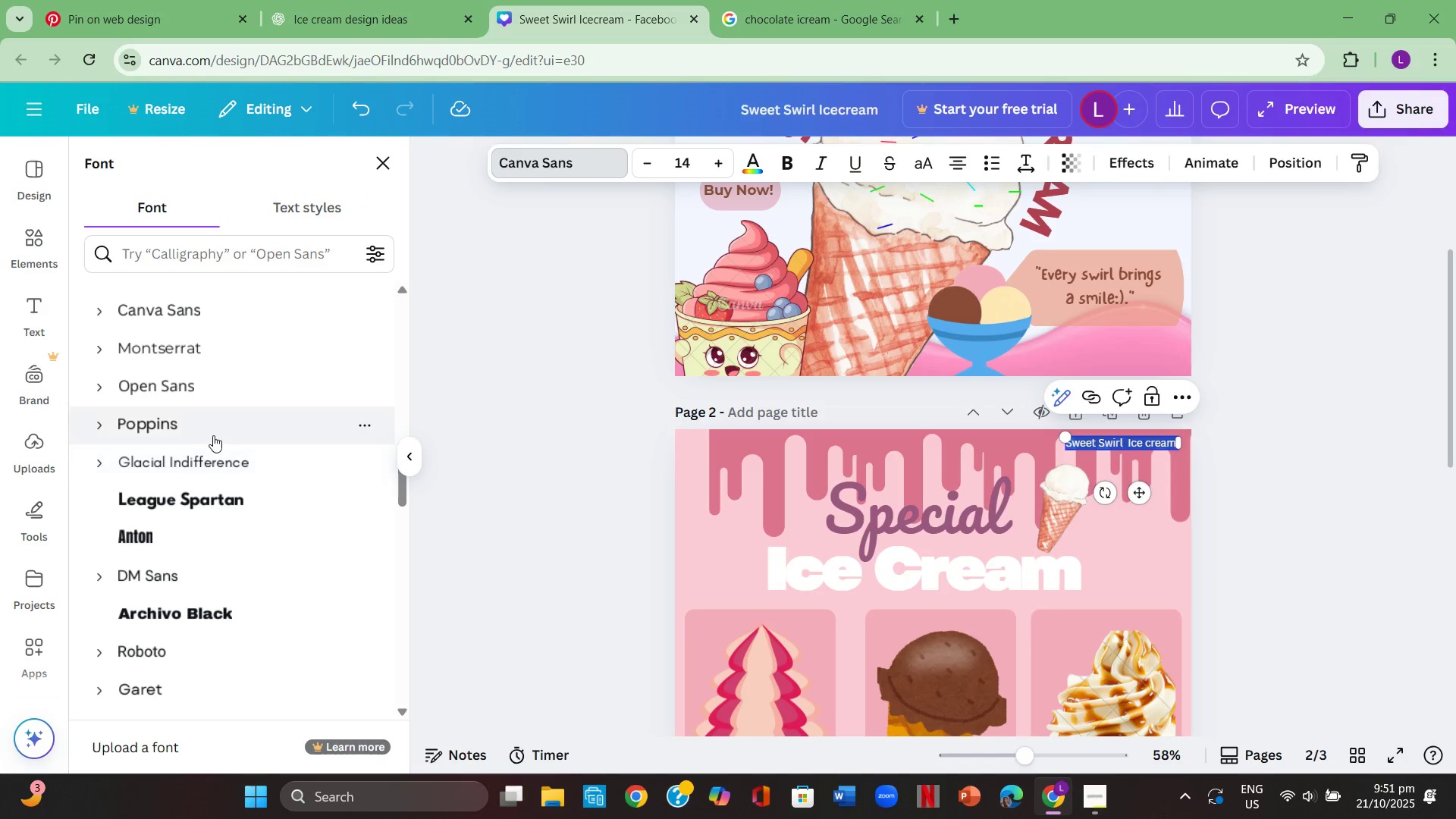 
left_click([213, 429])
 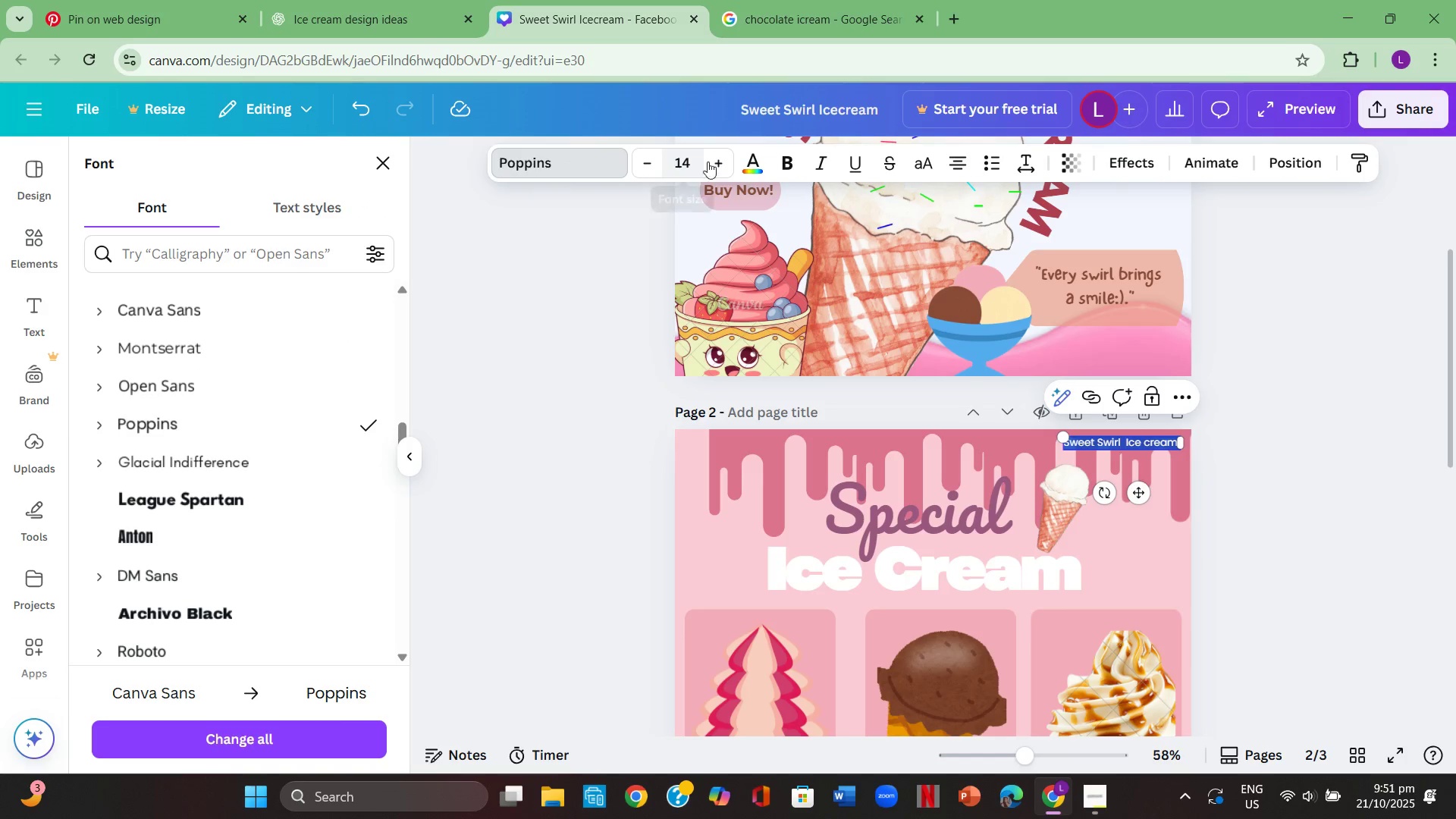 
double_click([715, 159])
 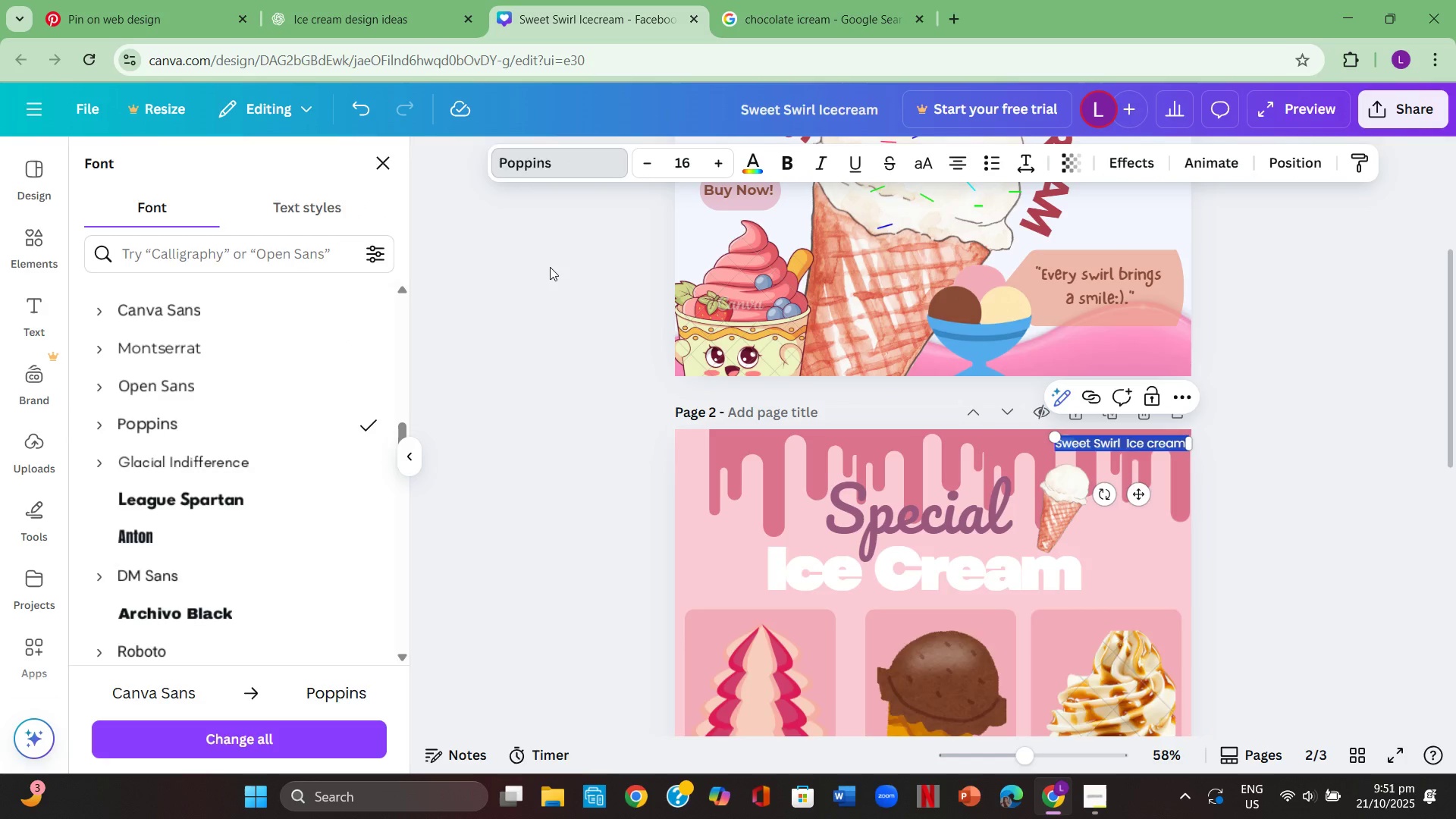 
double_click([550, 267])
 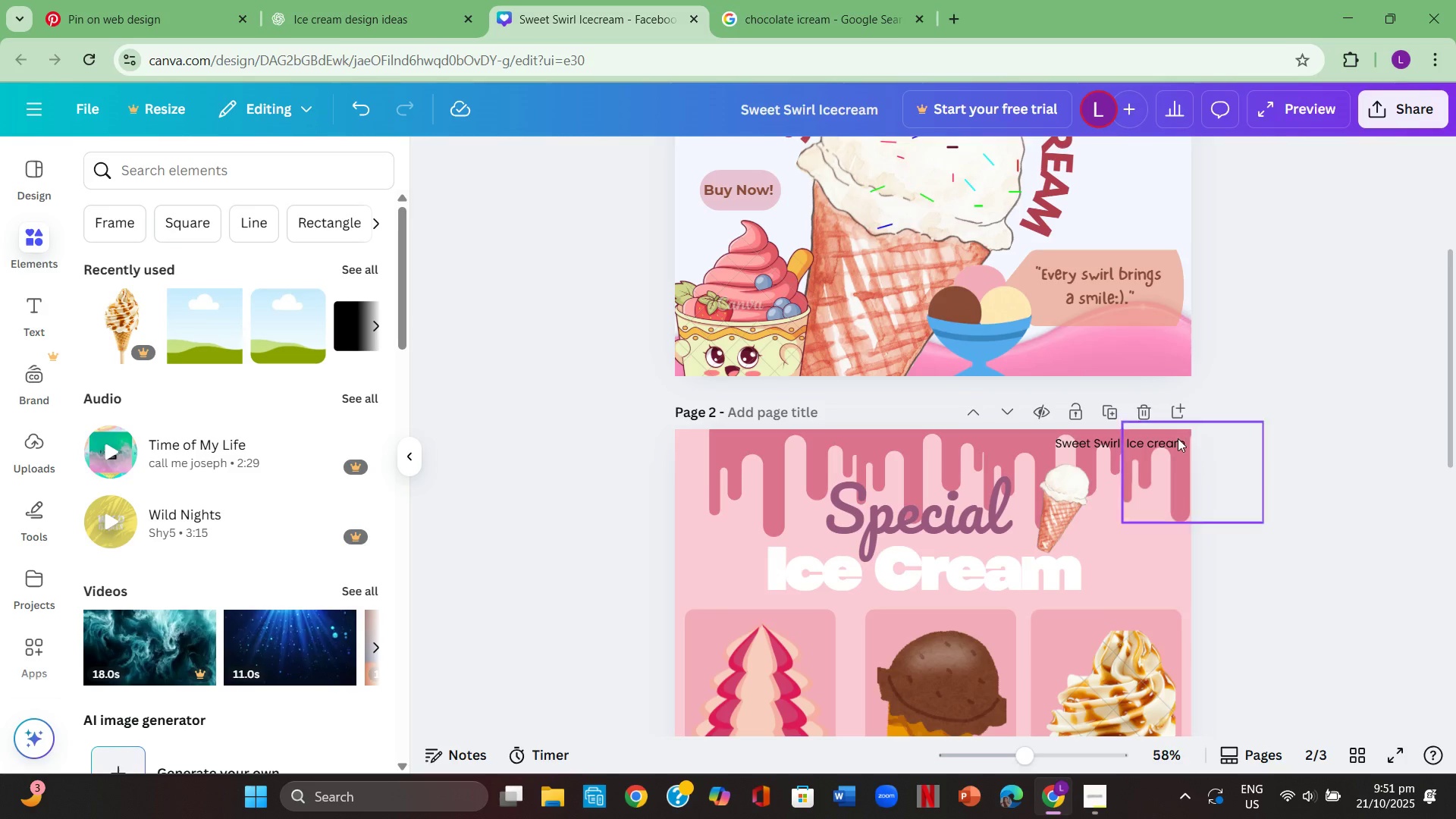 
left_click_drag(start_coordinate=[1153, 439], to_coordinate=[1126, 444])
 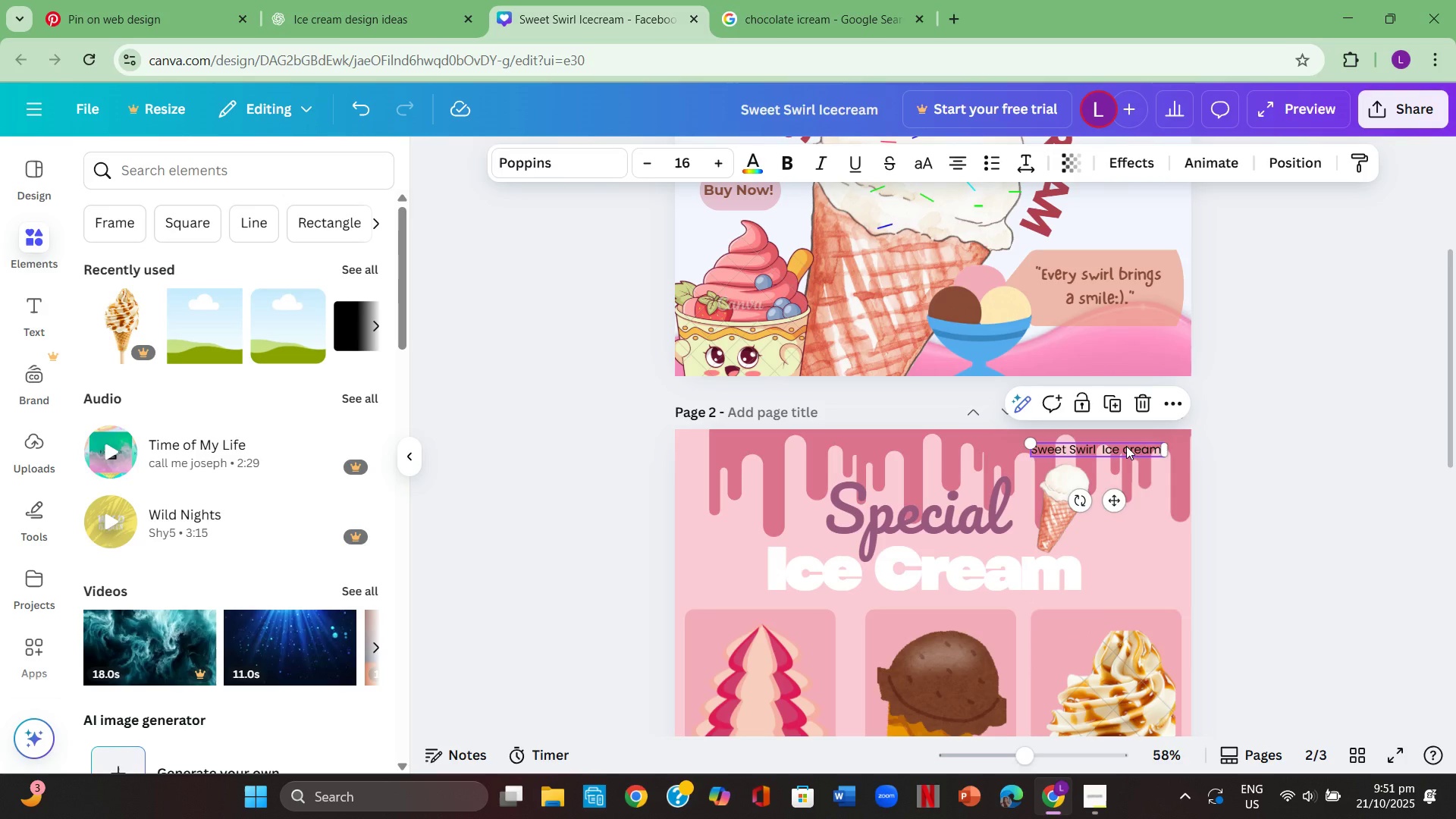 
left_click_drag(start_coordinate=[1126, 446], to_coordinate=[969, 610])
 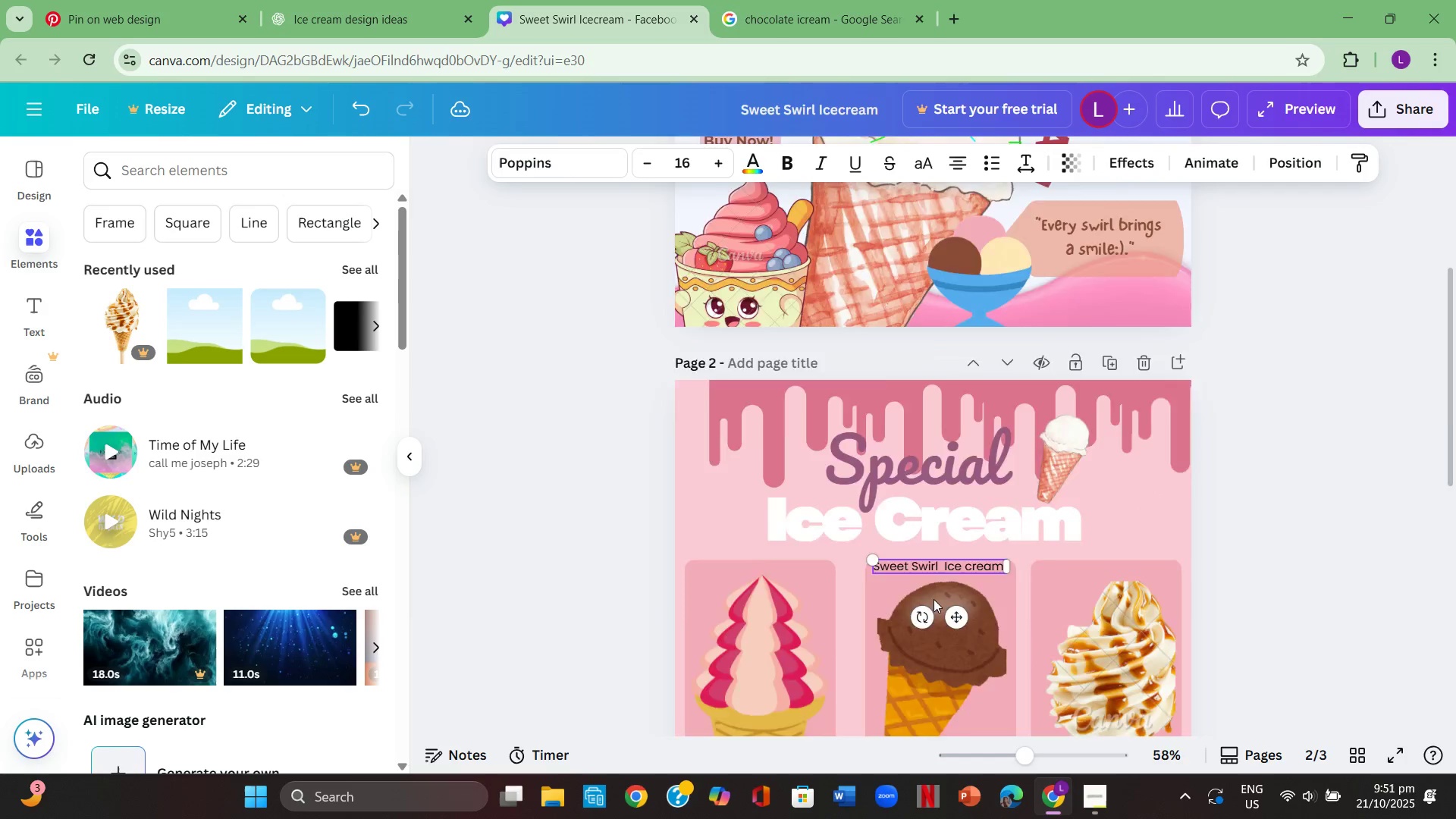 
scroll: coordinate [934, 599], scroll_direction: down, amount: 5.0
 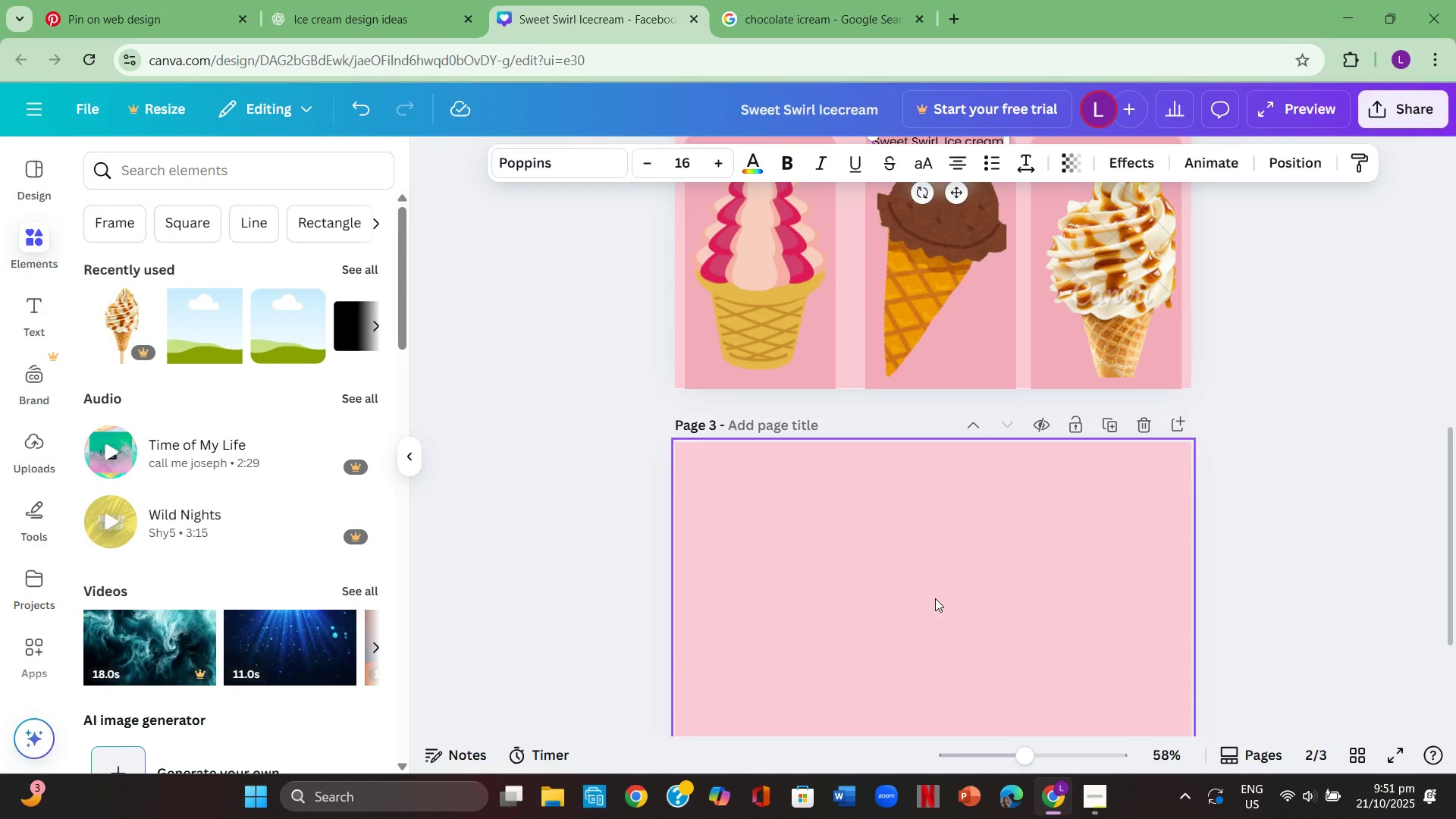 
scroll: coordinate [935, 598], scroll_direction: up, amount: 4.0
 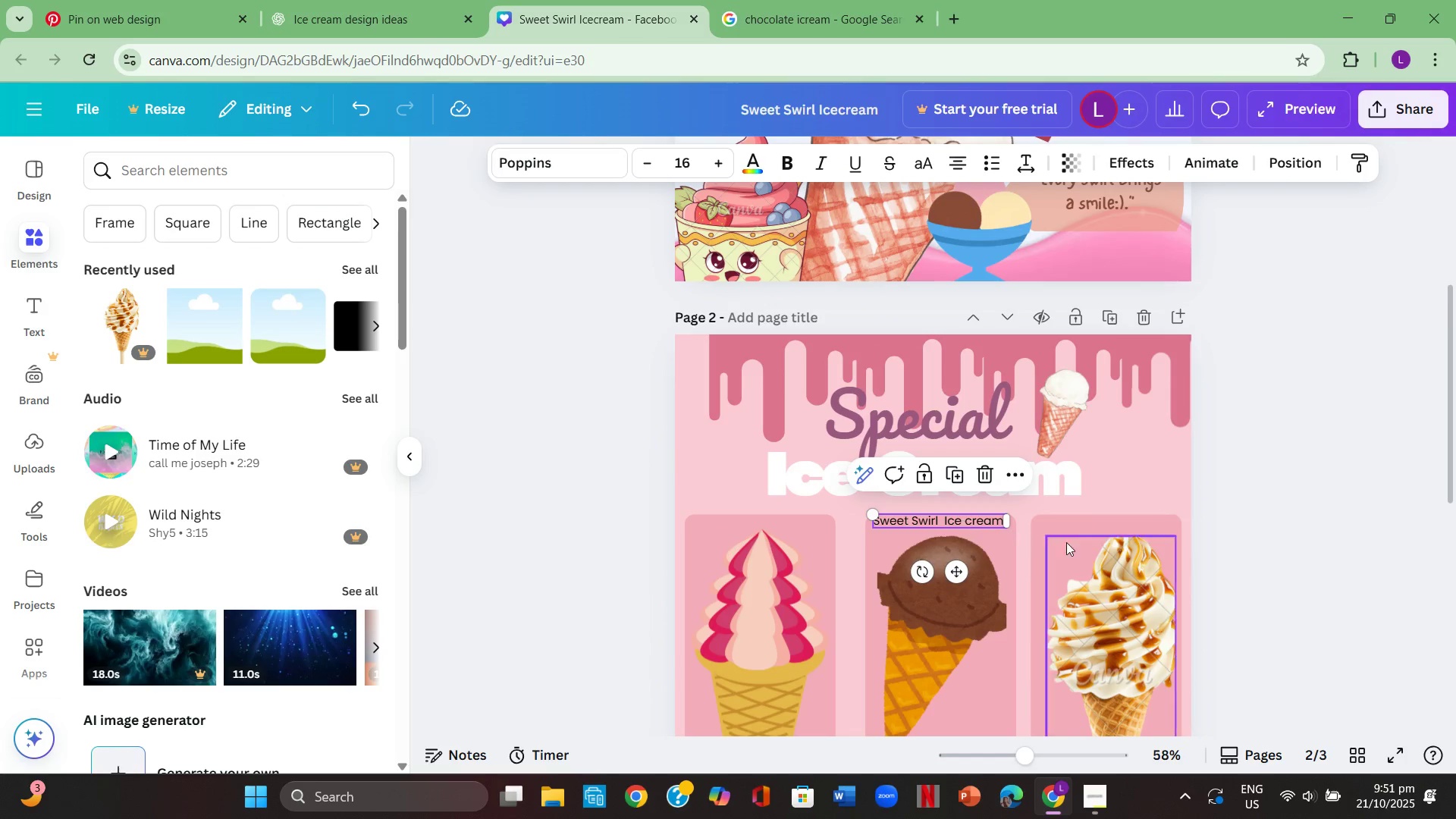 
scroll: coordinate [1087, 548], scroll_direction: down, amount: 2.0
 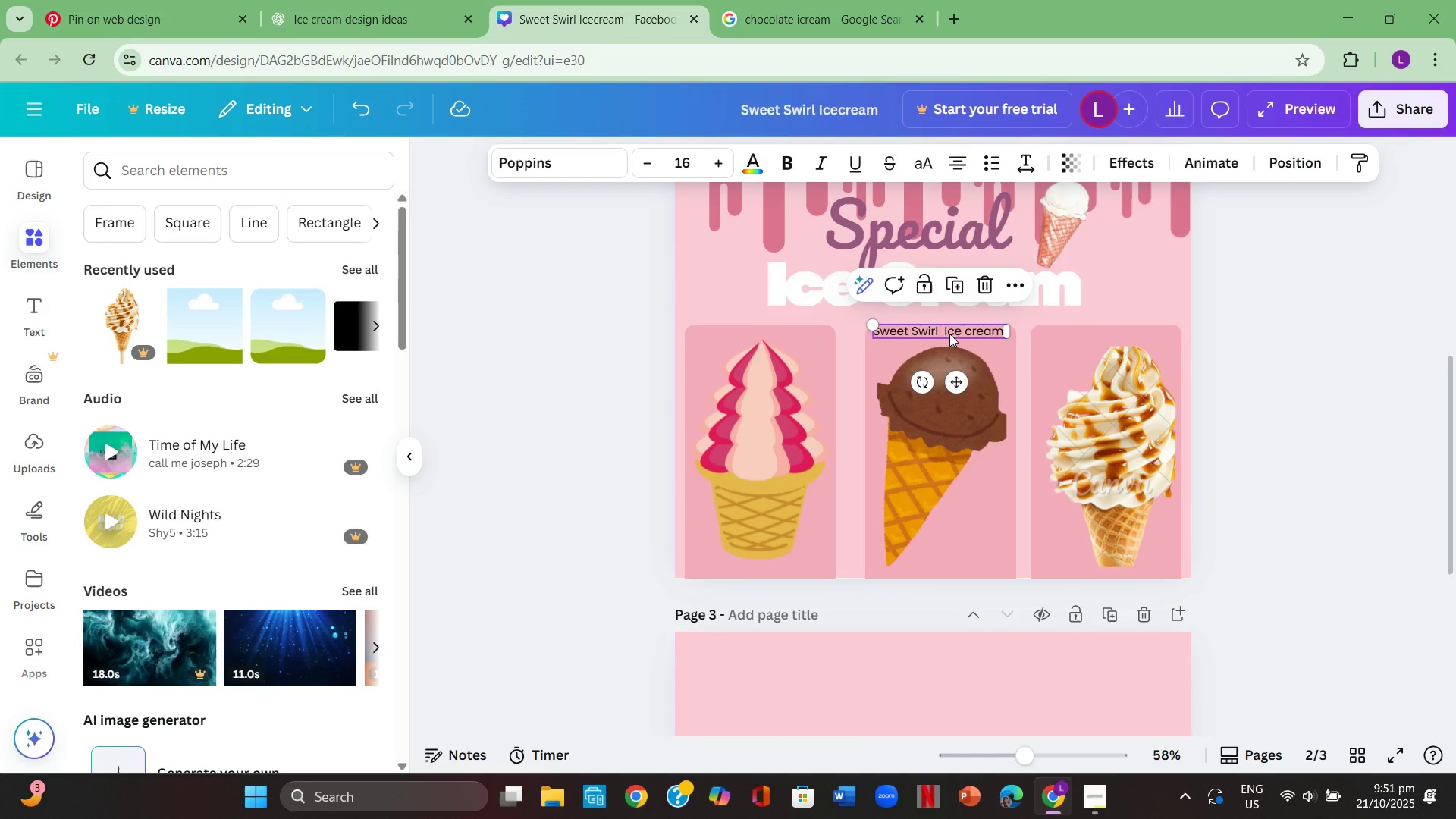 
left_click_drag(start_coordinate=[949, 325], to_coordinate=[905, 259])
 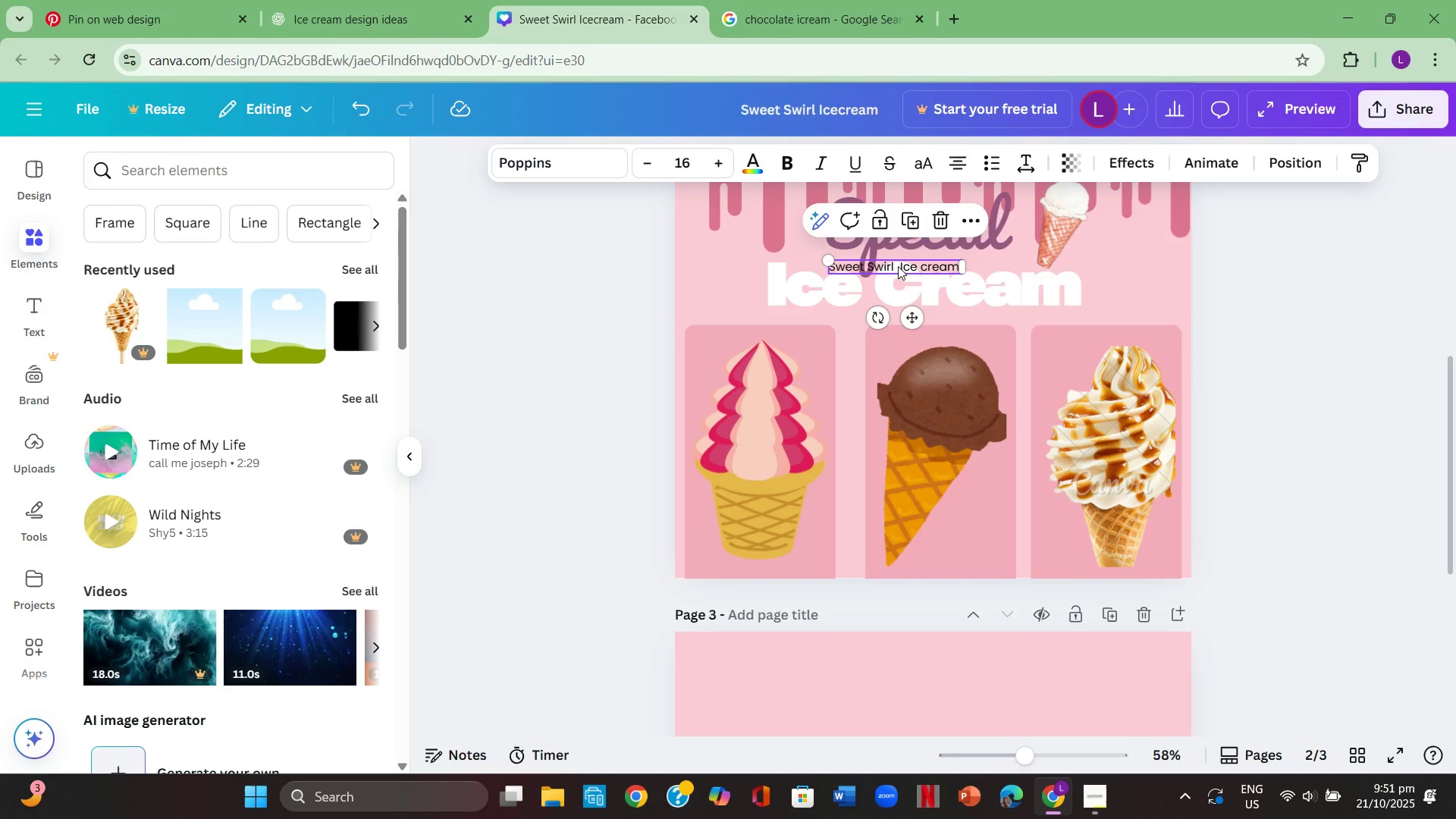 
left_click_drag(start_coordinate=[899, 260], to_coordinate=[987, 556])
 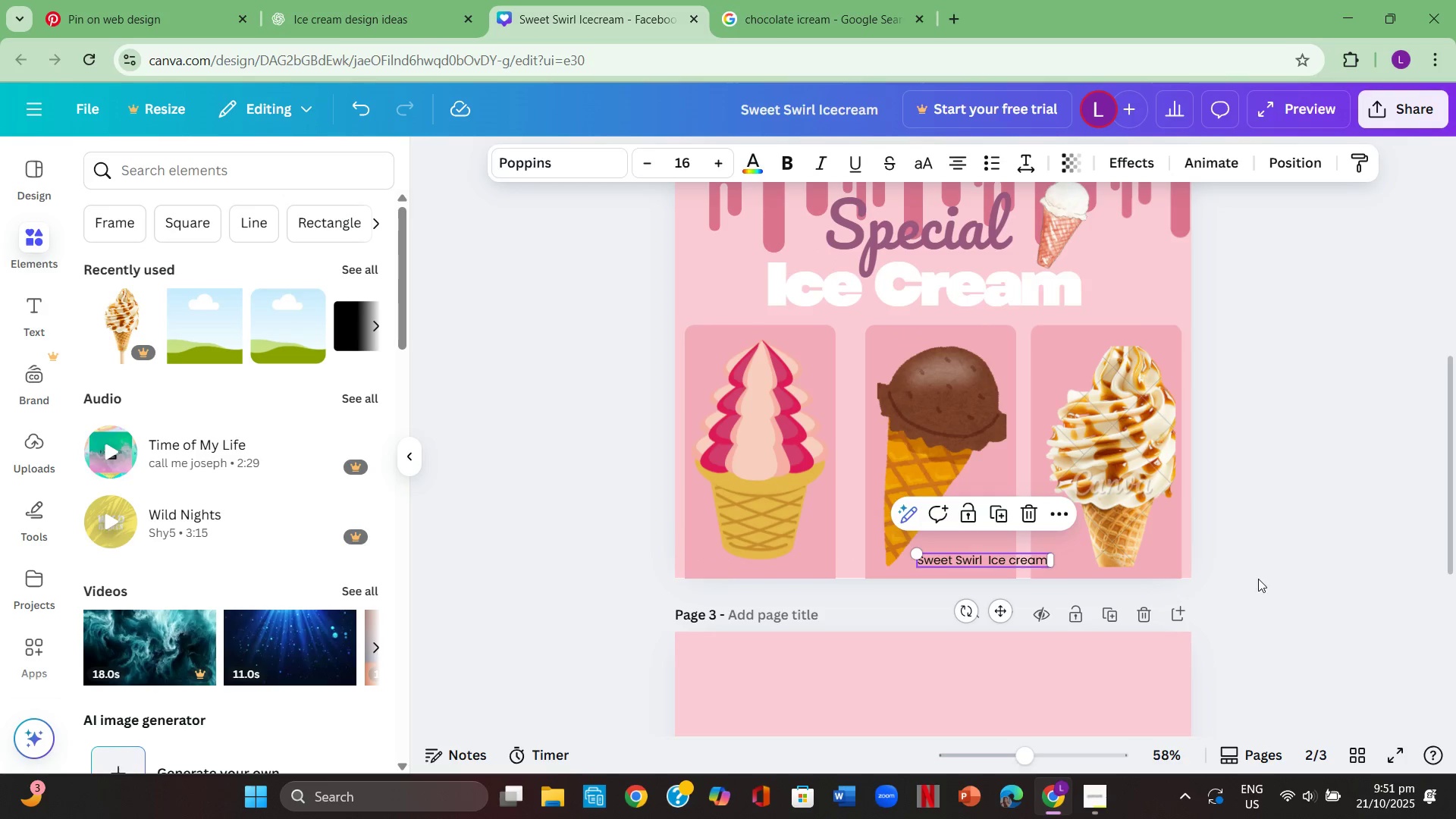 
left_click([1258, 579])
 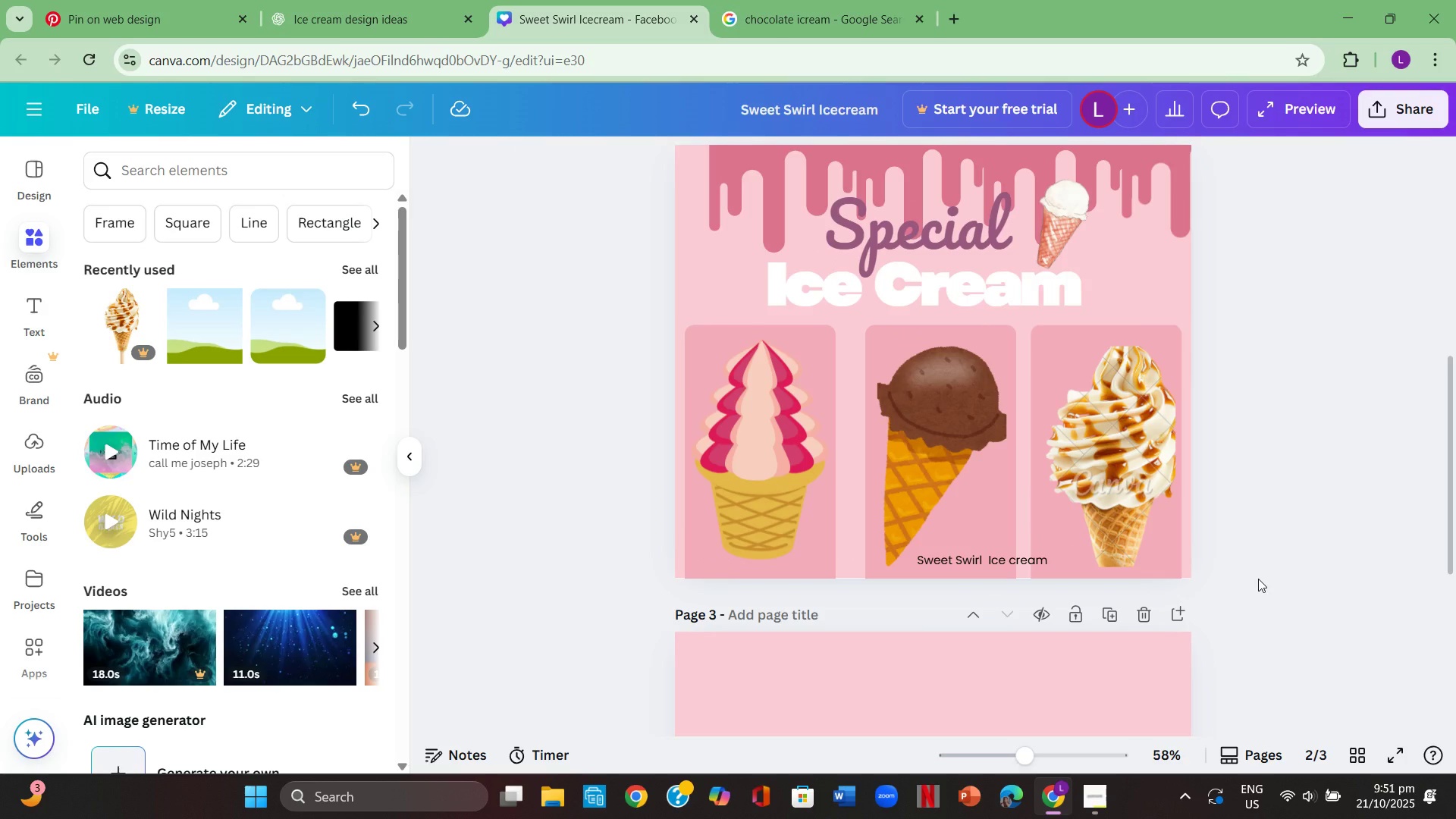 
scroll: coordinate [1258, 579], scroll_direction: up, amount: 1.0
 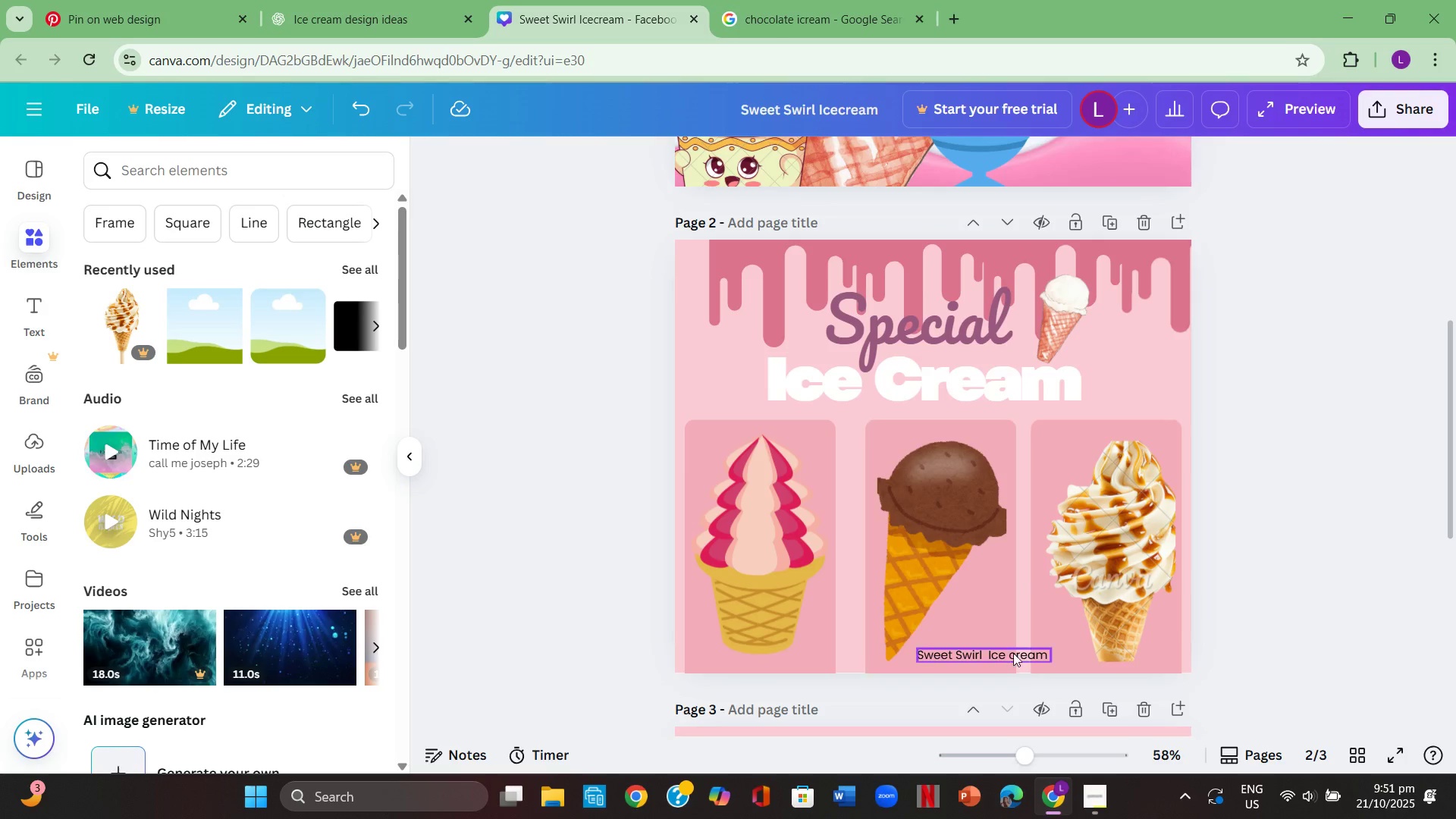 
left_click_drag(start_coordinate=[1013, 650], to_coordinate=[1137, 256])
 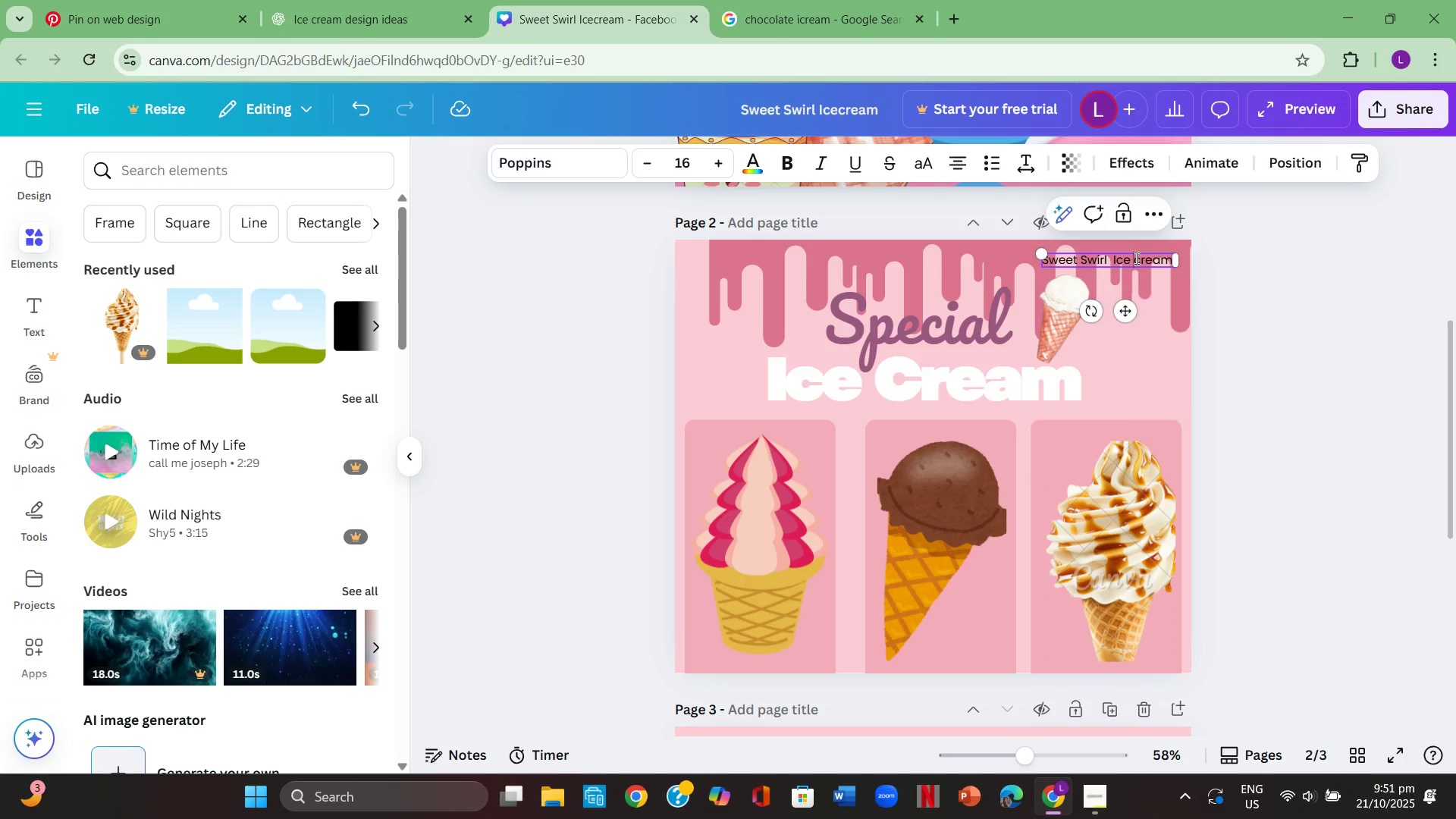 
double_click([1135, 258])
 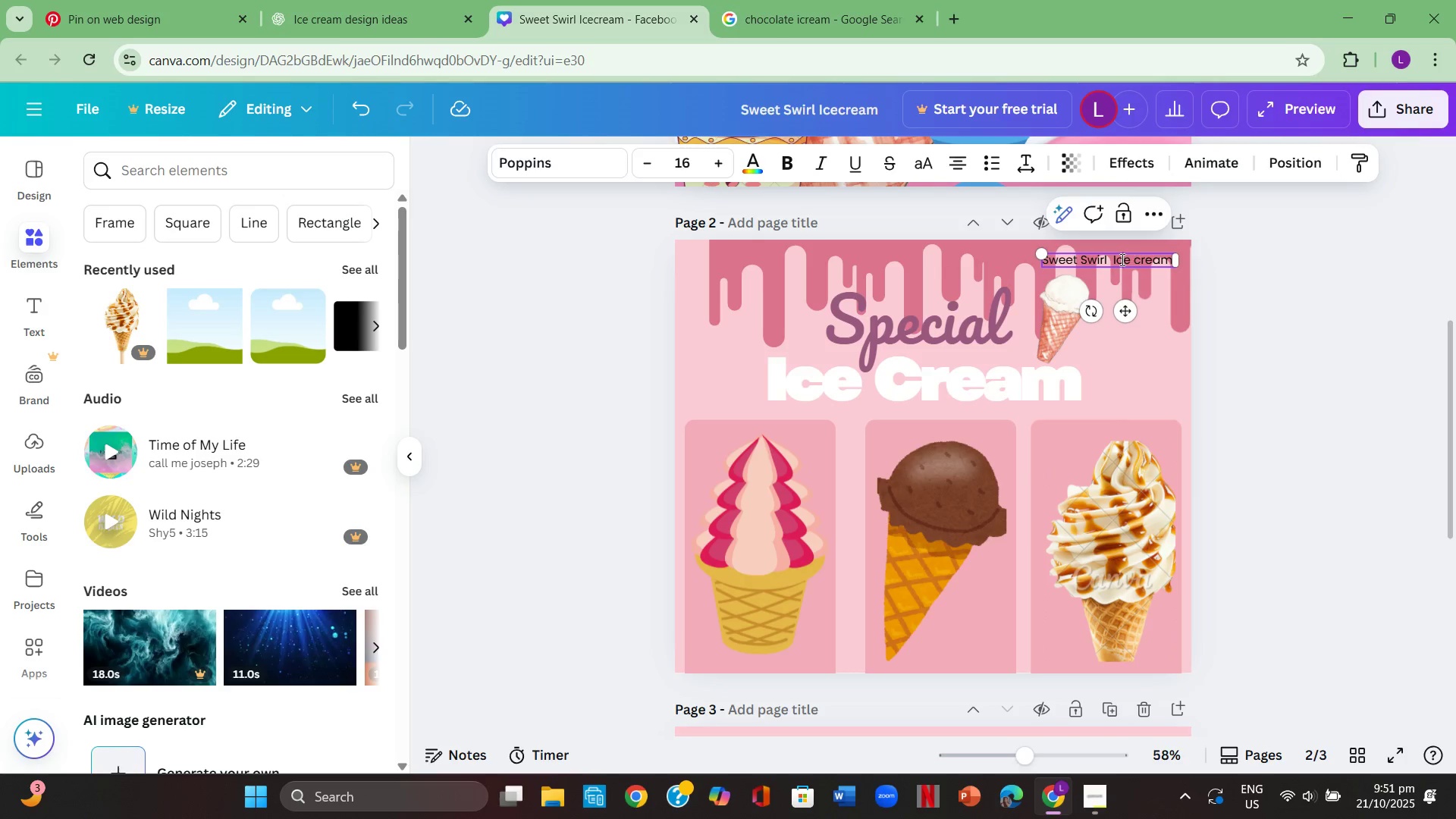 
triple_click([1121, 259])
 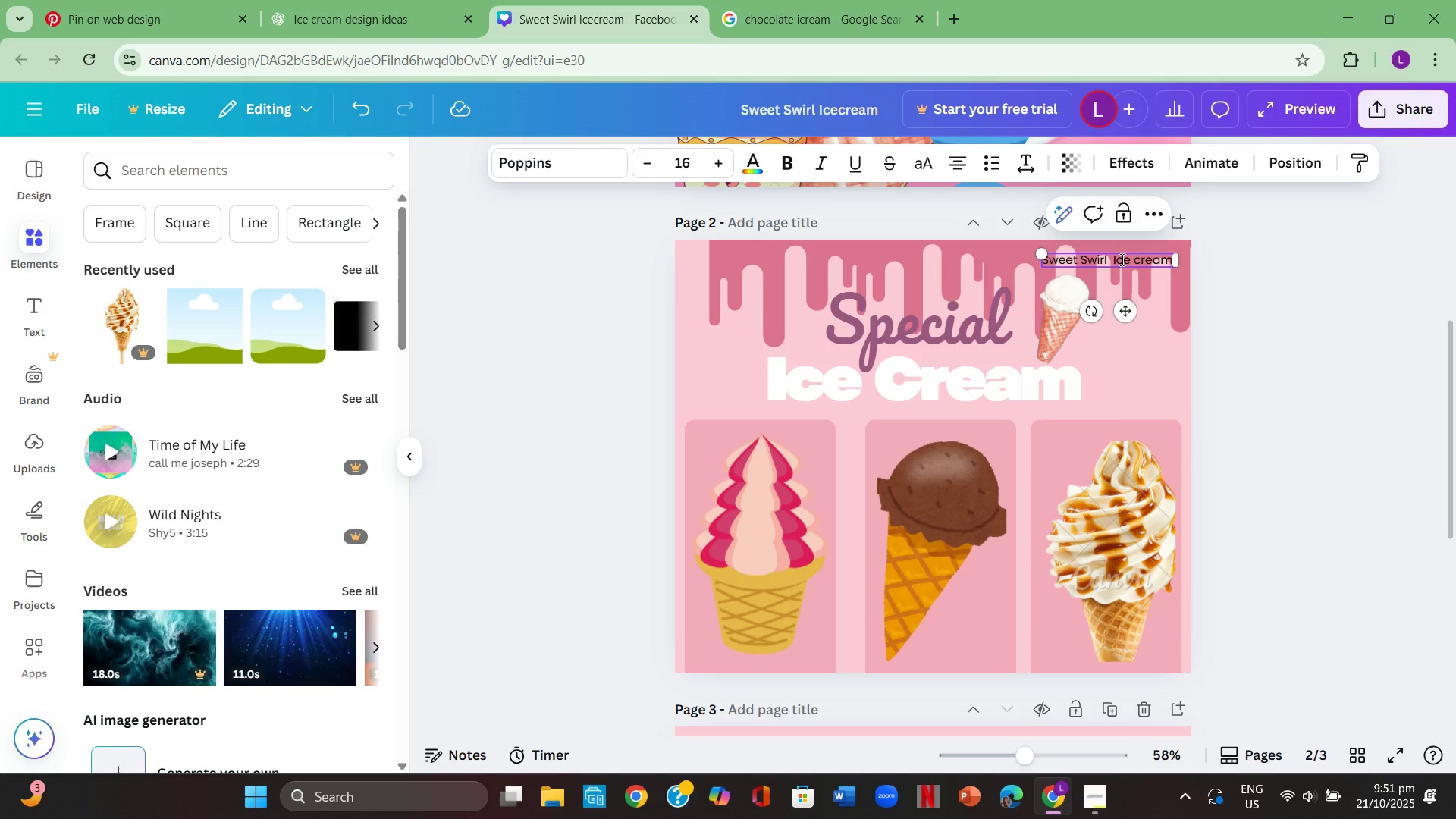 
key(Control+A)
 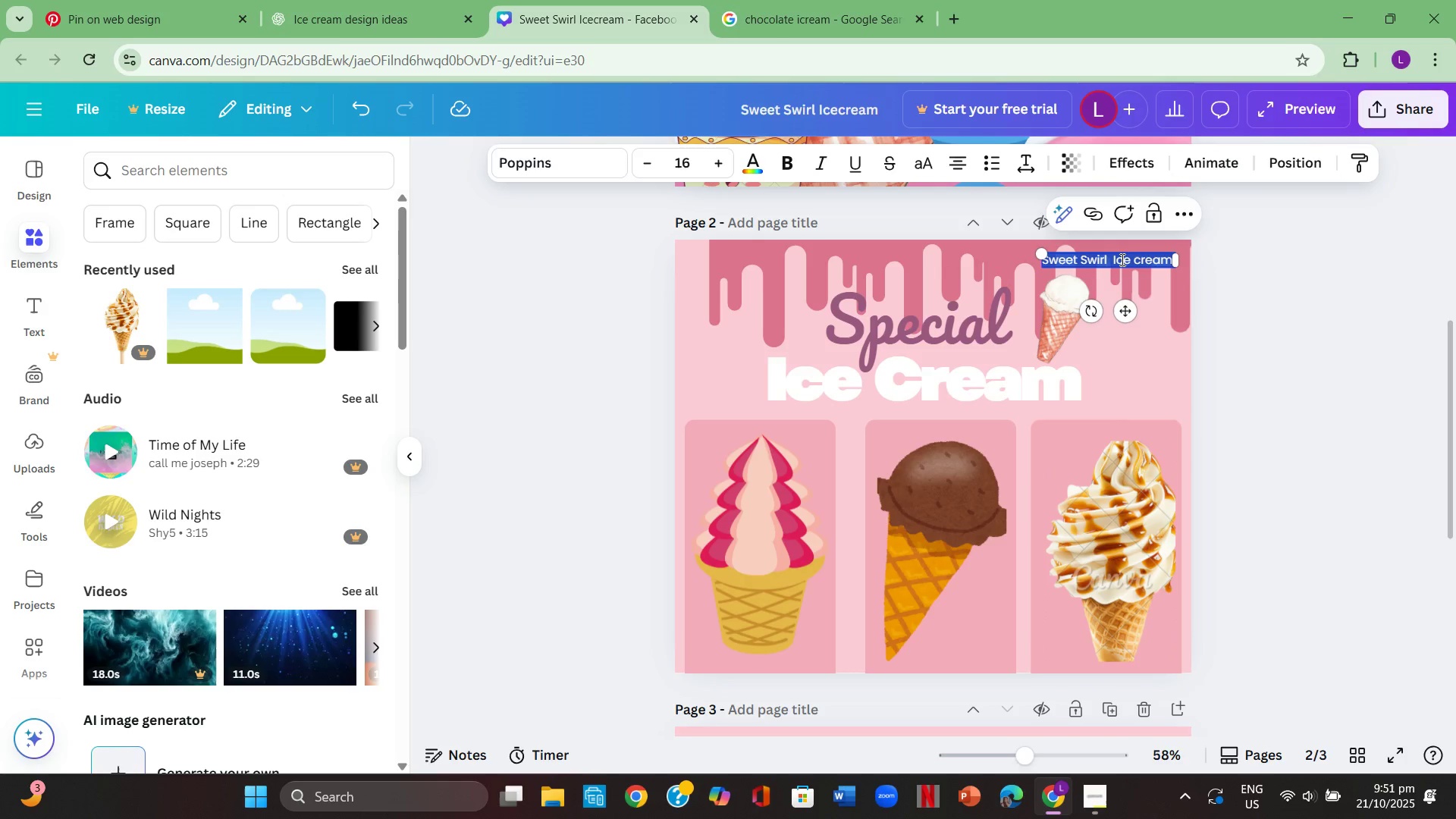 
left_click([598, 172])
 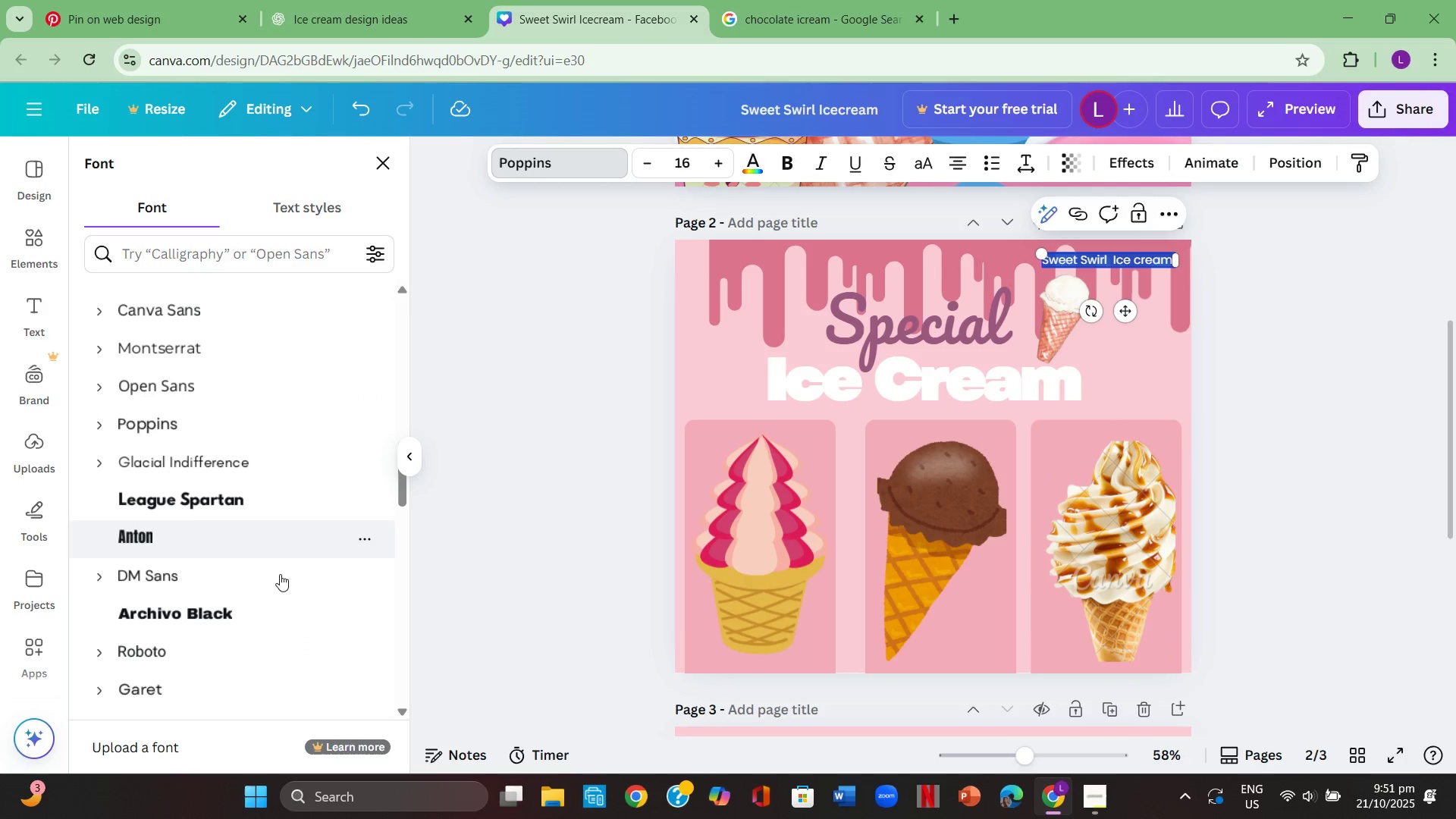 
scroll: coordinate [277, 588], scroll_direction: down, amount: 4.0
 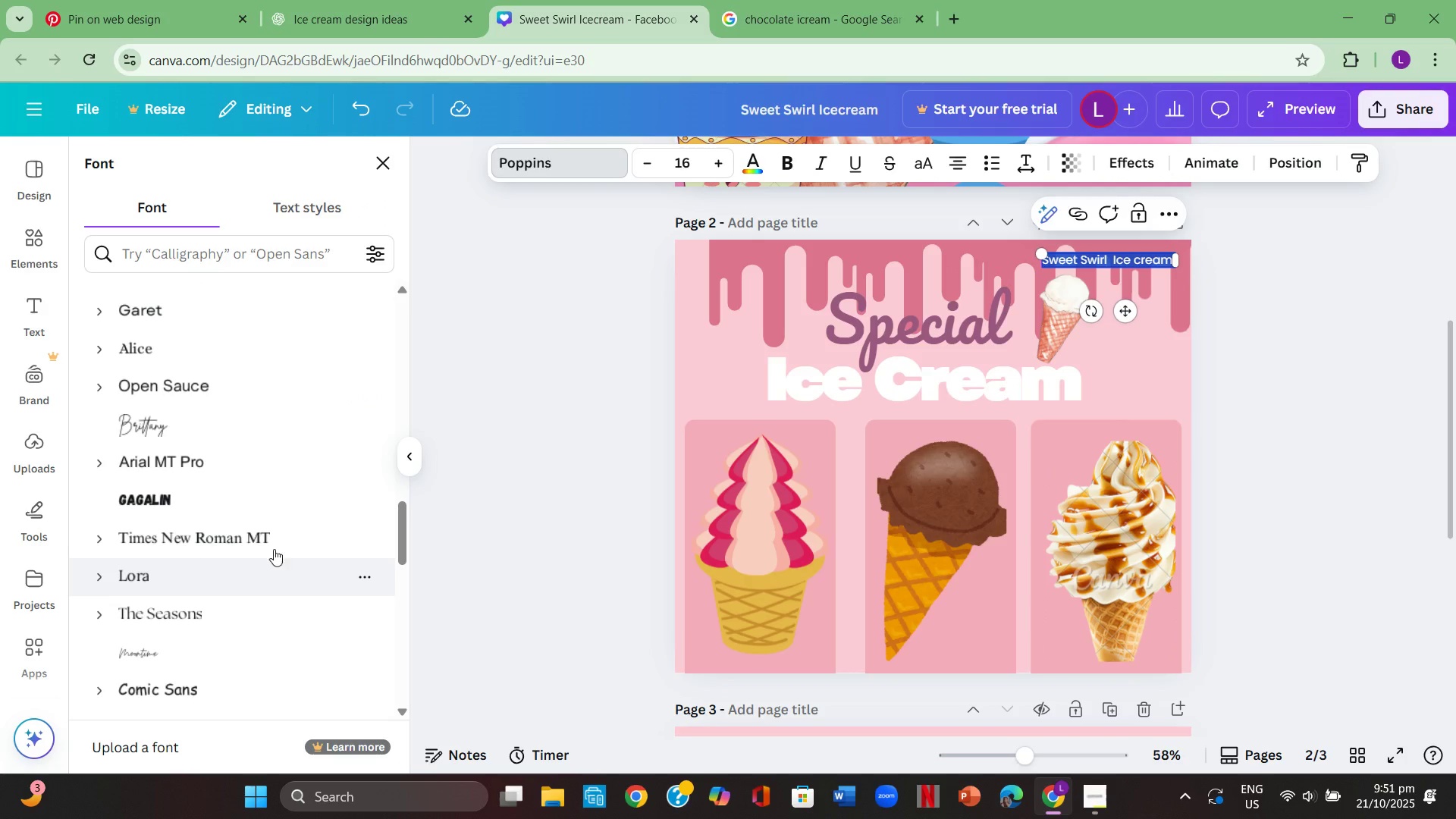 
left_click([274, 547])
 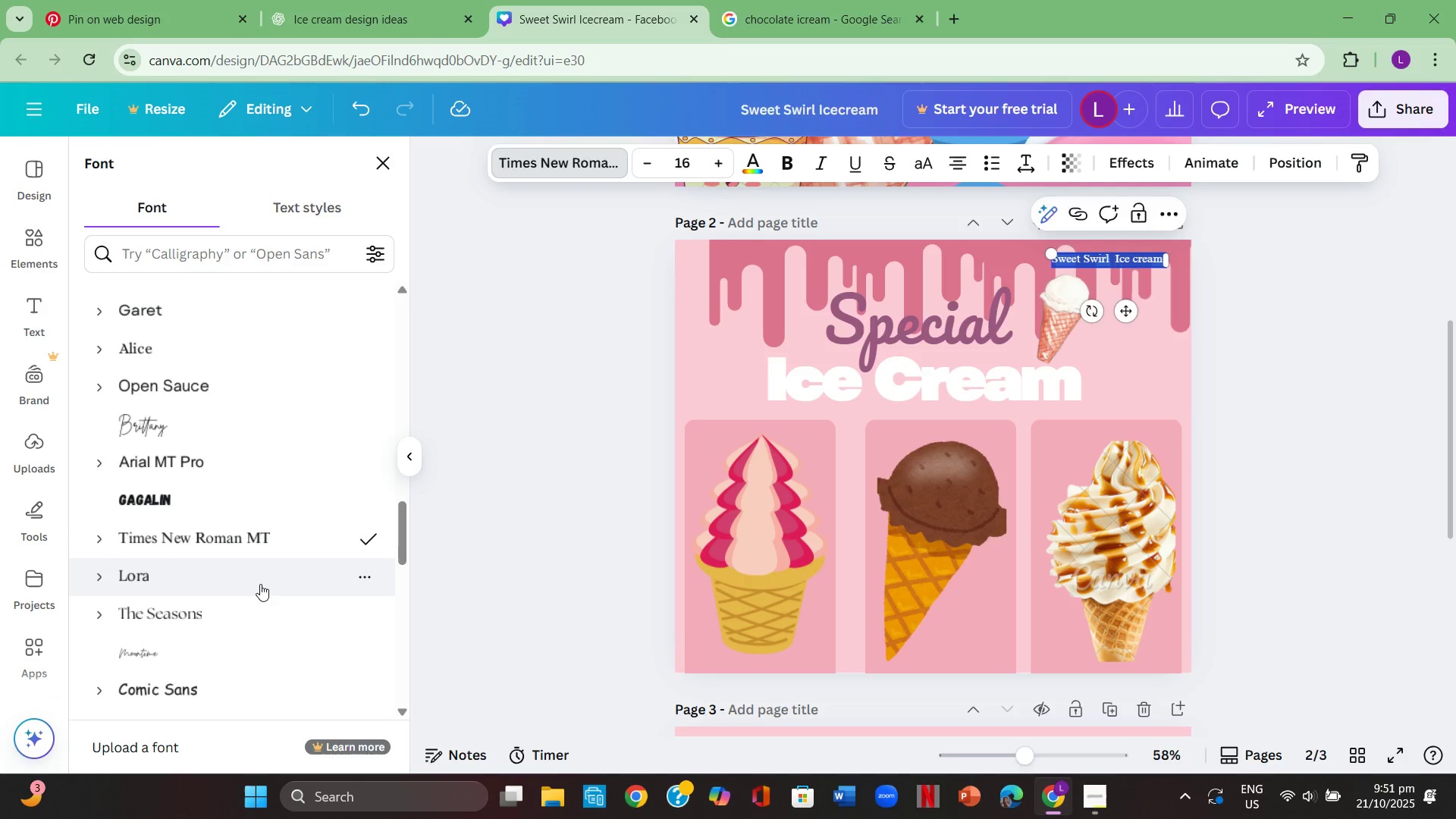 
left_click([257, 594])
 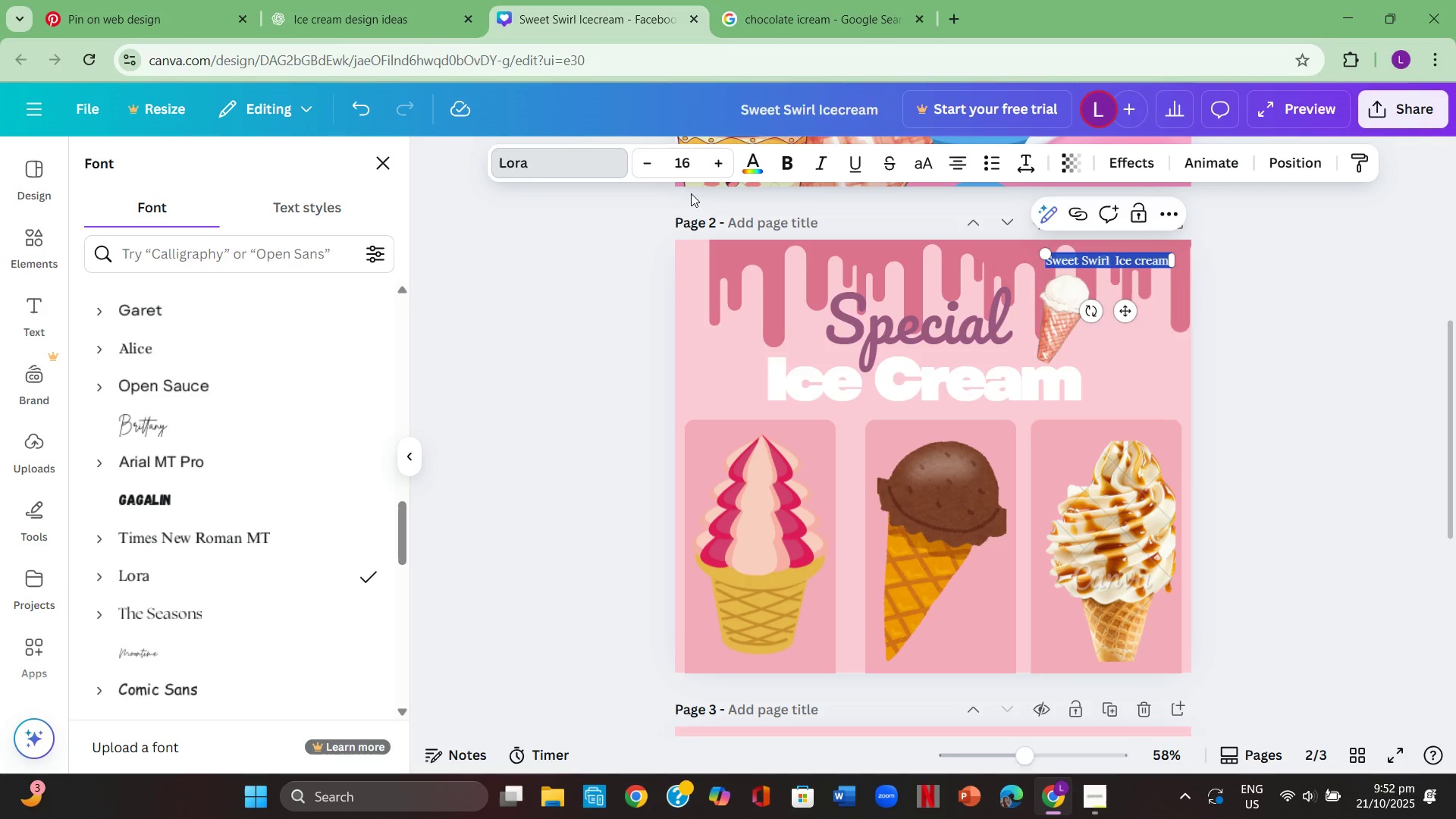 
double_click([733, 169])
 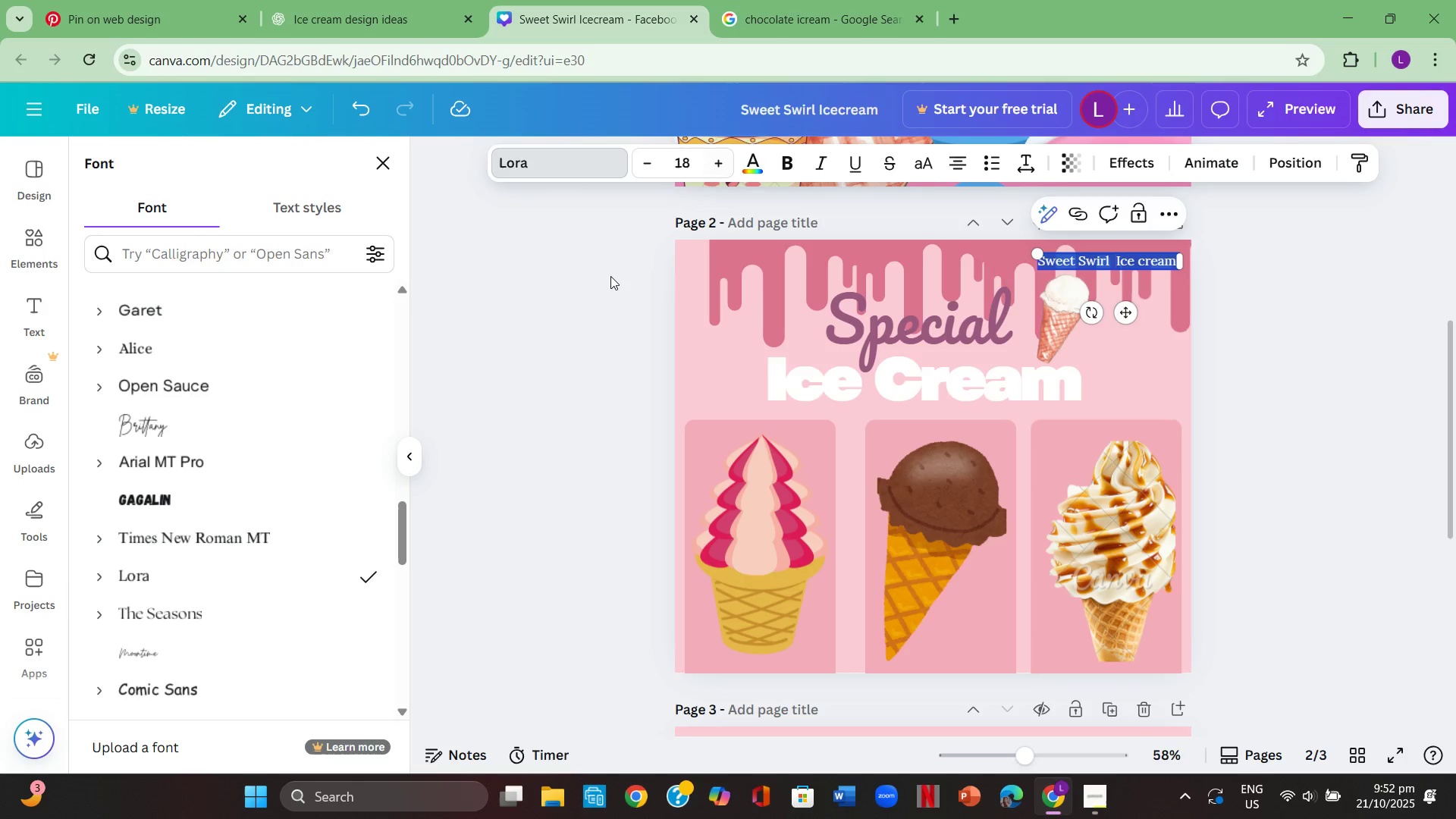 
triple_click([610, 276])
 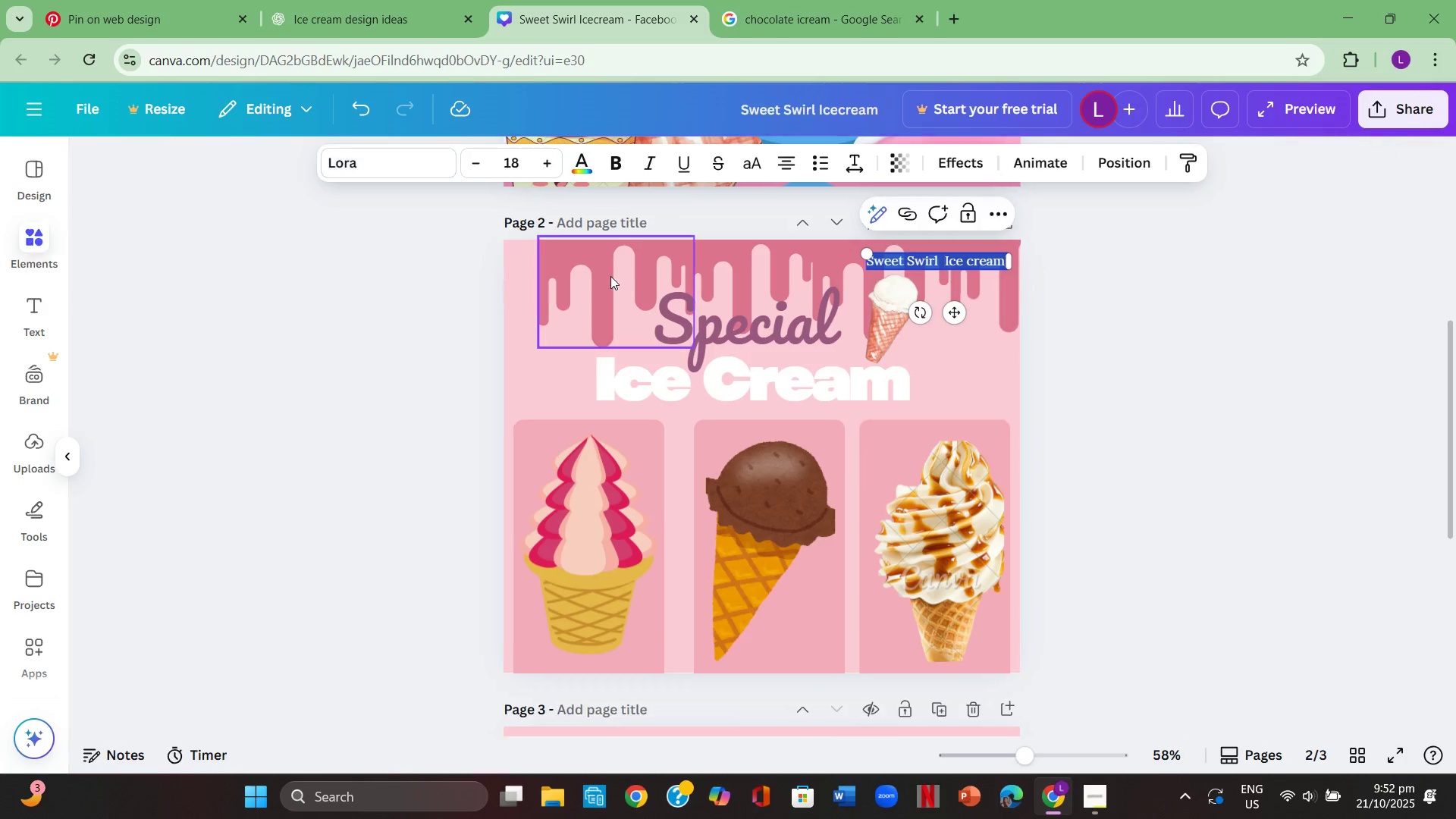 
triple_click([610, 276])
 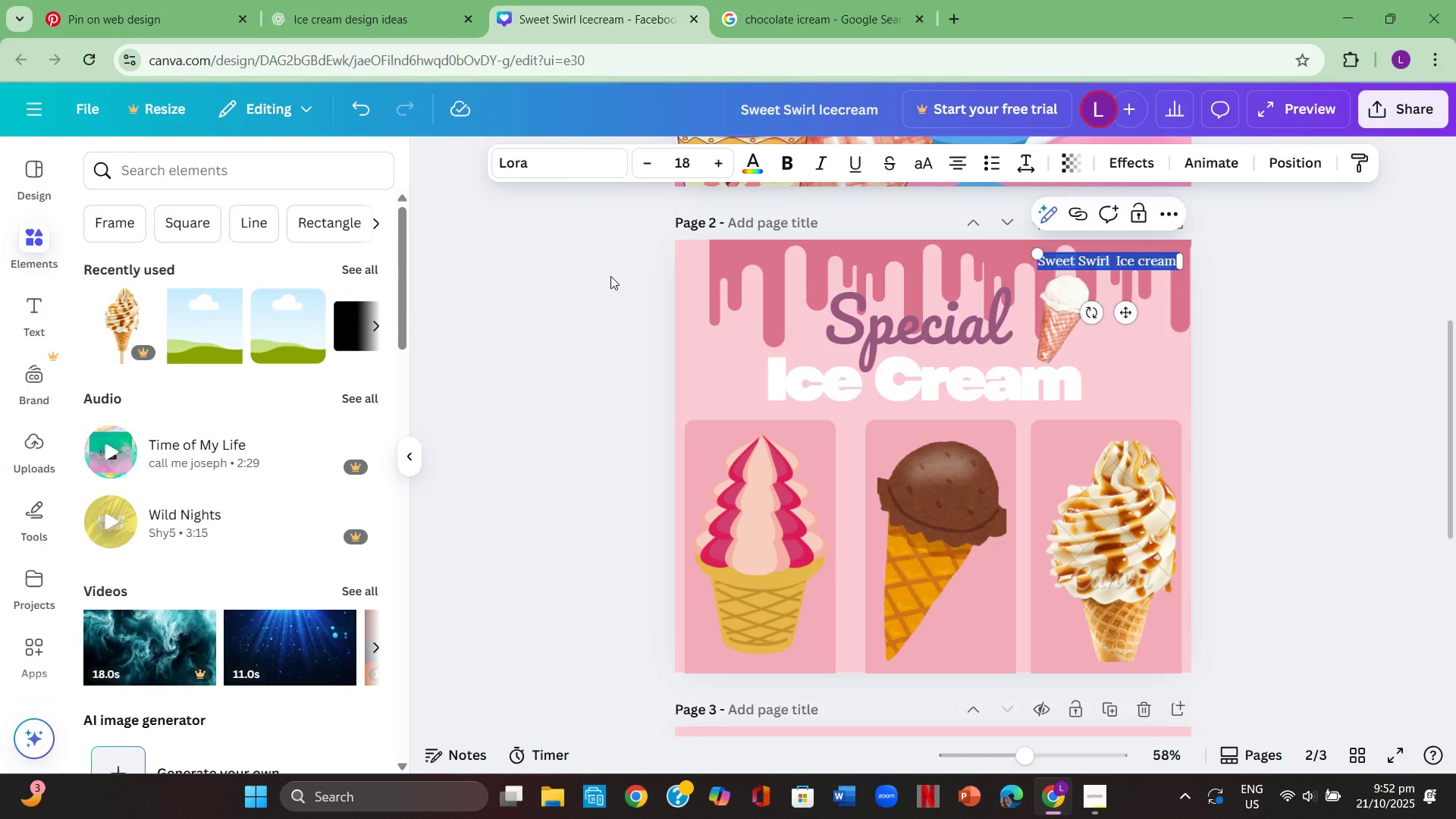 
left_click([610, 276])
 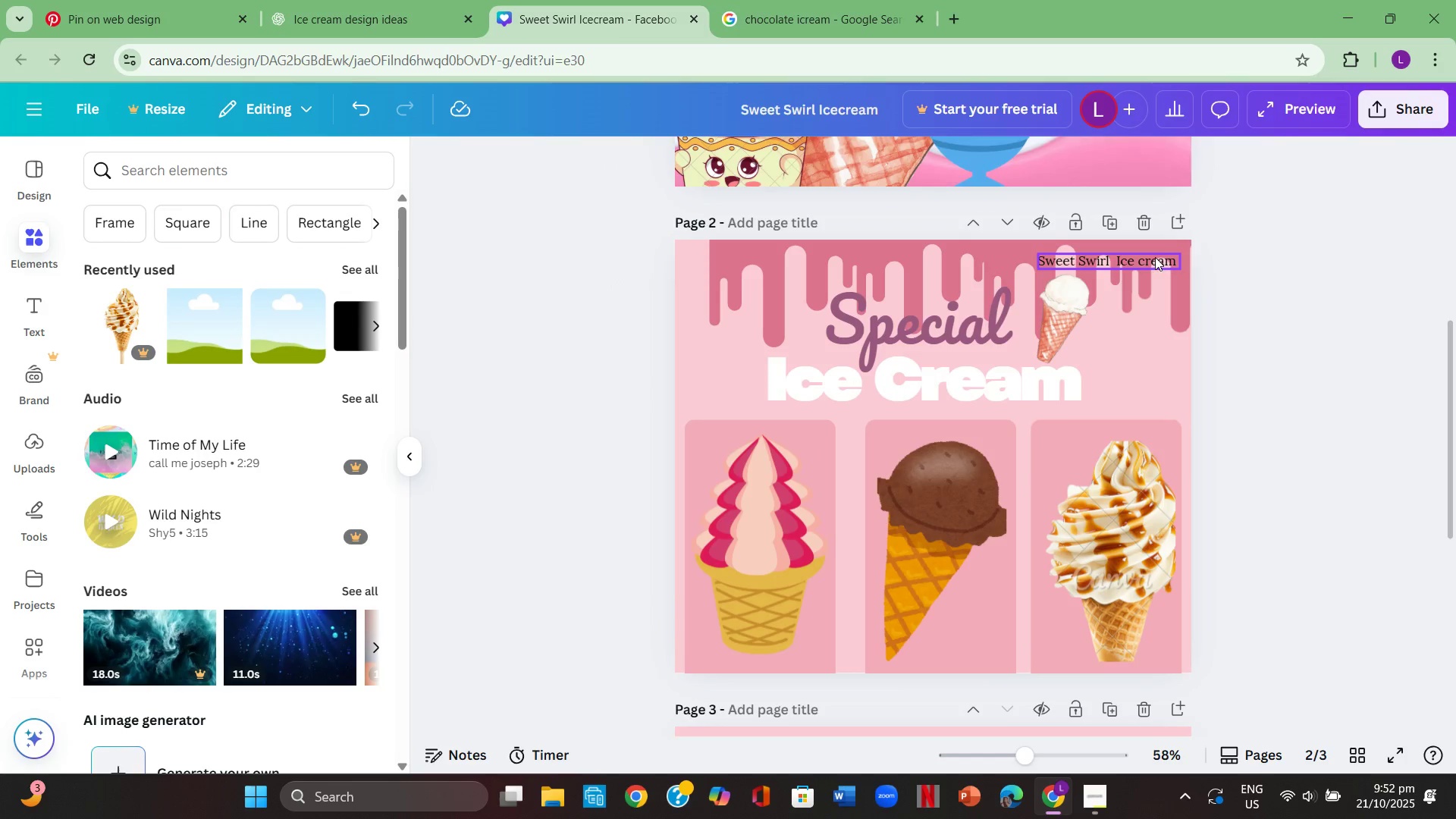 
left_click_drag(start_coordinate=[1155, 257], to_coordinate=[802, 259])
 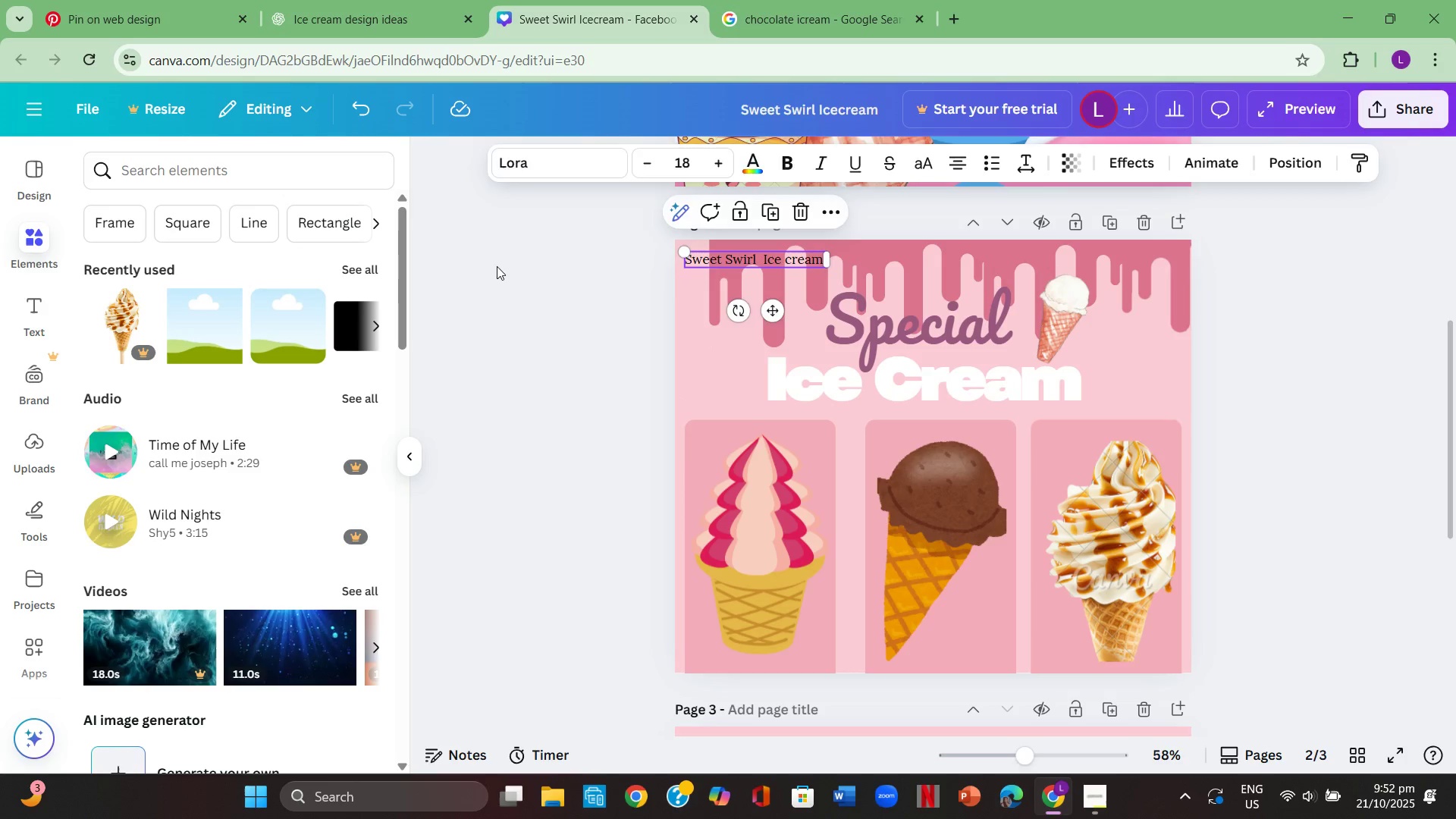 
left_click([497, 266])
 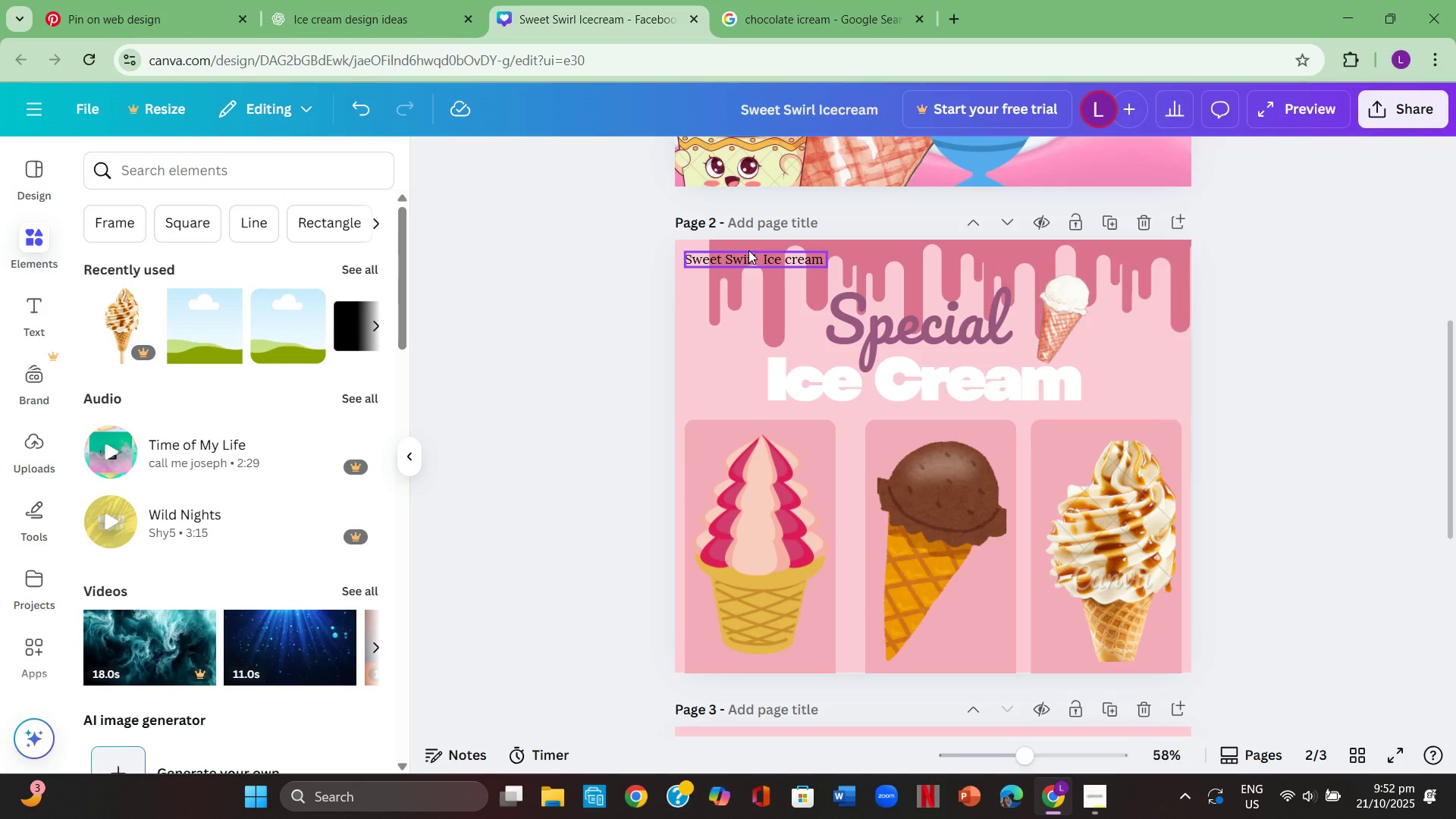 
left_click([748, 250])
 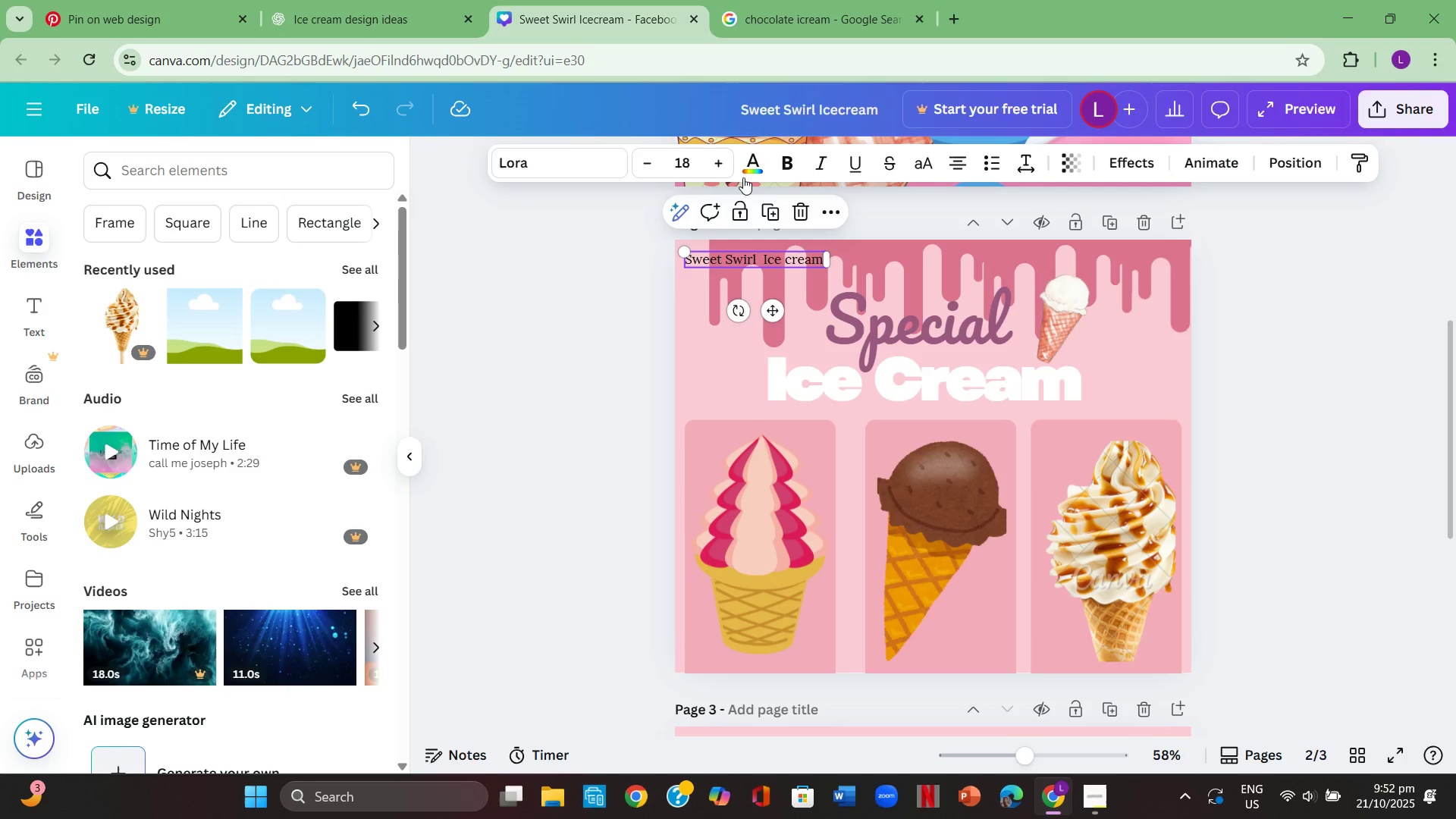 
left_click([761, 153])
 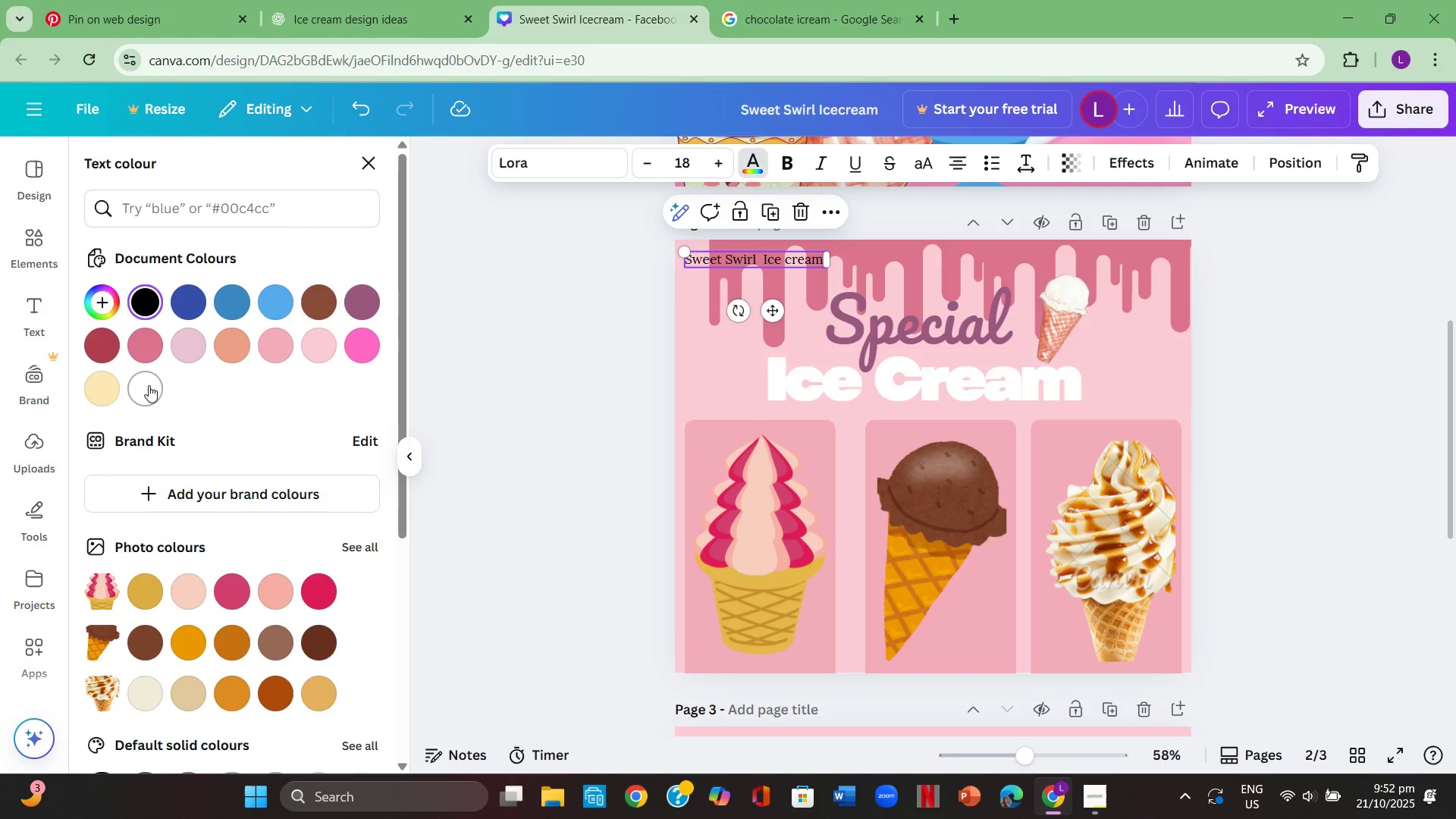 
double_click([488, 381])
 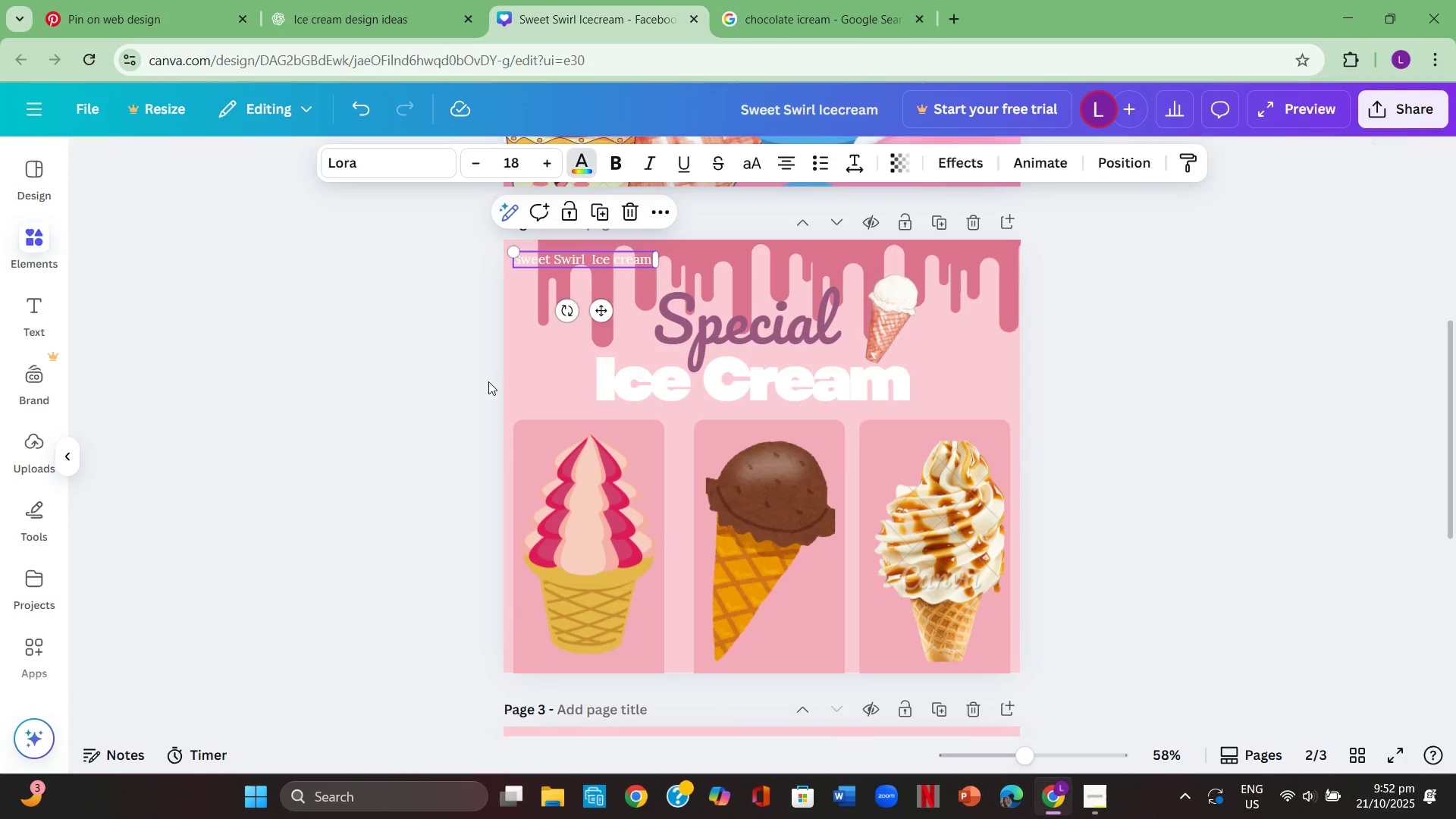 
triple_click([488, 381])
 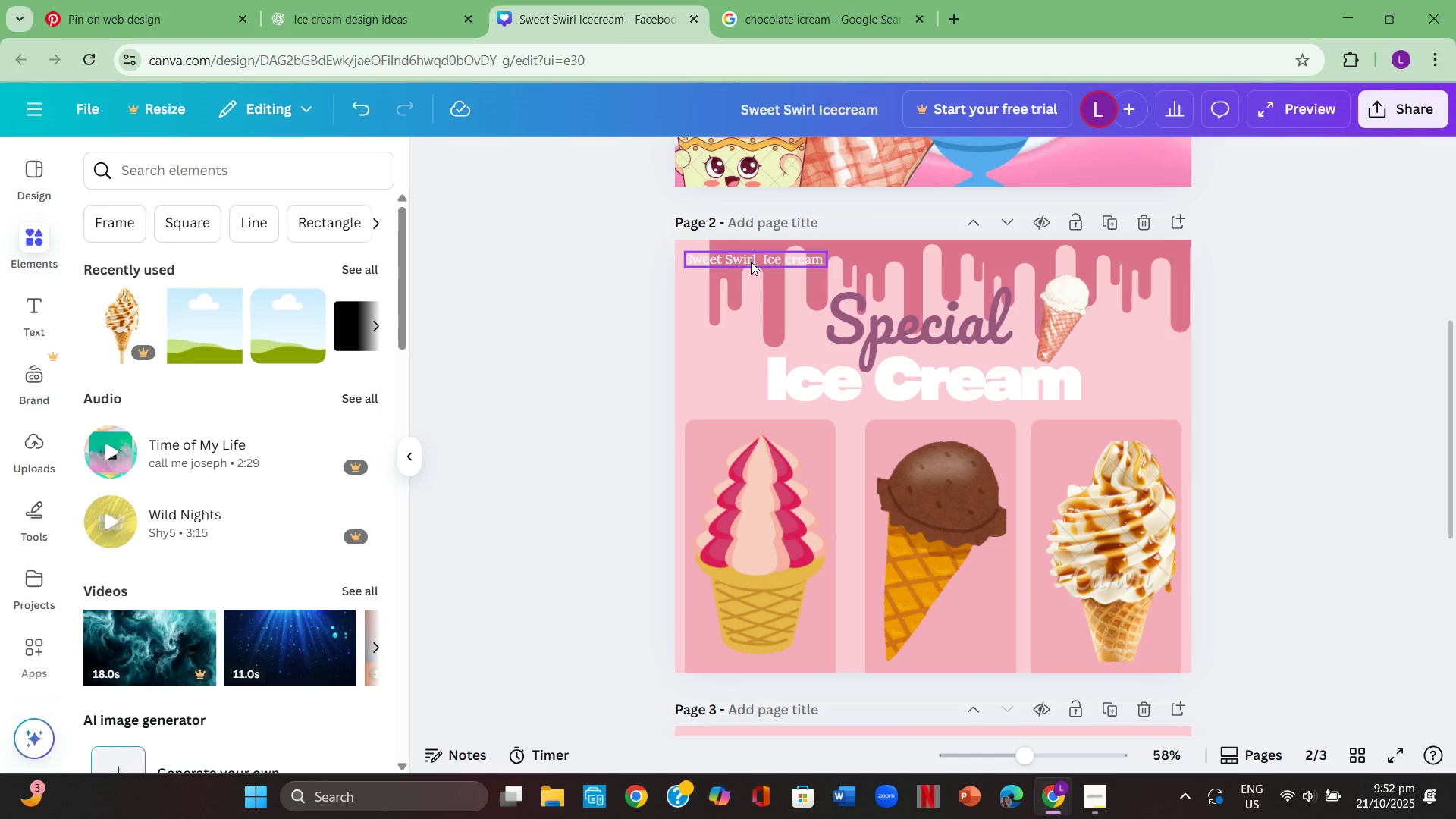 
left_click_drag(start_coordinate=[753, 259], to_coordinate=[1118, 250])
 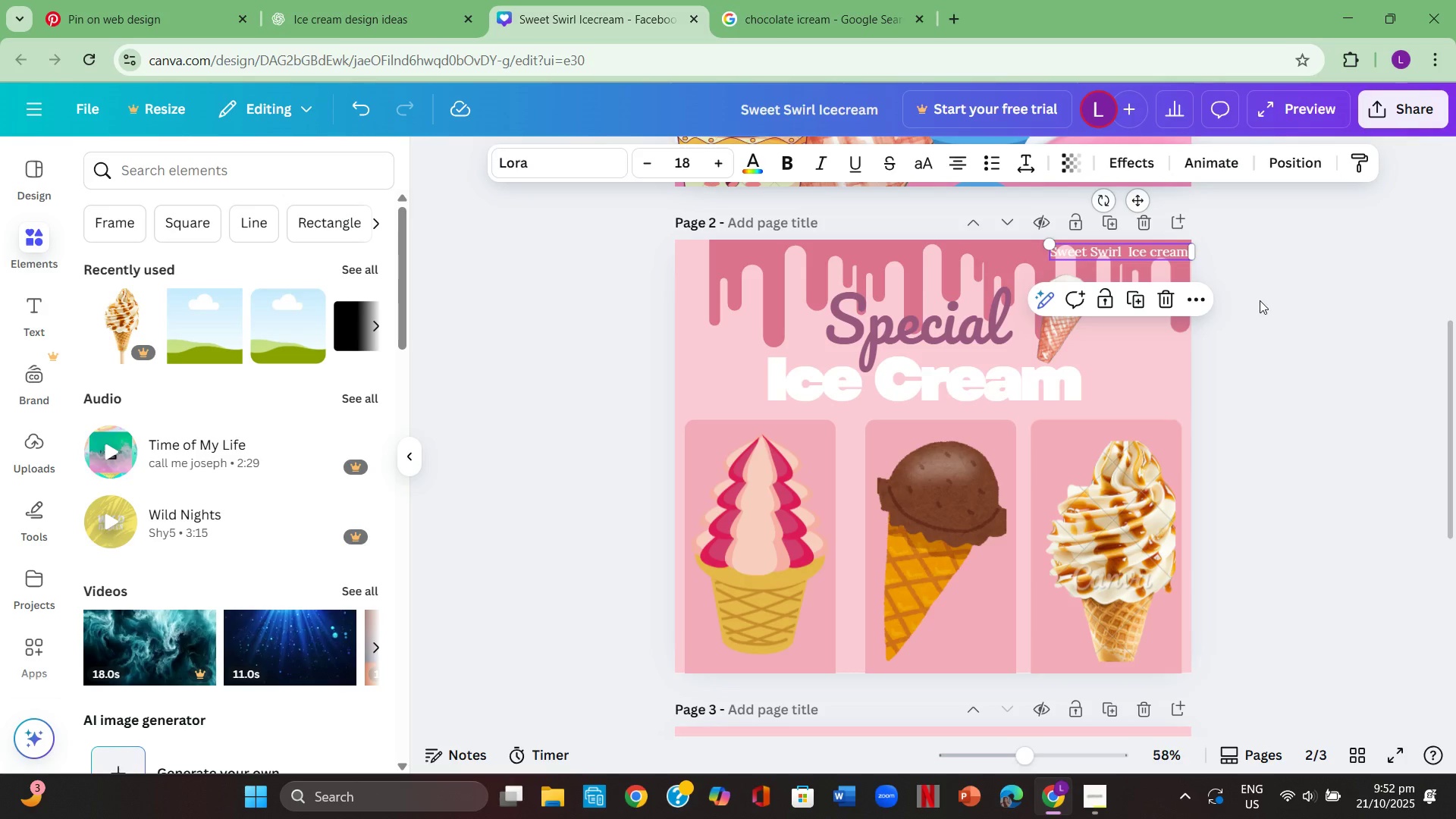 
left_click([1260, 300])
 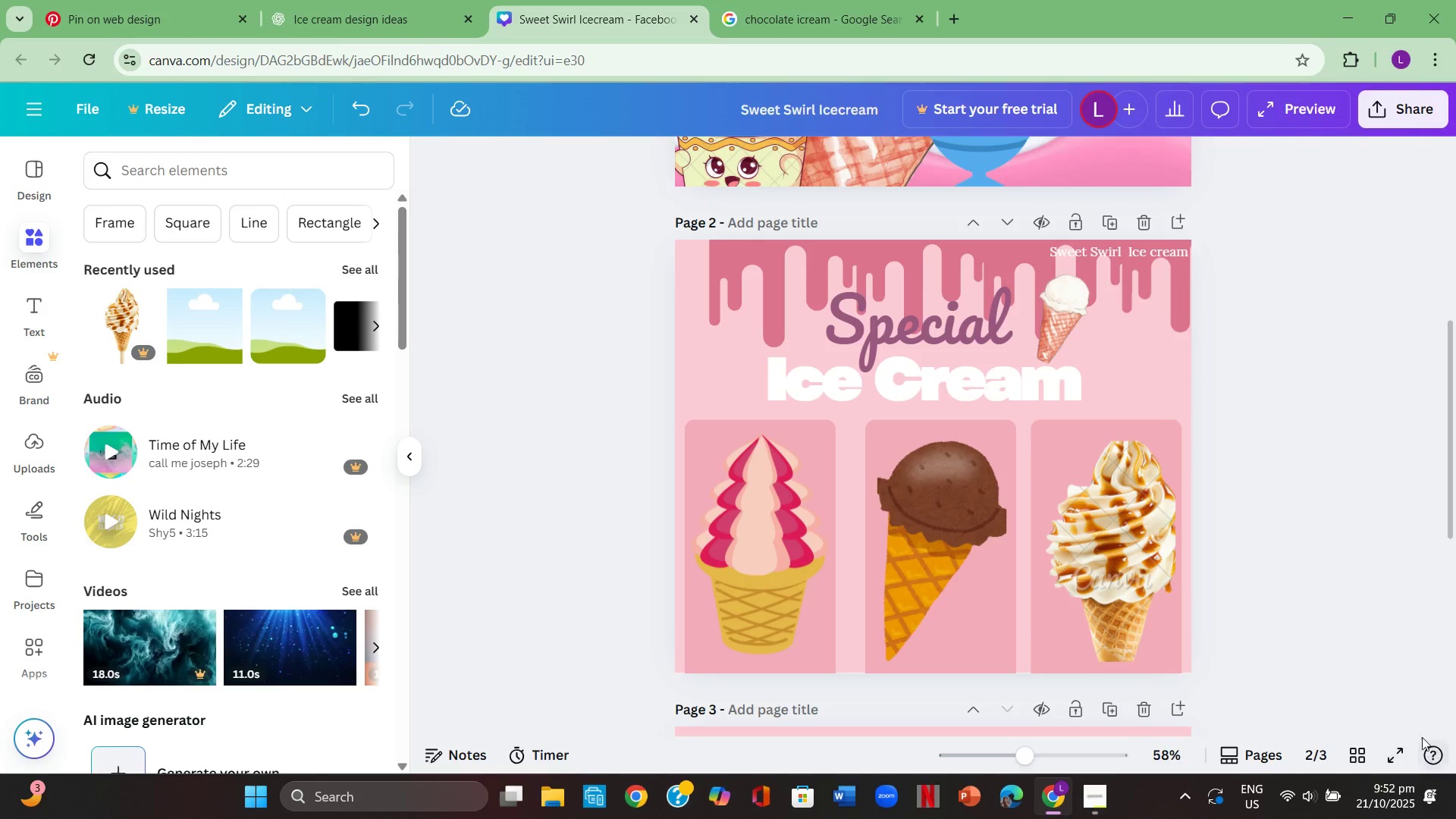 
left_click([1398, 752])
 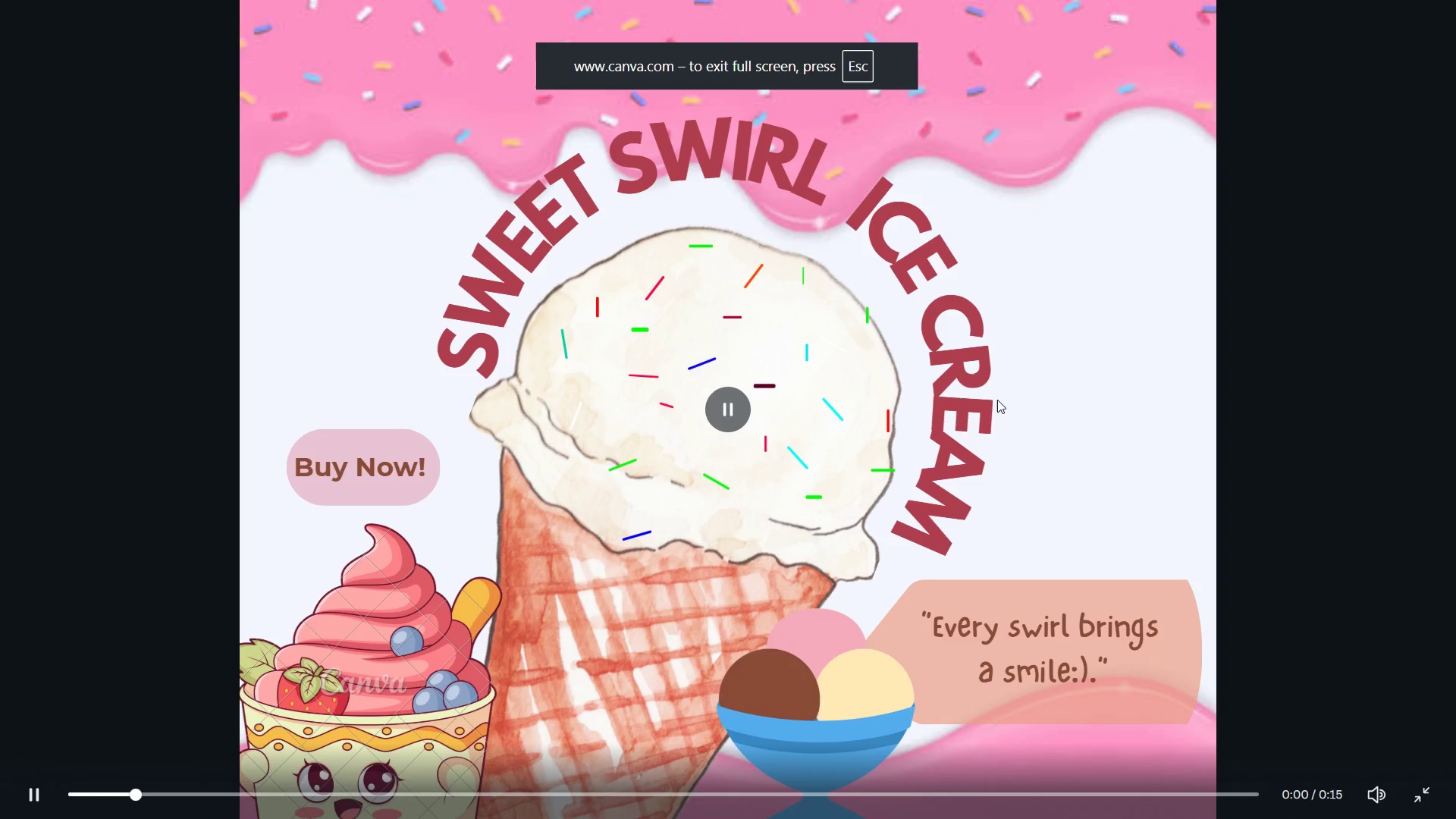 
key(ArrowRight)
 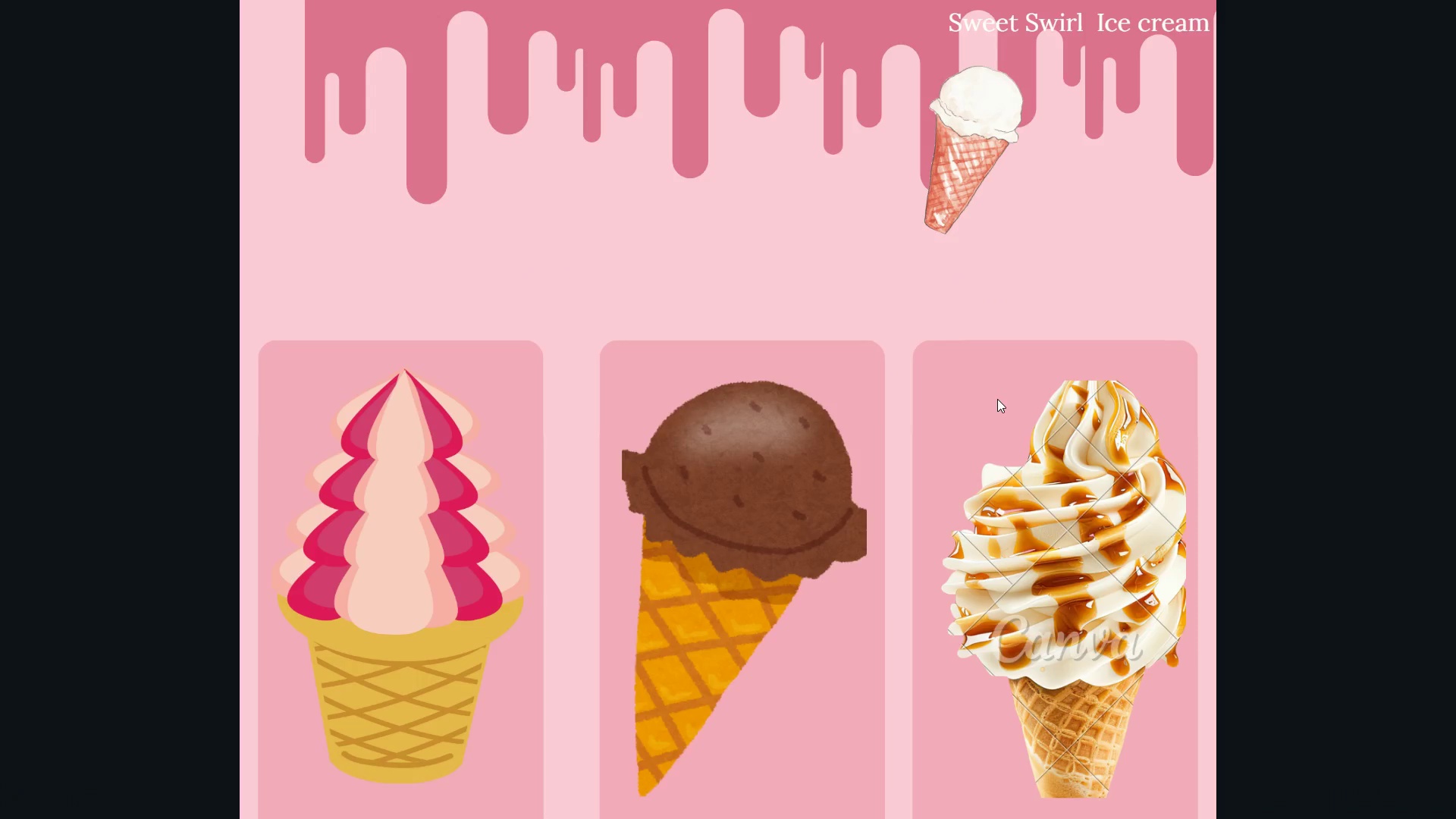 
key(ArrowLeft)
 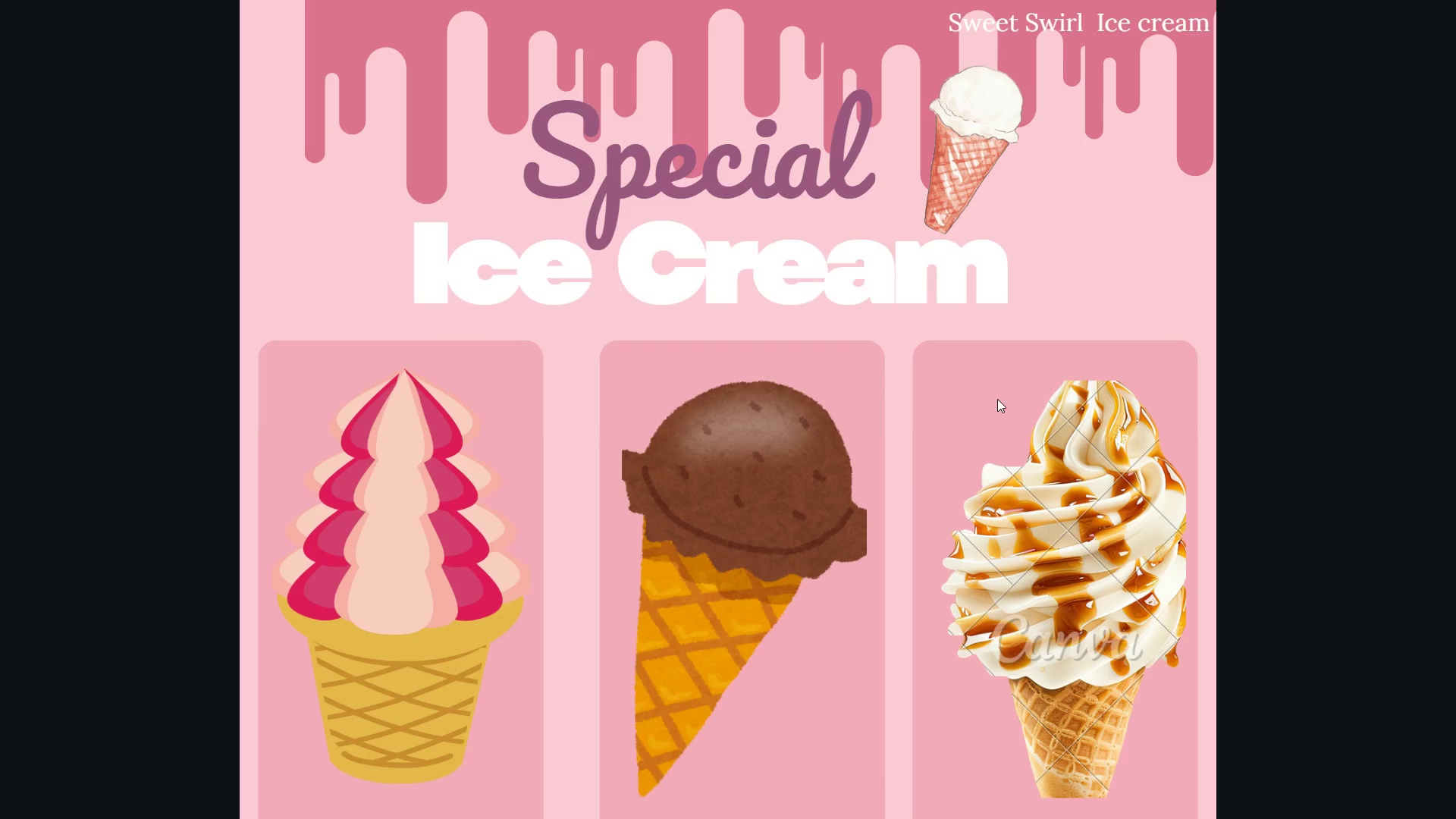 
key(ArrowLeft)
 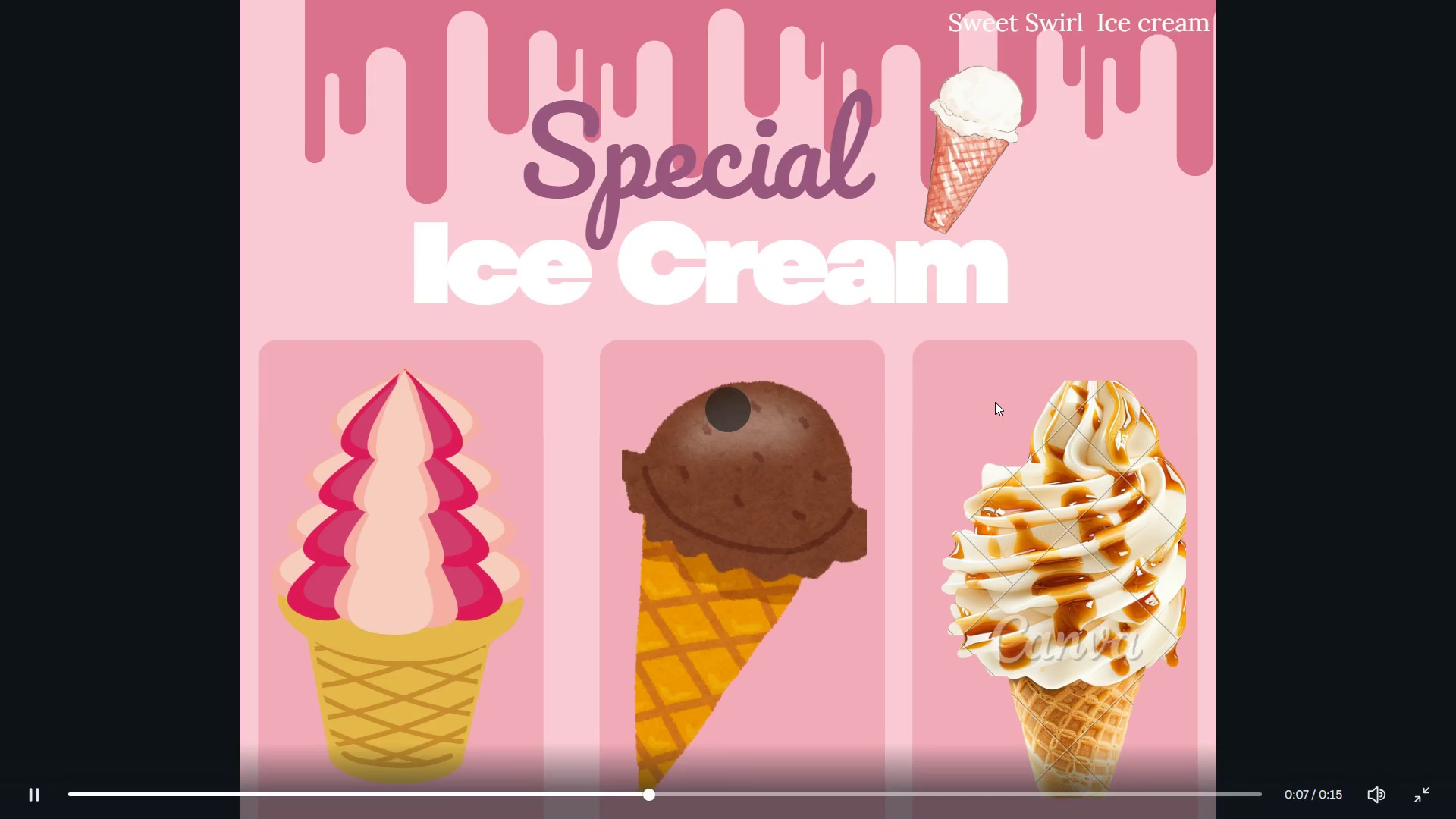 
wait(6.96)
 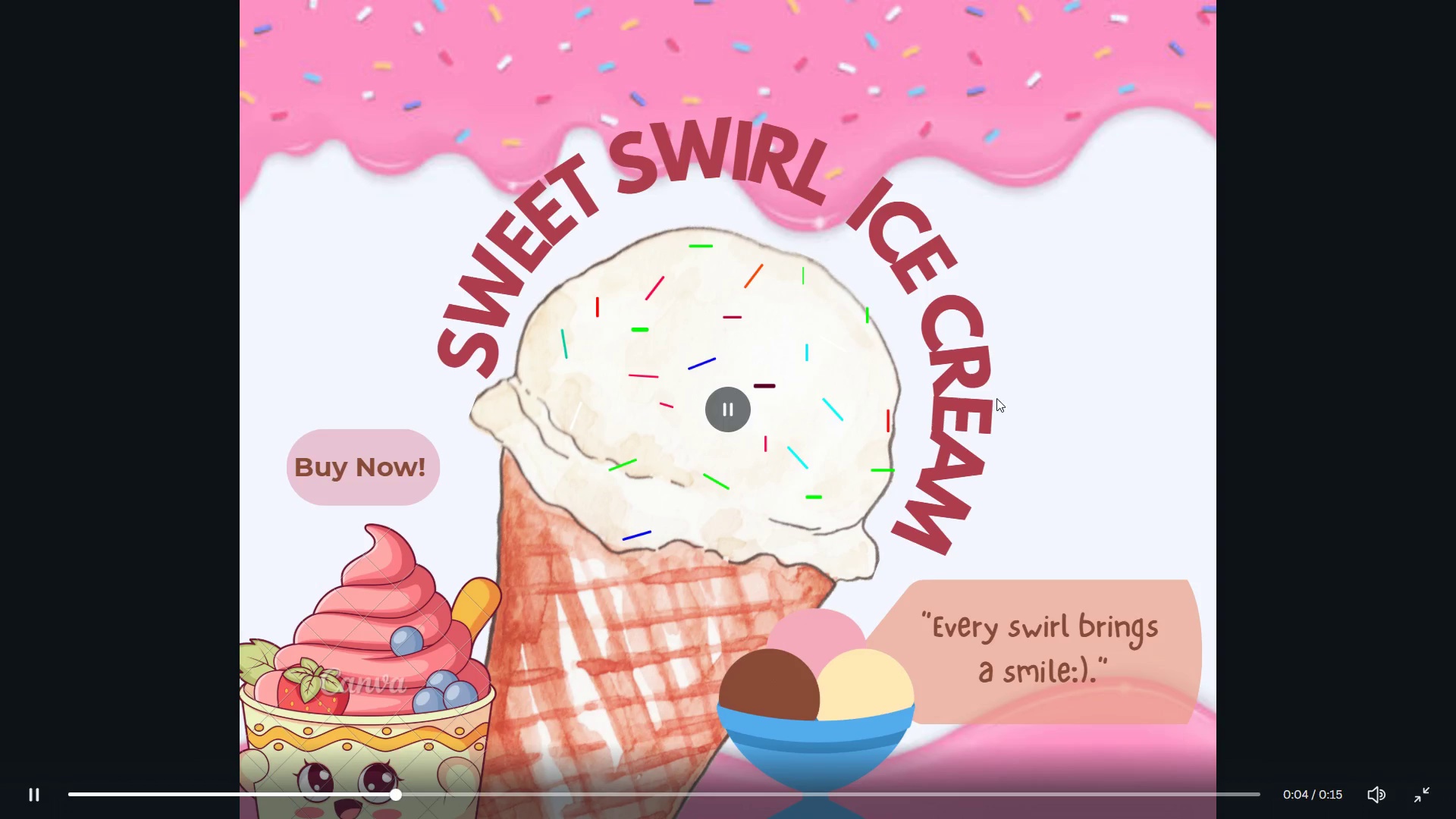 
key(Escape)
 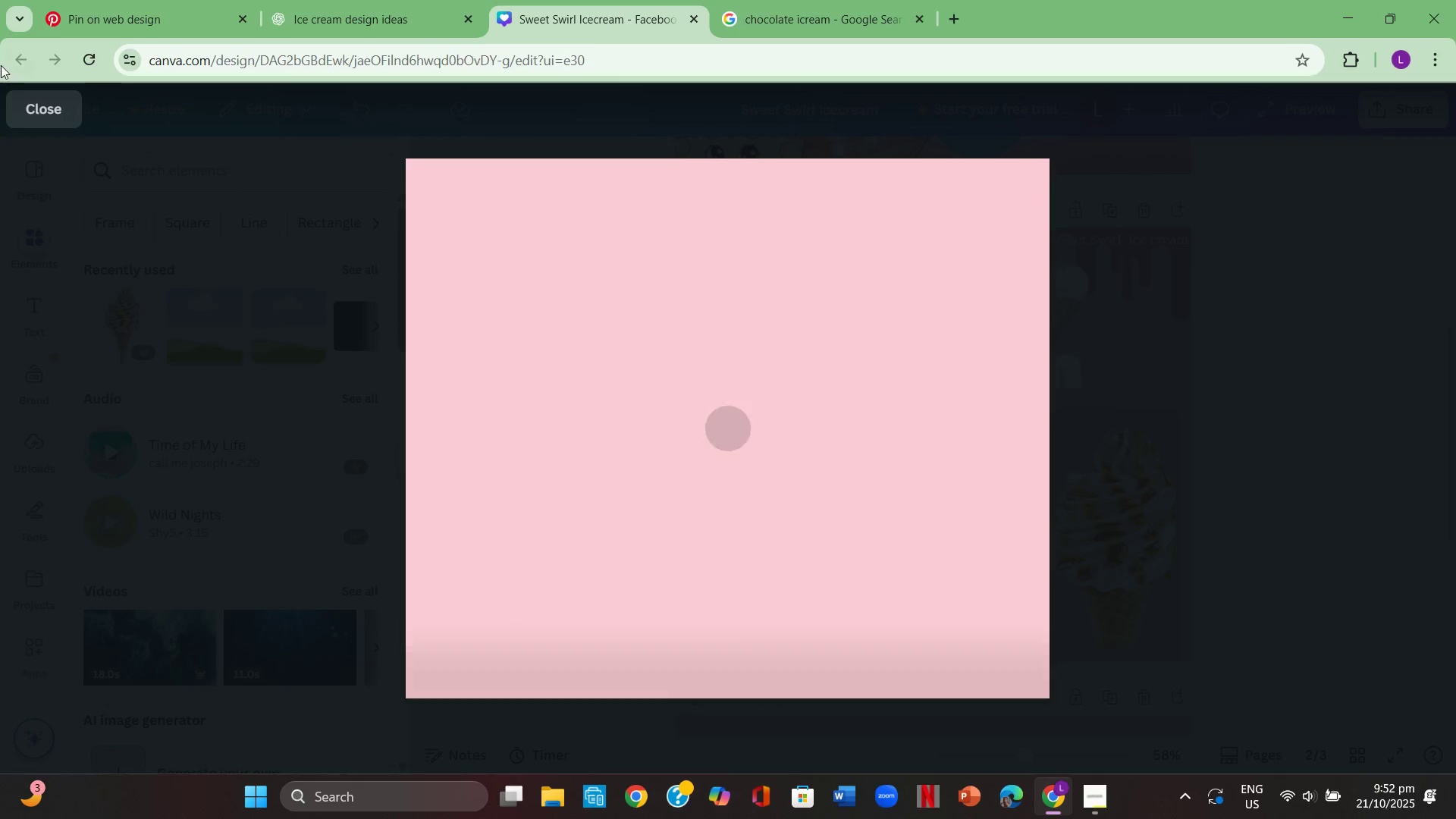 
left_click([64, 110])
 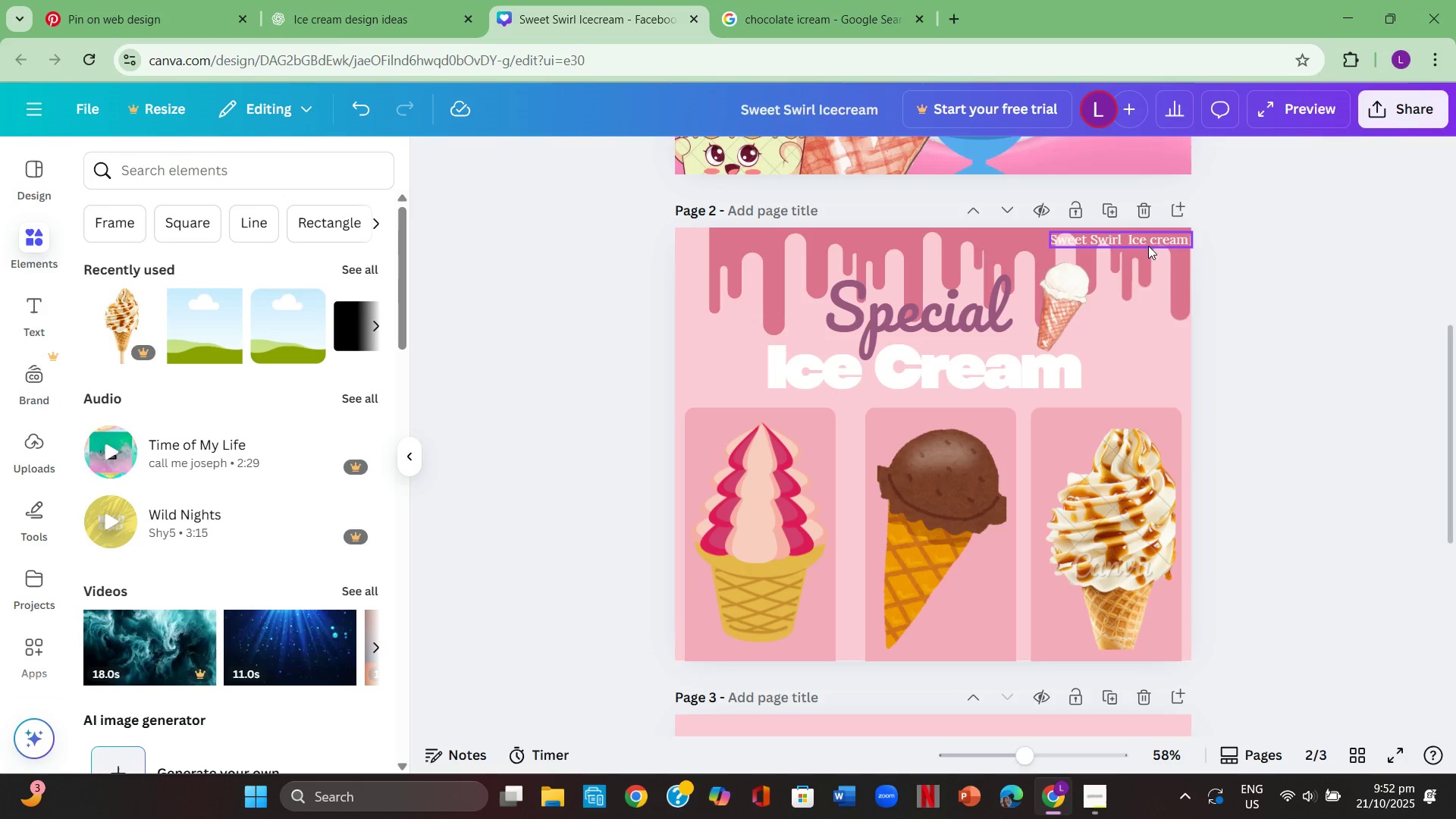 
left_click_drag(start_coordinate=[1147, 241], to_coordinate=[1123, 243])
 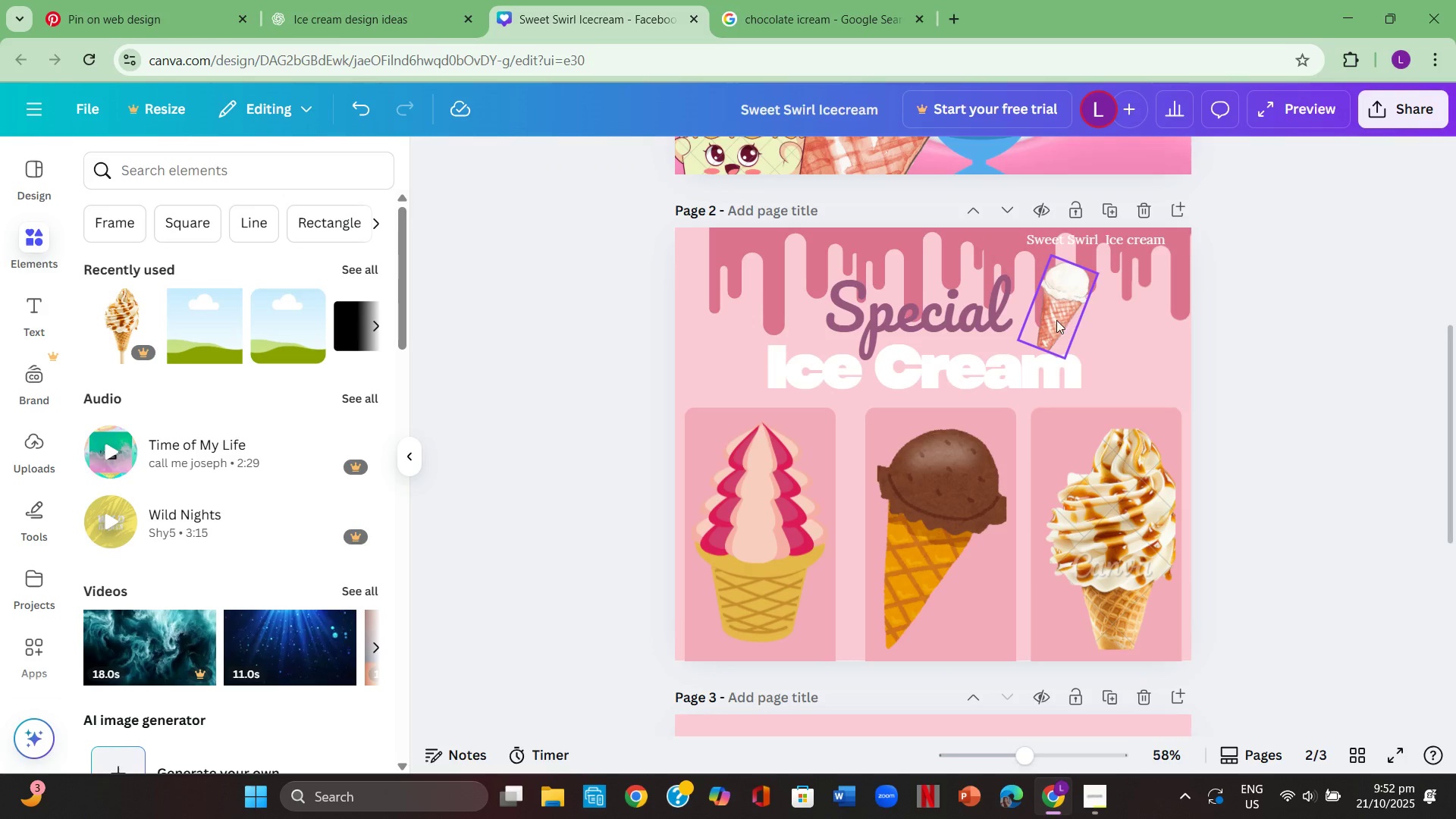 
left_click([1055, 321])
 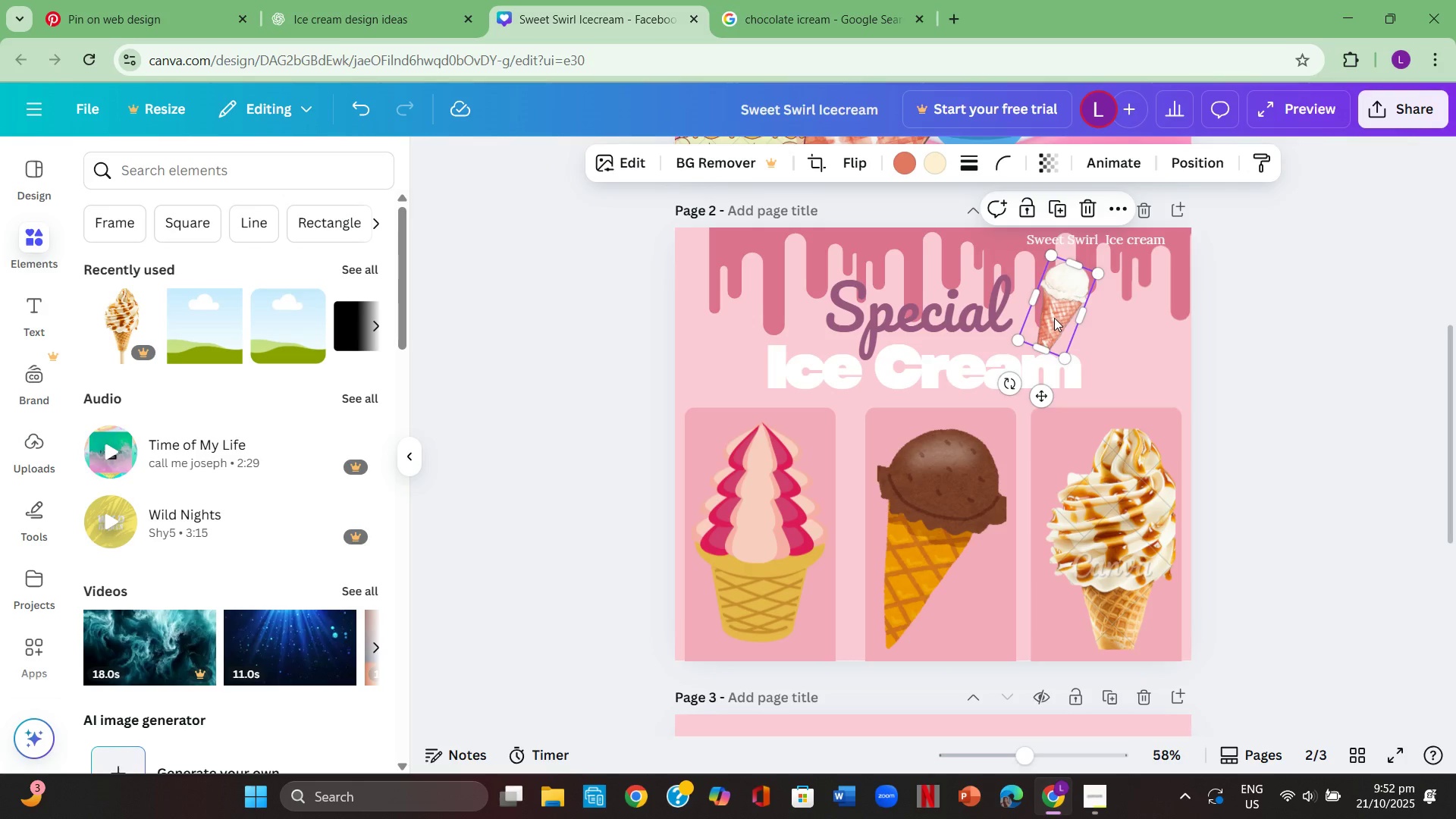 
key(Control+ControlLeft)
 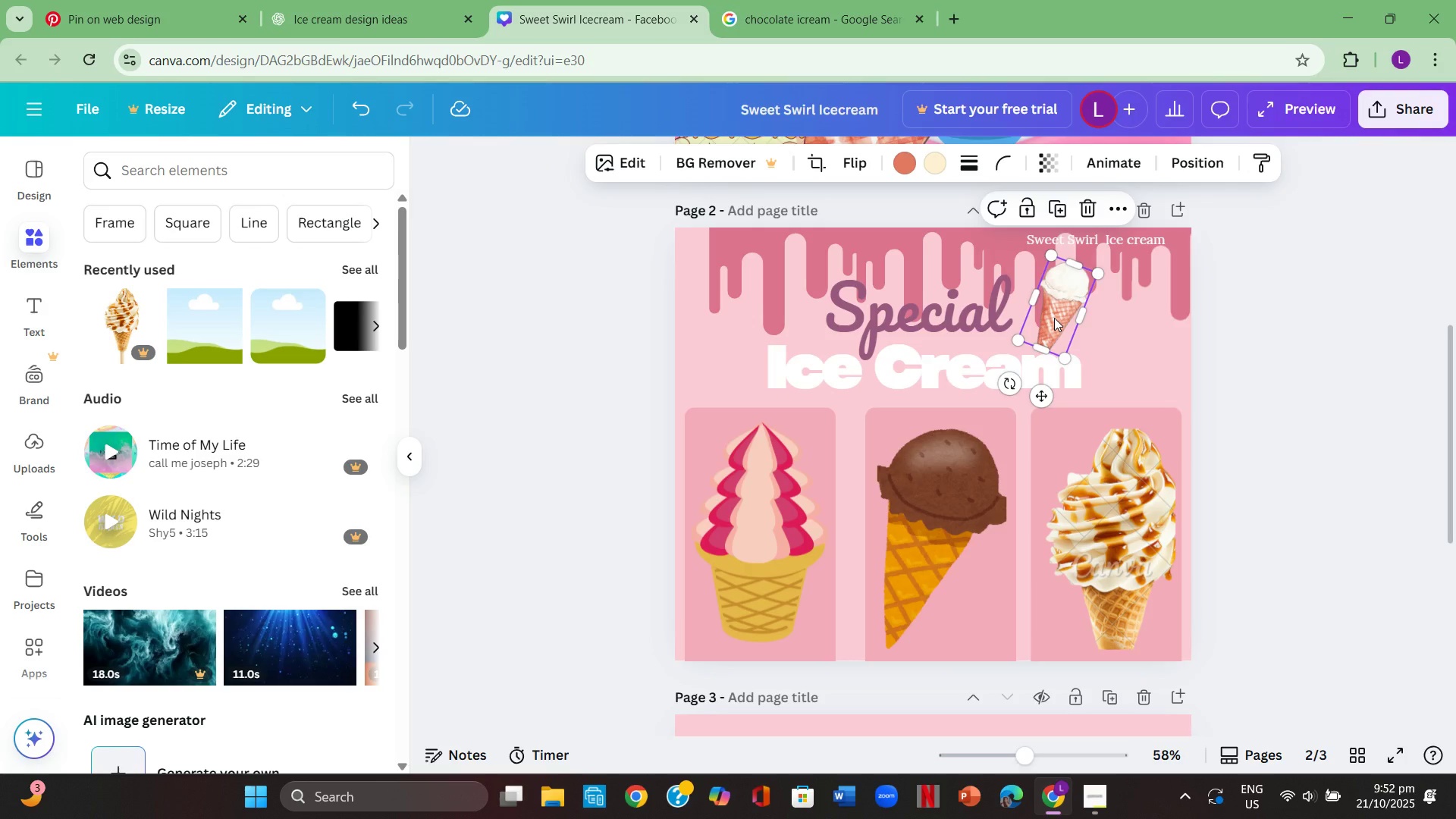 
key(Control+C)
 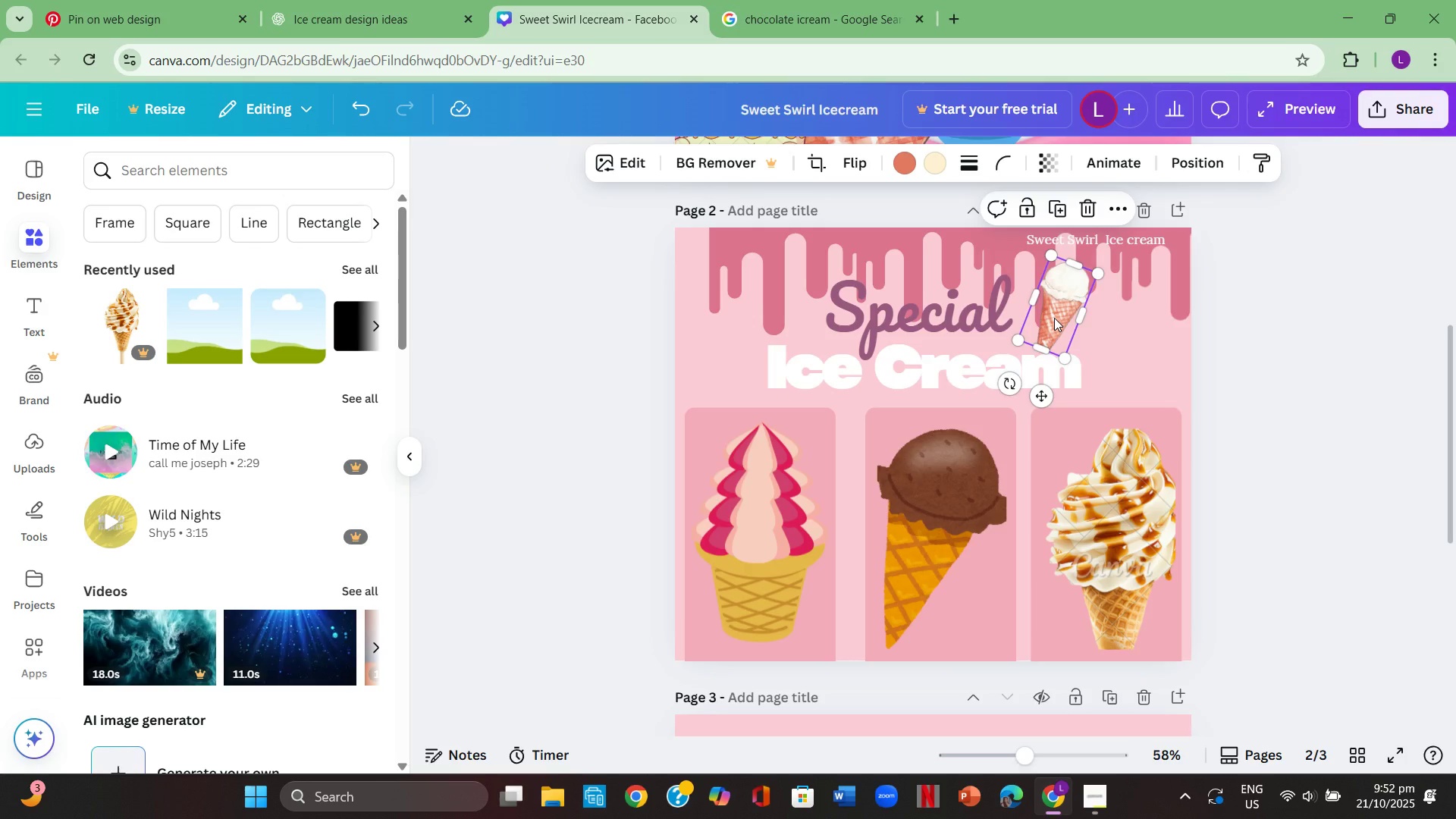 
key(Control+ControlLeft)
 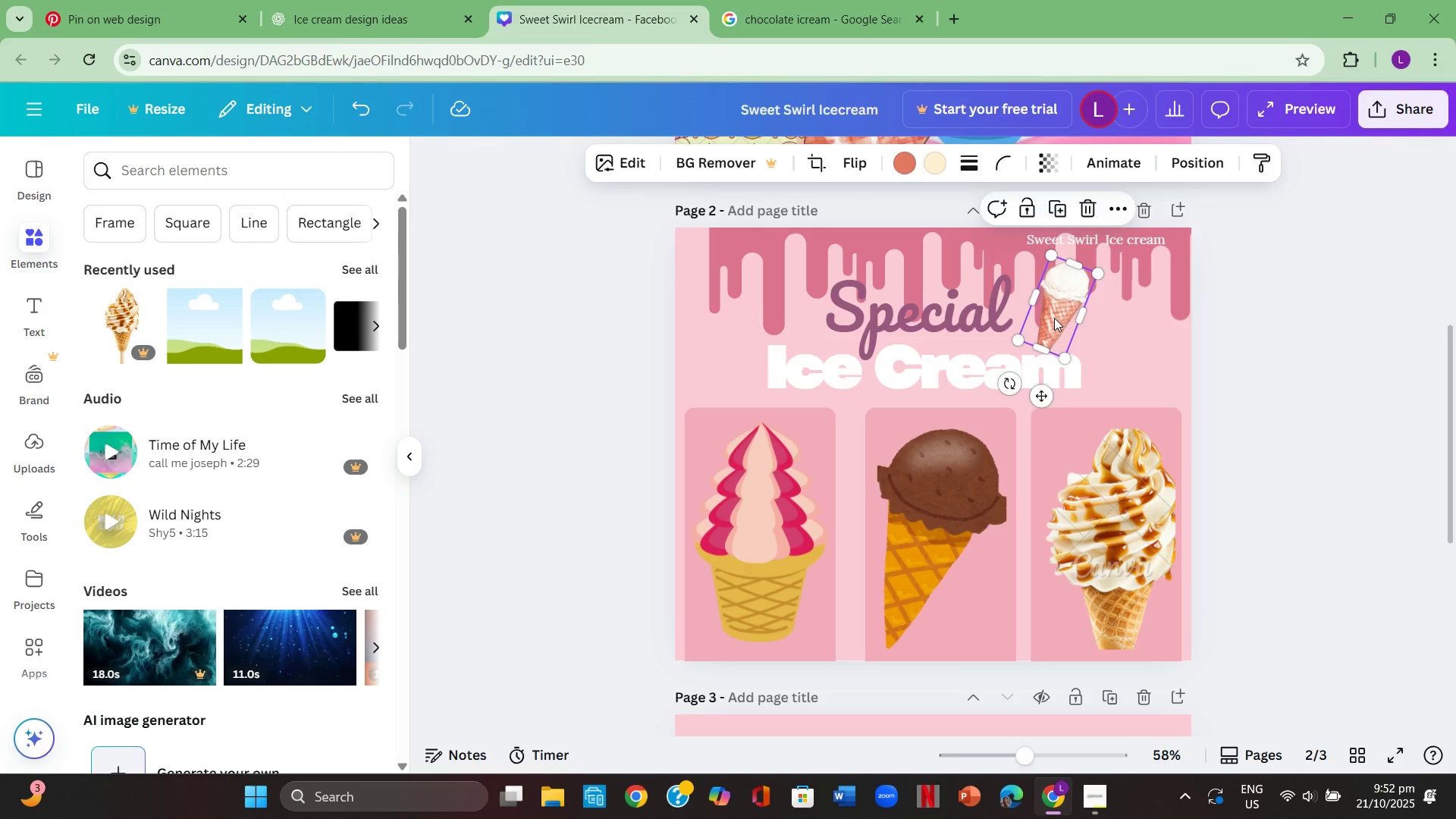 
key(Control+V)
 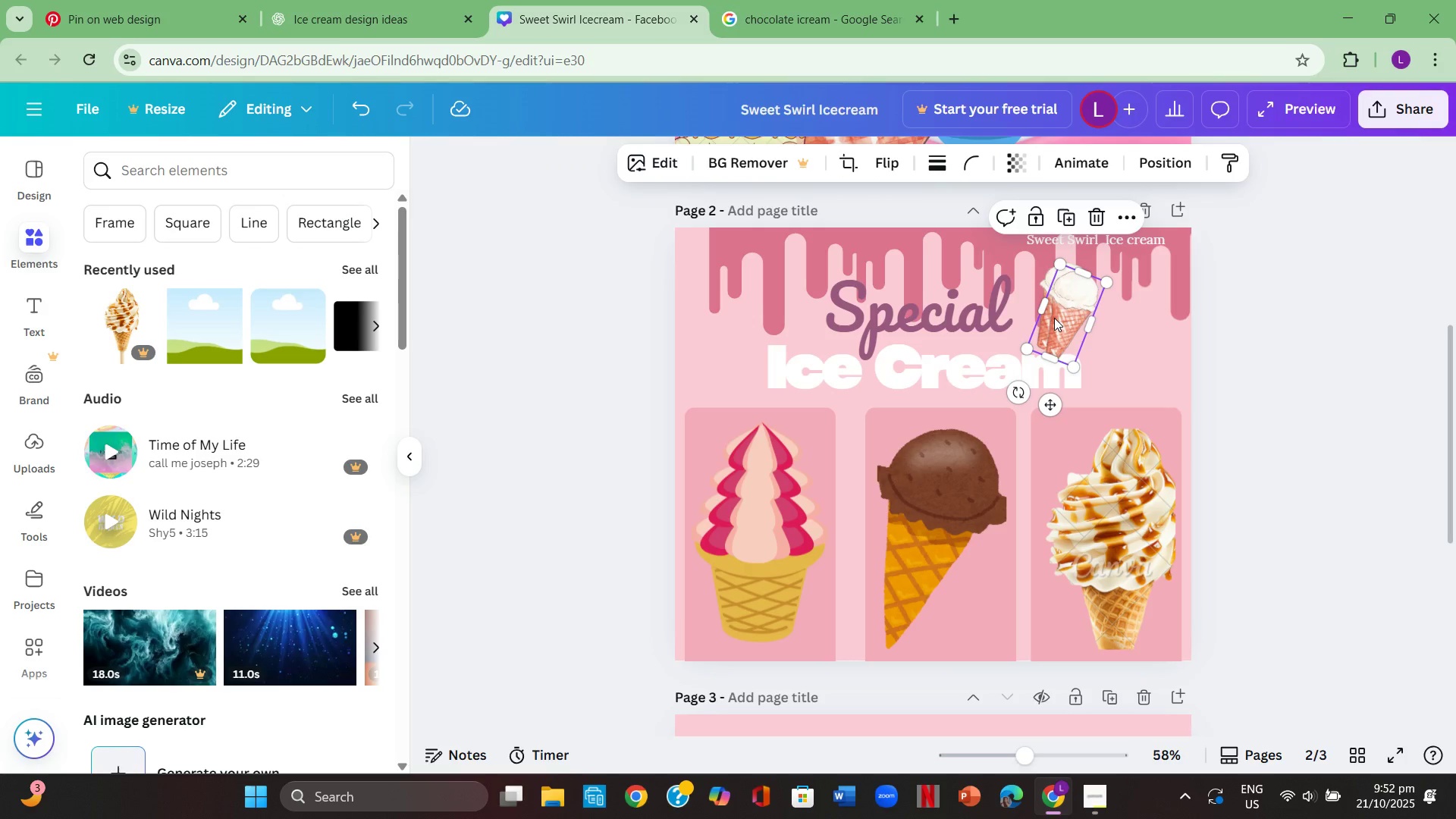 
left_click([1054, 318])
 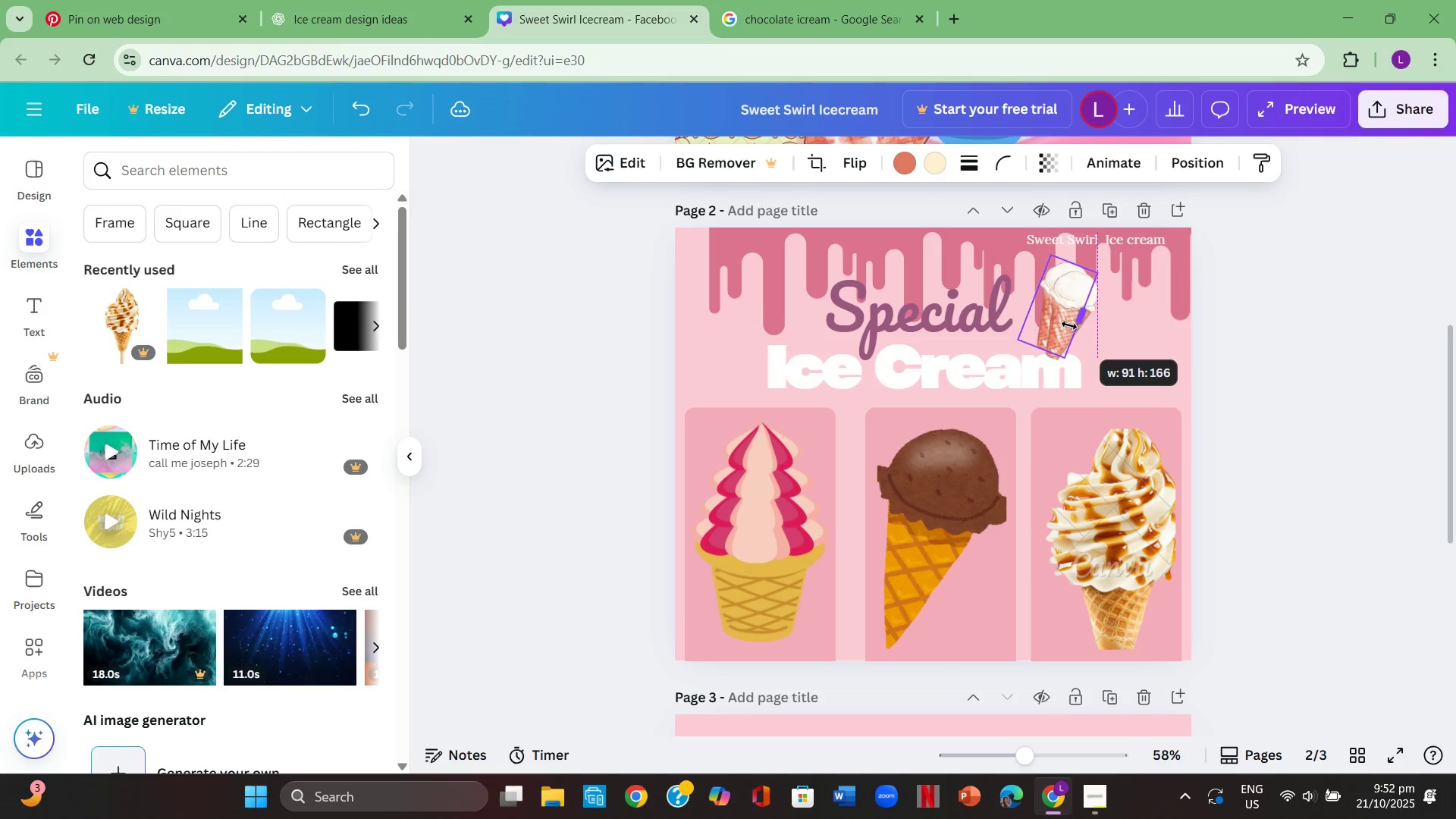 
wait(5.56)
 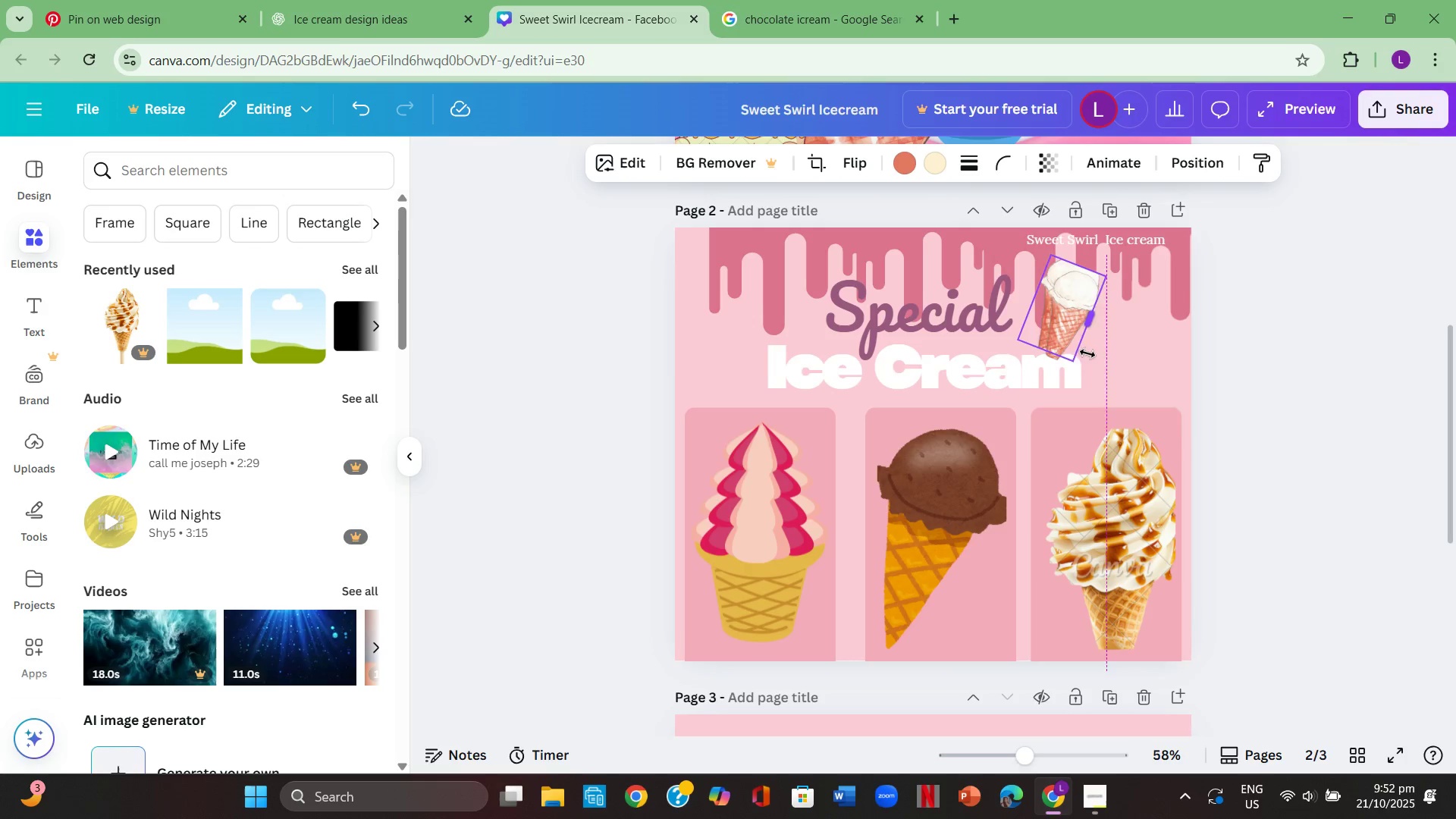 
left_click([360, 106])
 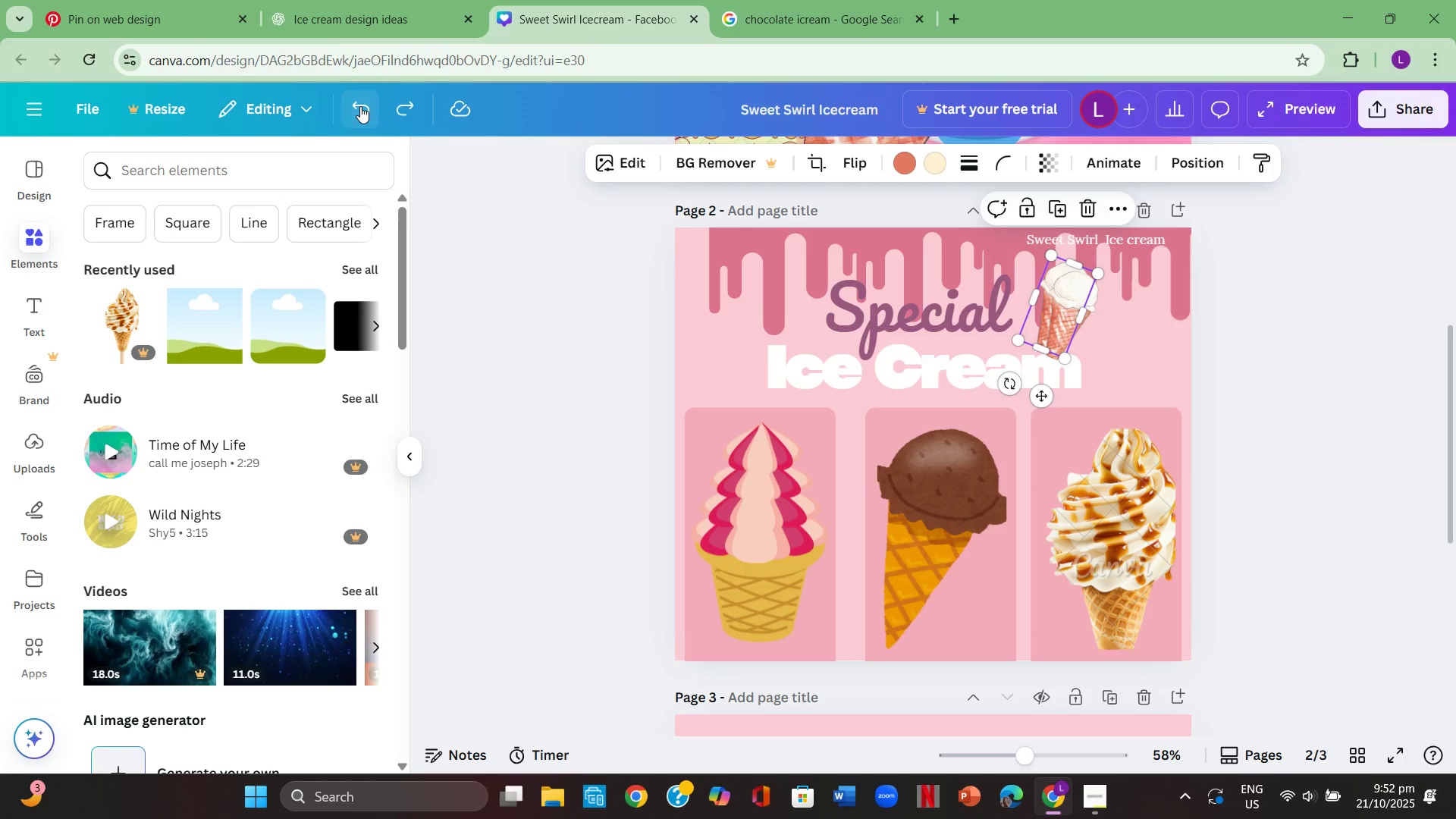 
double_click([360, 106])
 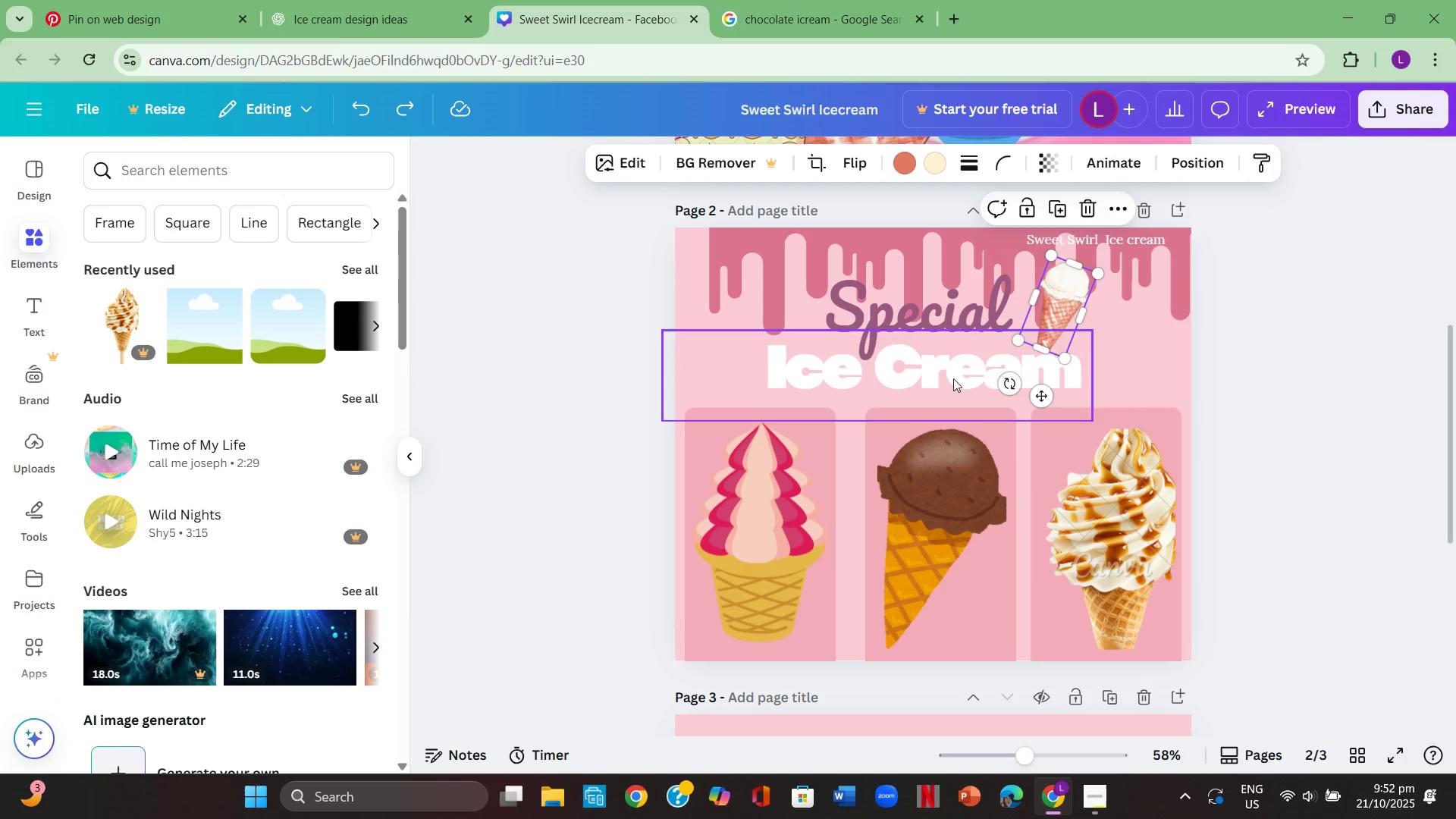 
left_click([1272, 351])
 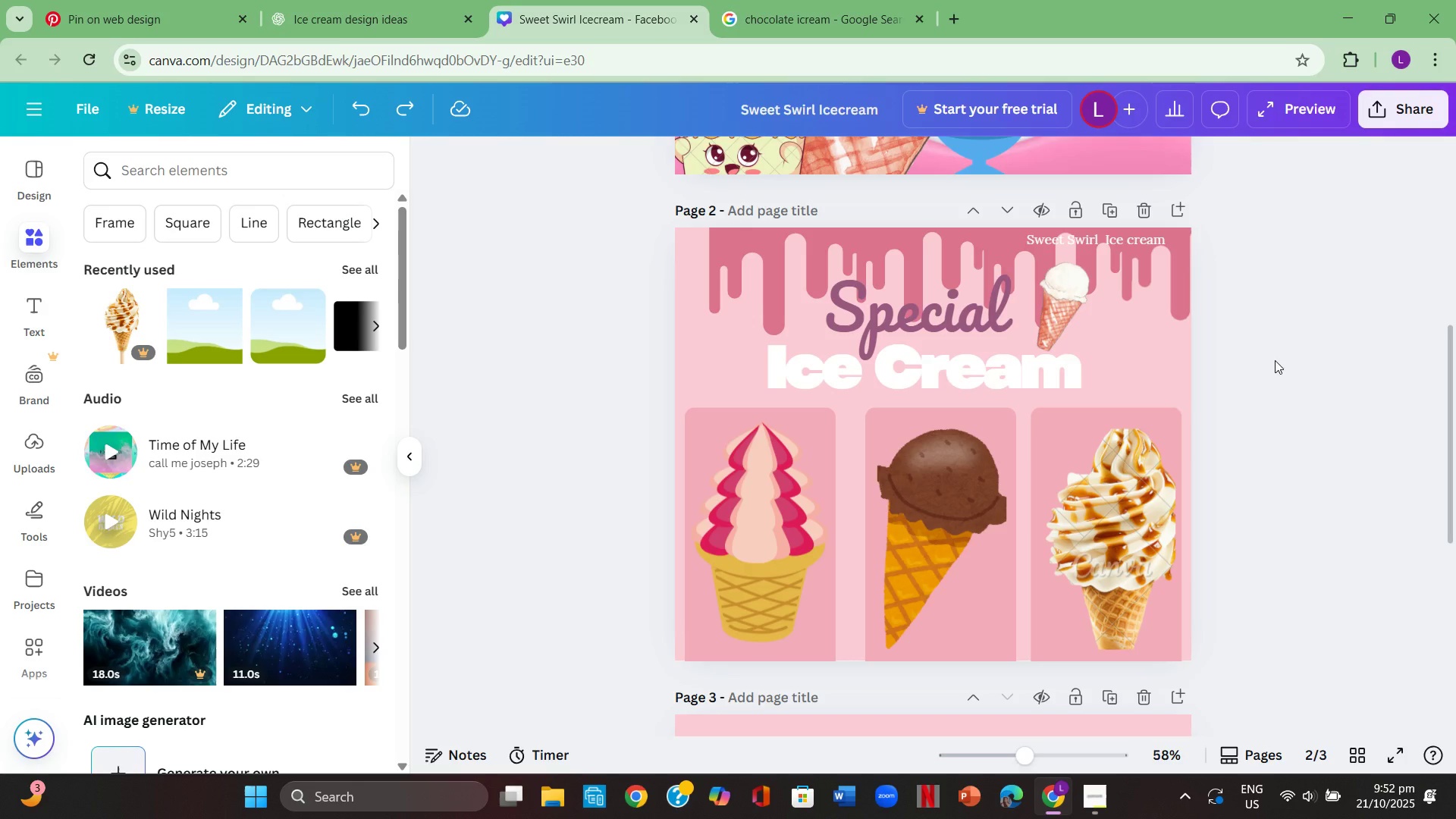 
key(Control+V)
 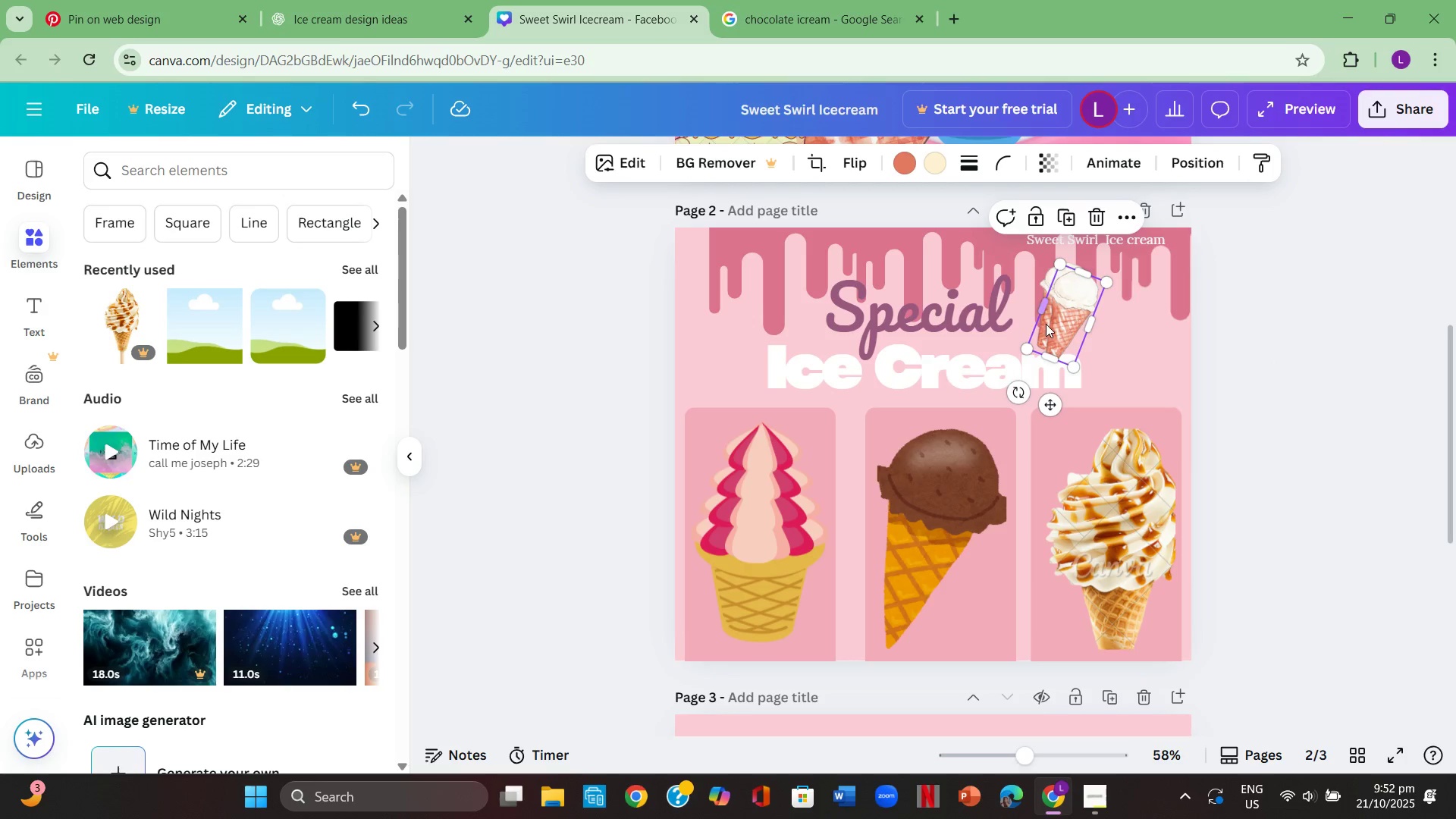 
left_click_drag(start_coordinate=[1057, 322], to_coordinate=[1140, 331])
 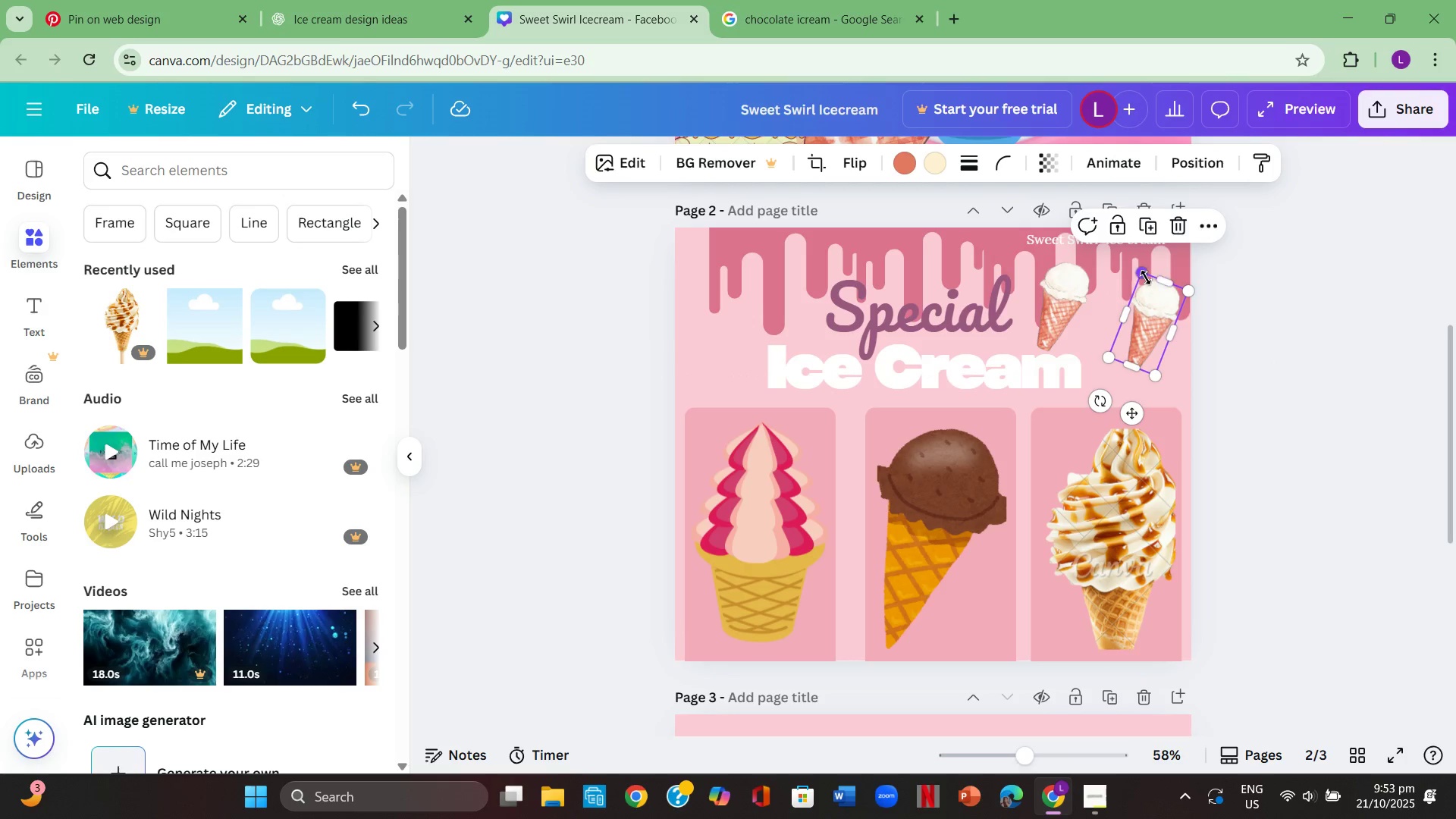 
left_click_drag(start_coordinate=[1146, 278], to_coordinate=[1168, 341])
 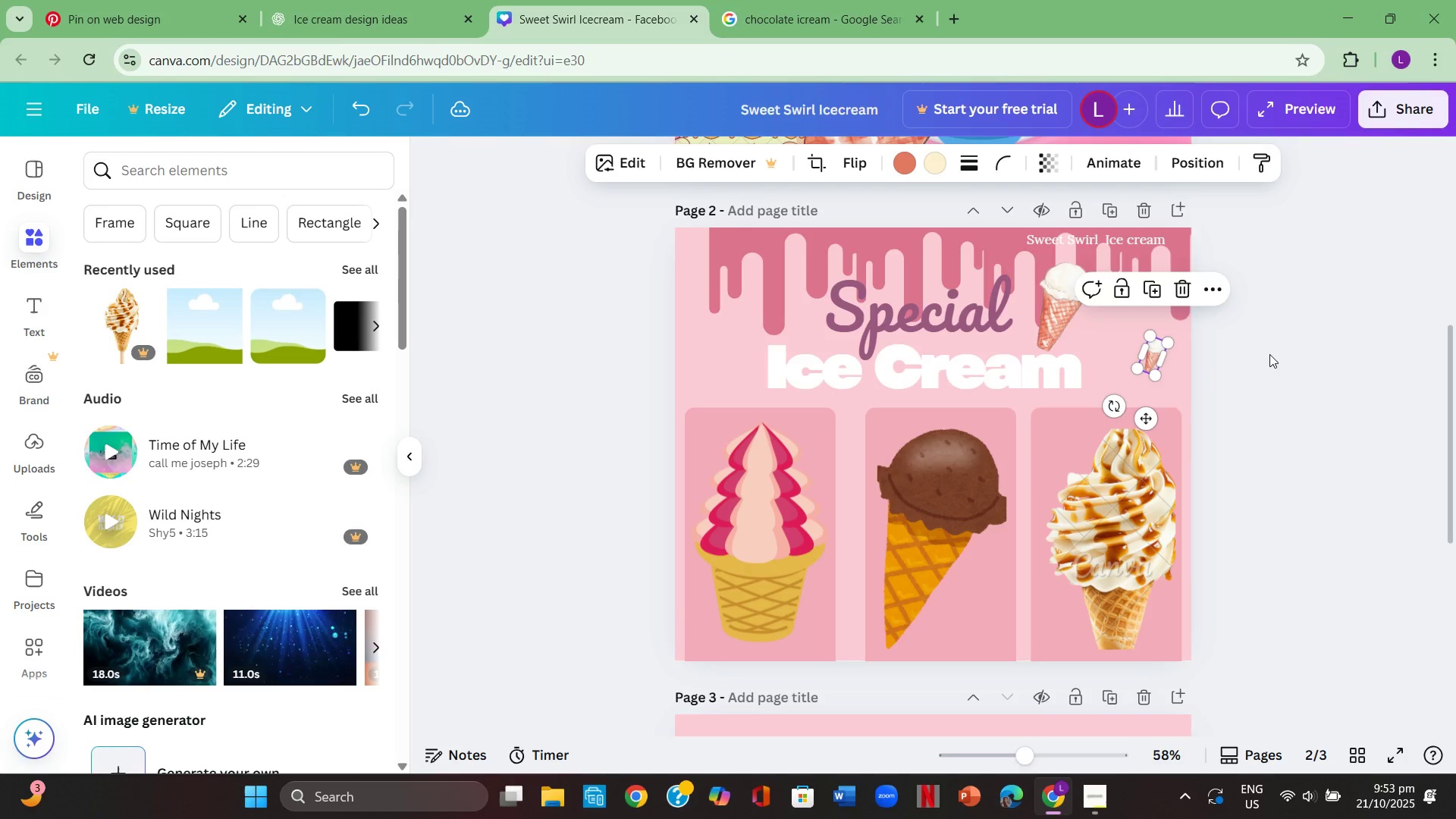 
left_click([1269, 354])
 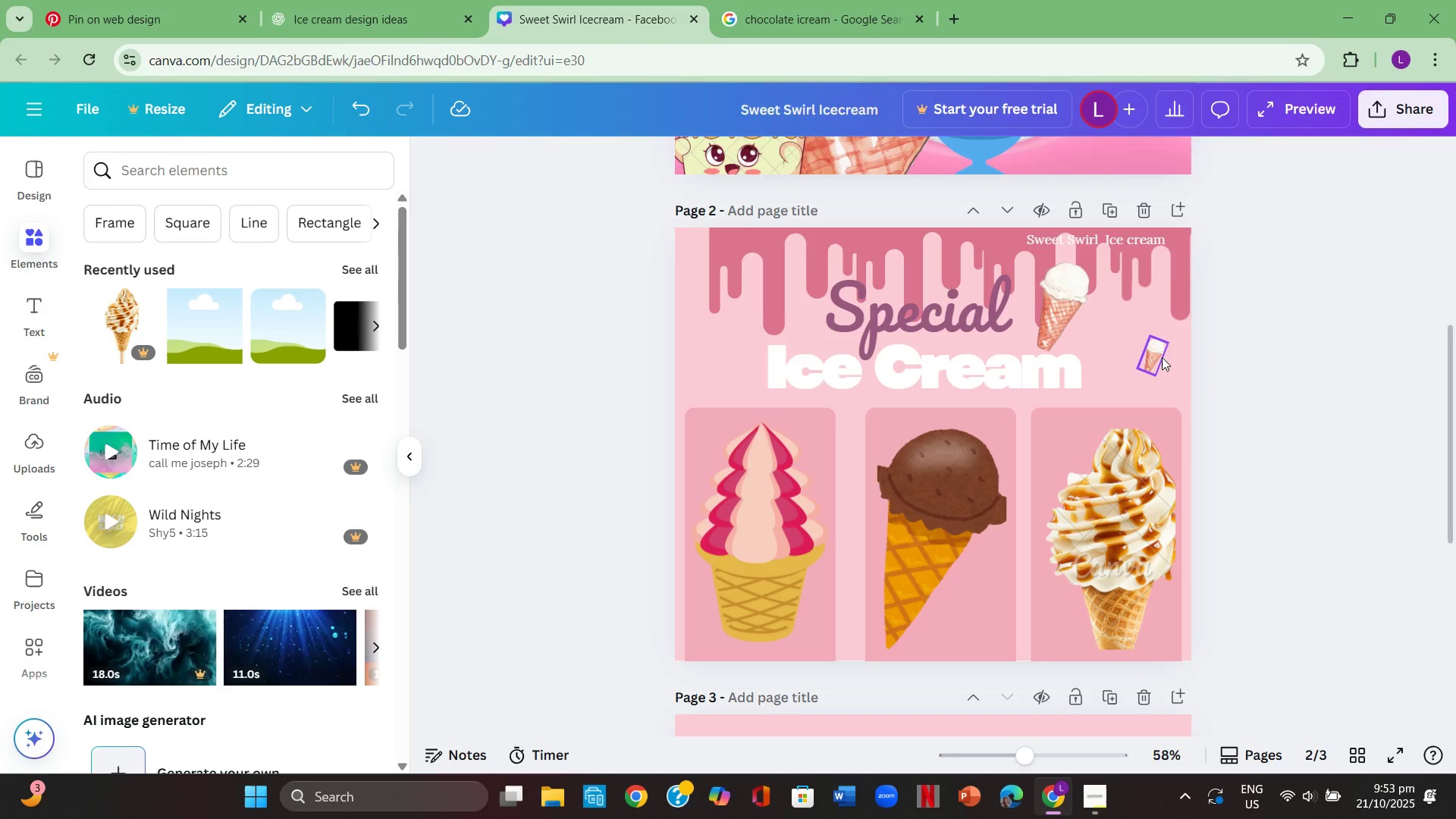 
left_click_drag(start_coordinate=[1162, 357], to_coordinate=[1188, 251])
 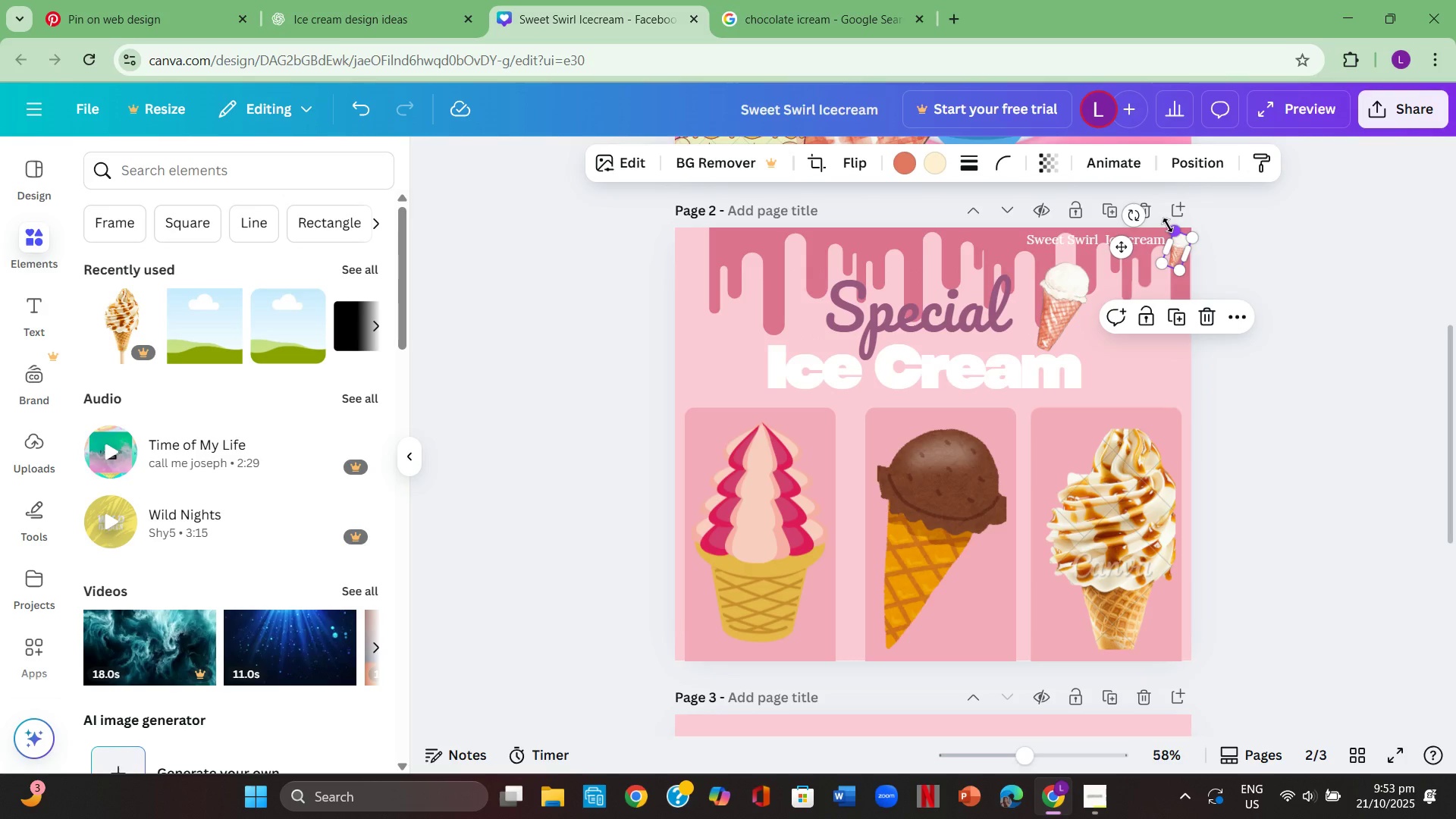 
left_click_drag(start_coordinate=[1171, 232], to_coordinate=[1177, 246])
 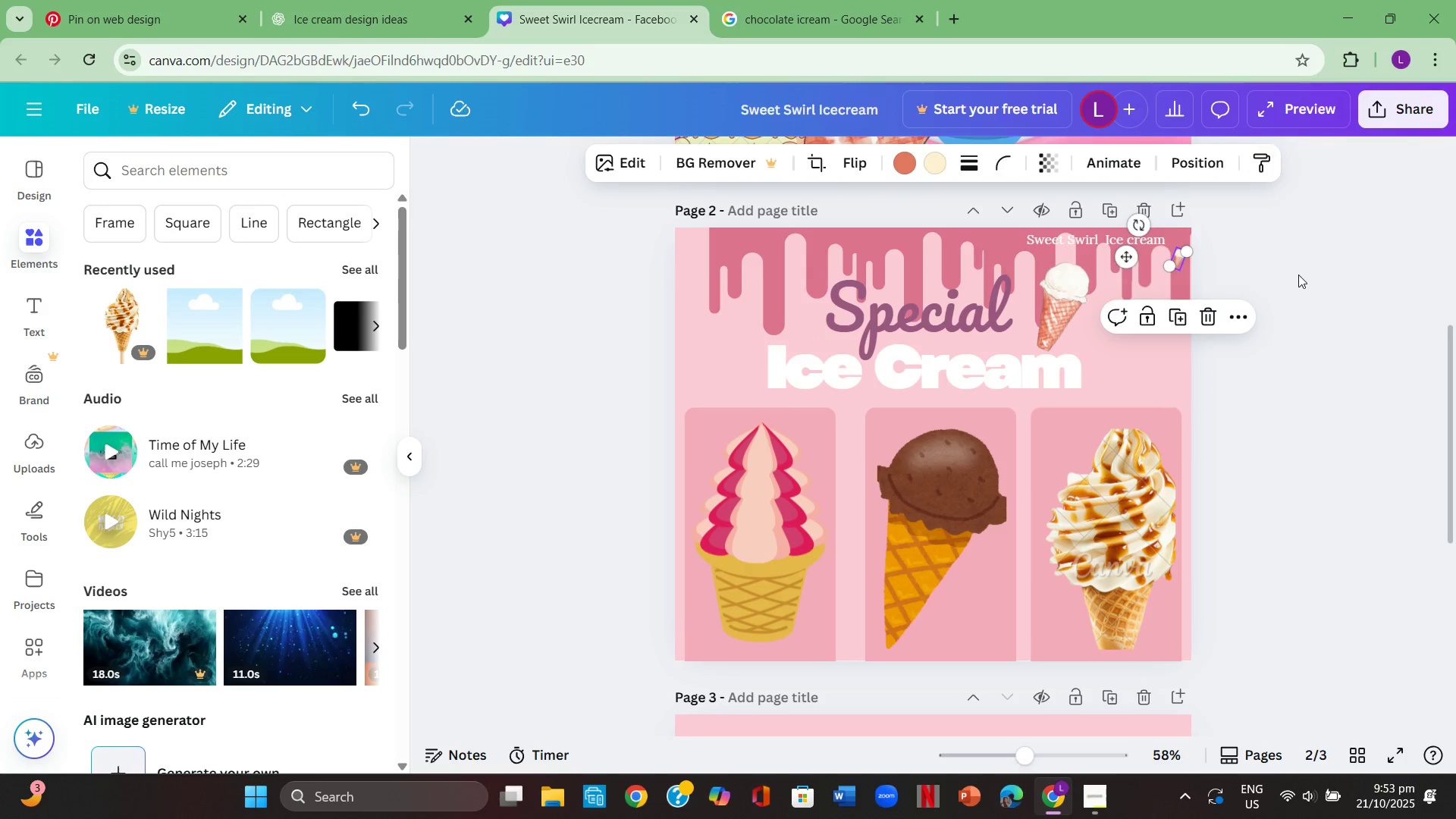 
left_click([1298, 275])
 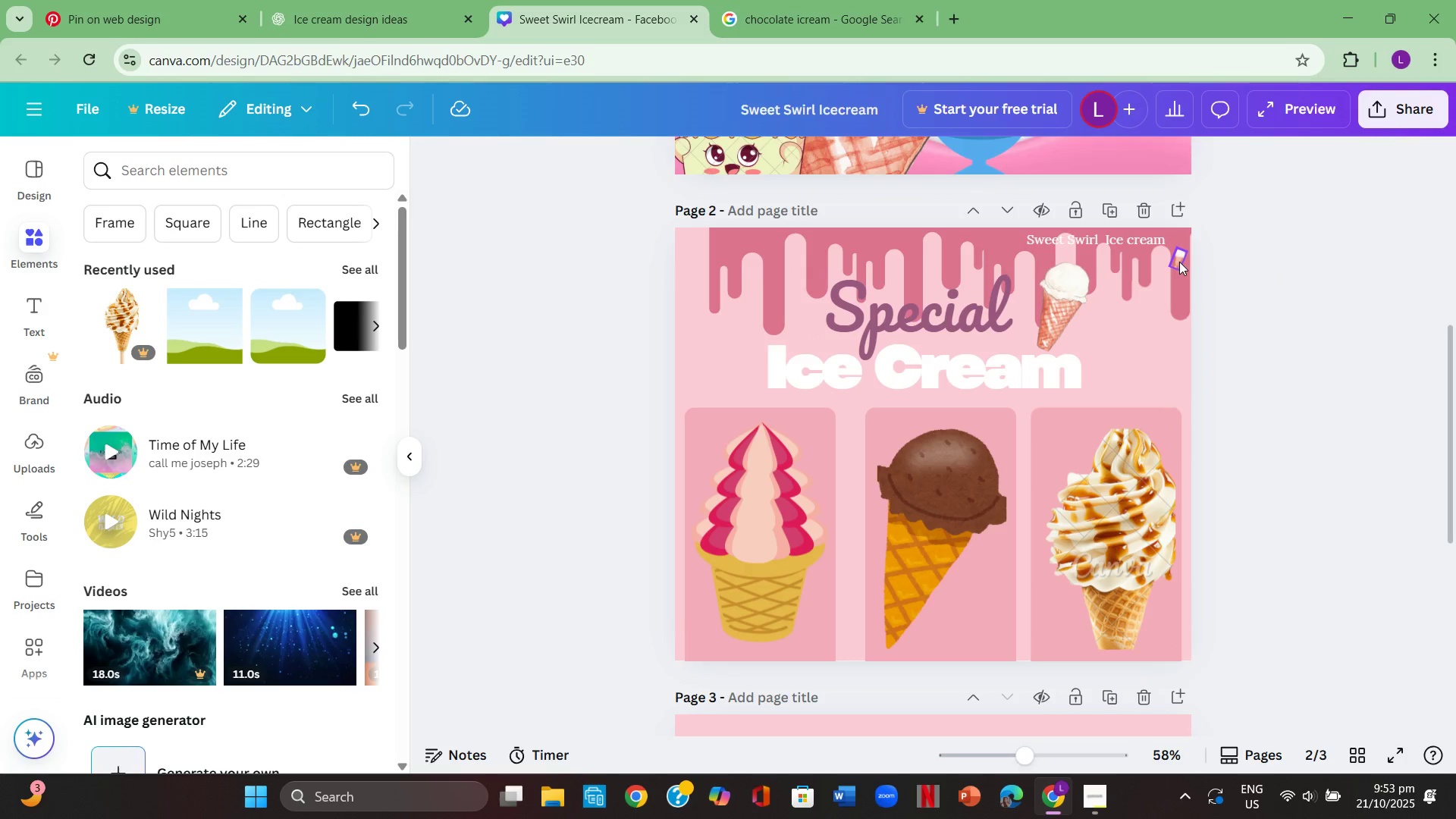 
left_click_drag(start_coordinate=[1178, 261], to_coordinate=[1180, 246])
 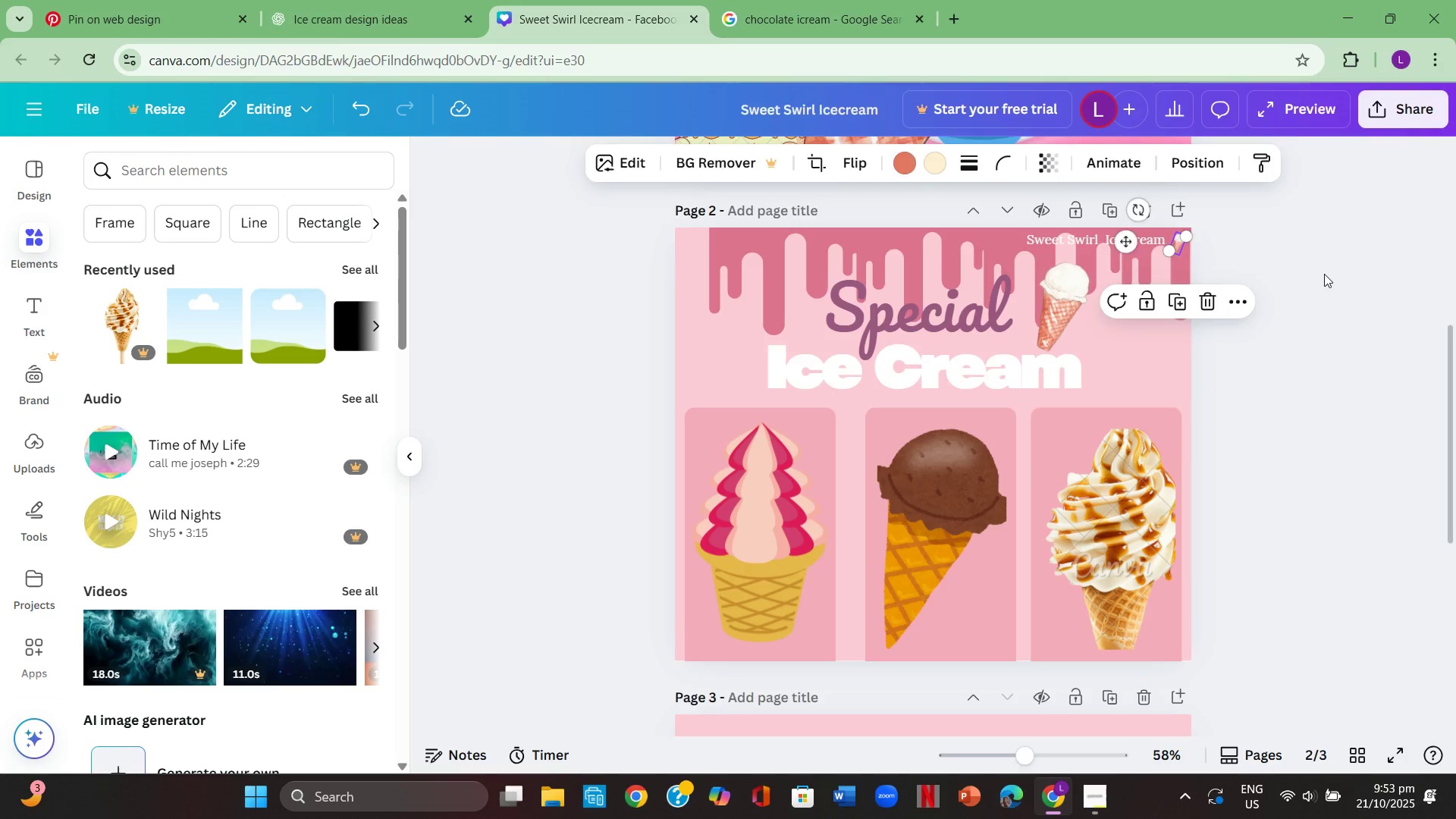 
left_click([1324, 274])
 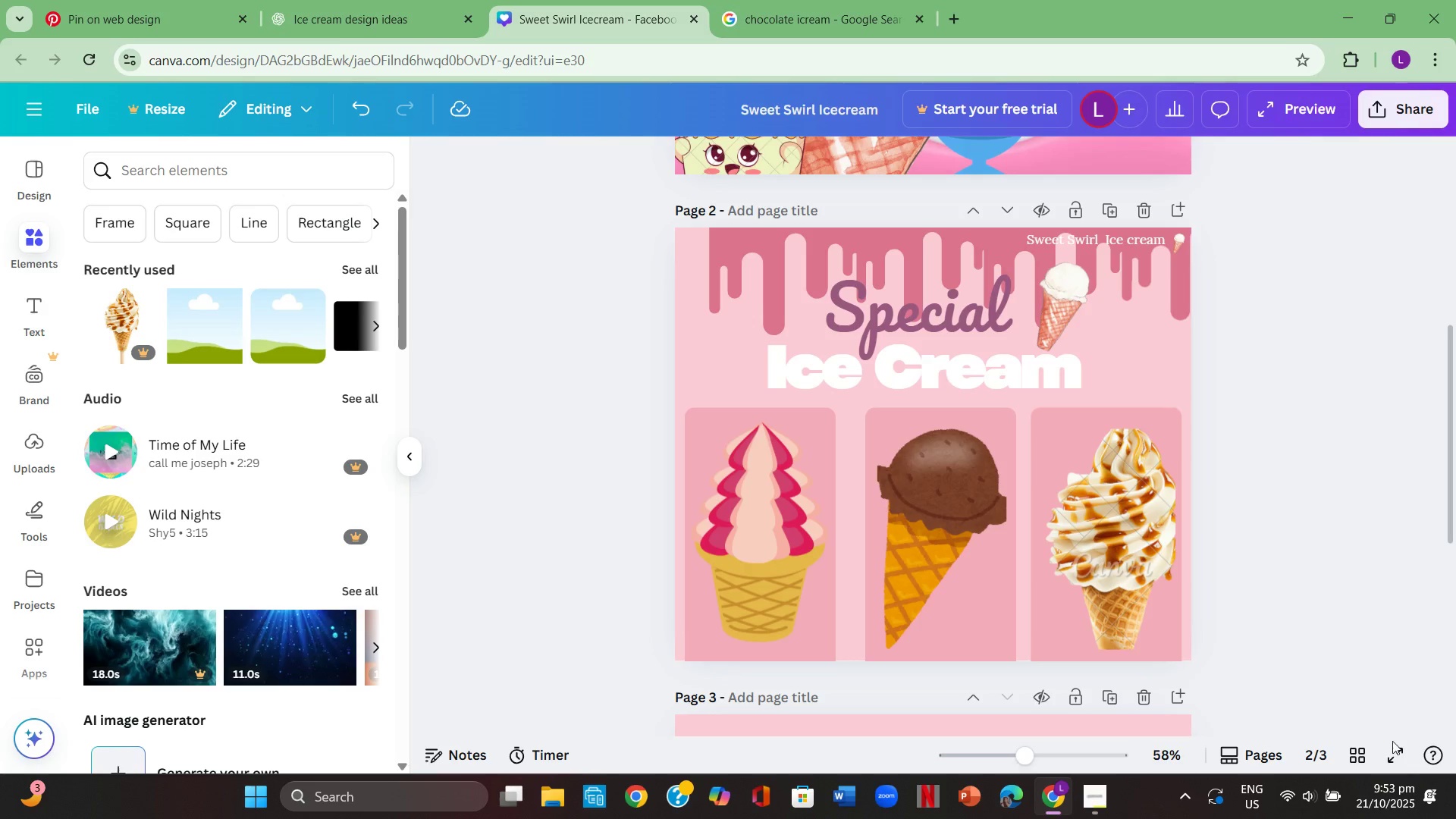 
left_click([1405, 764])
 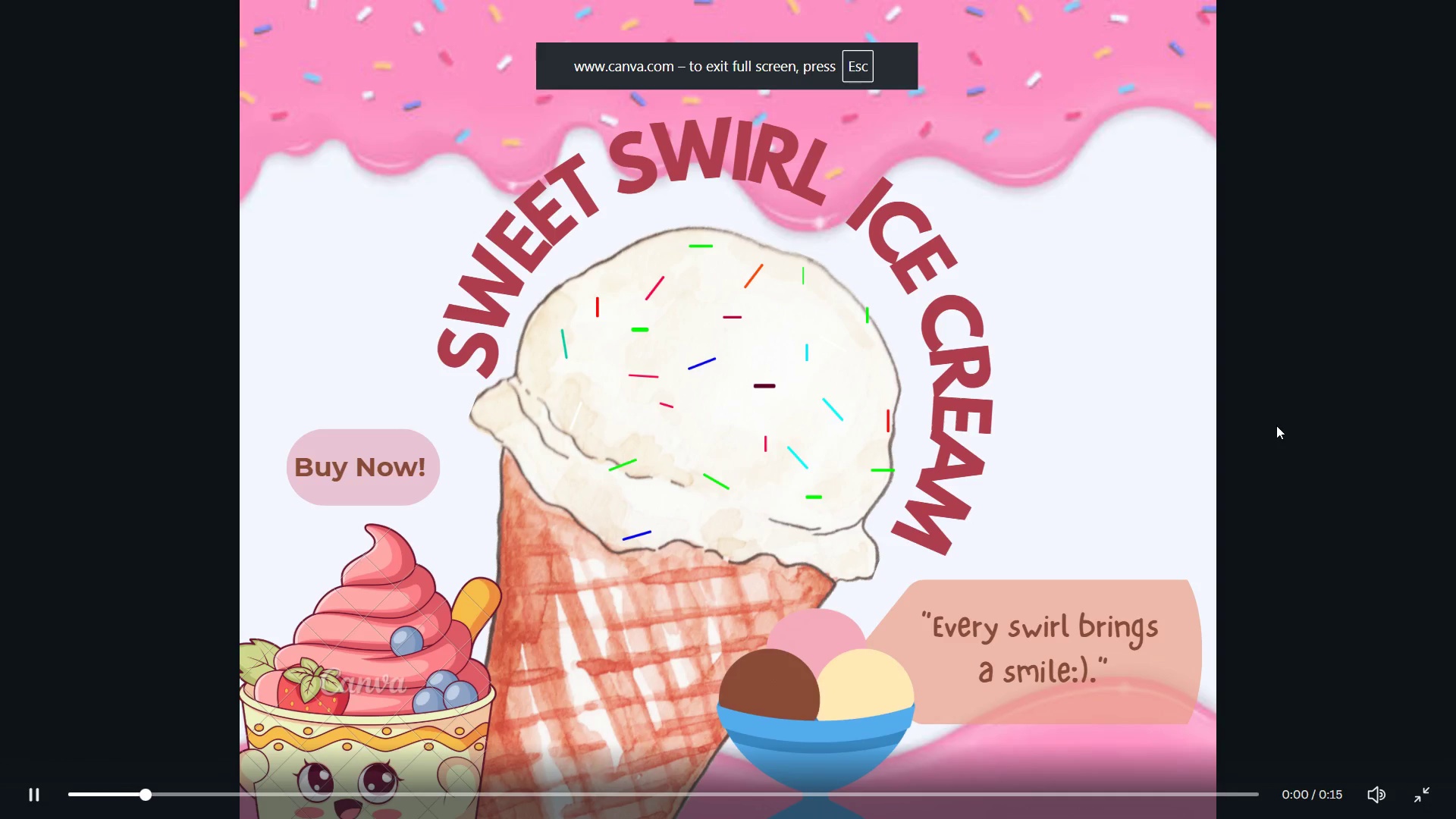 
key(ArrowRight)
 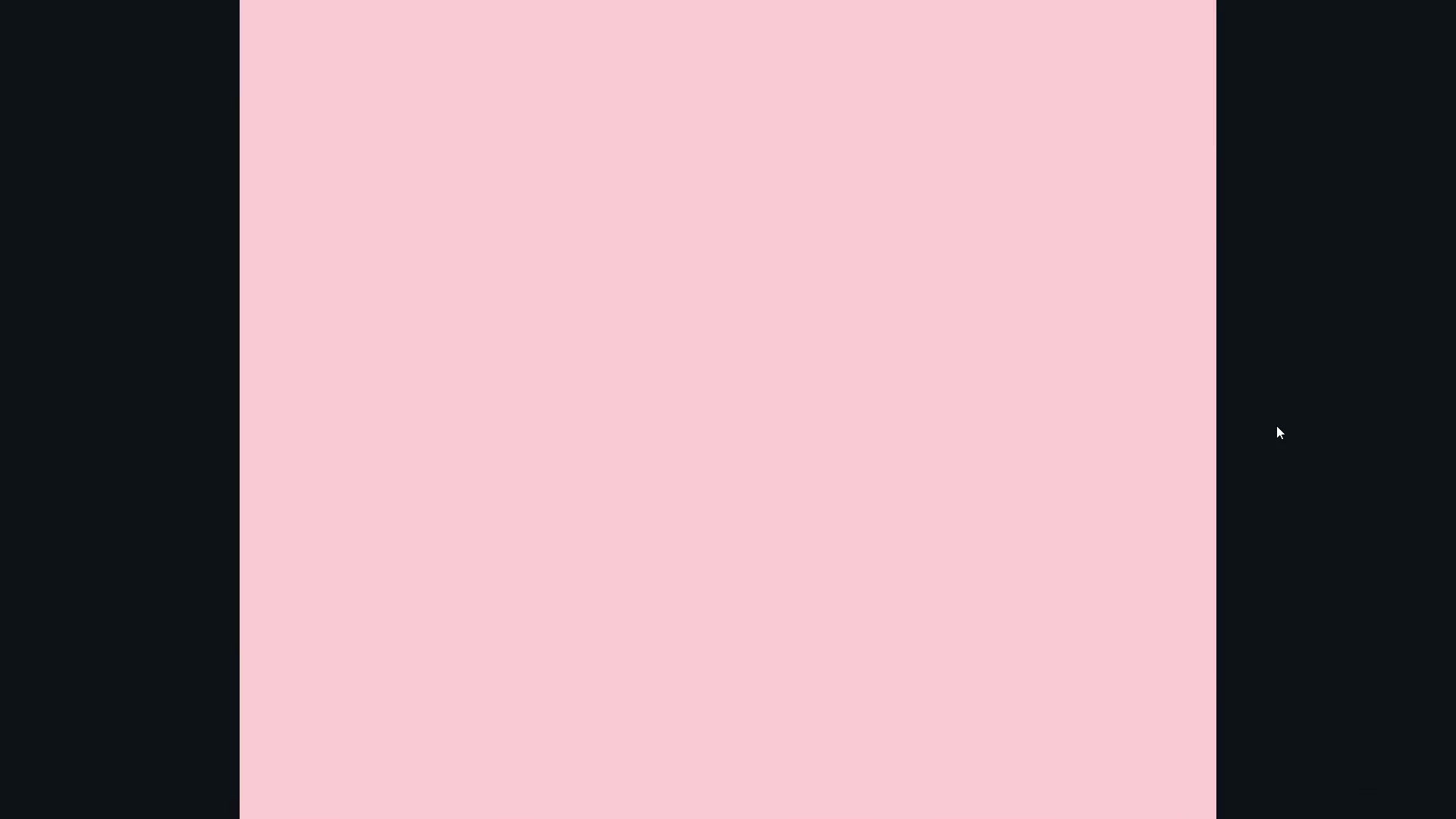 
key(Escape)
 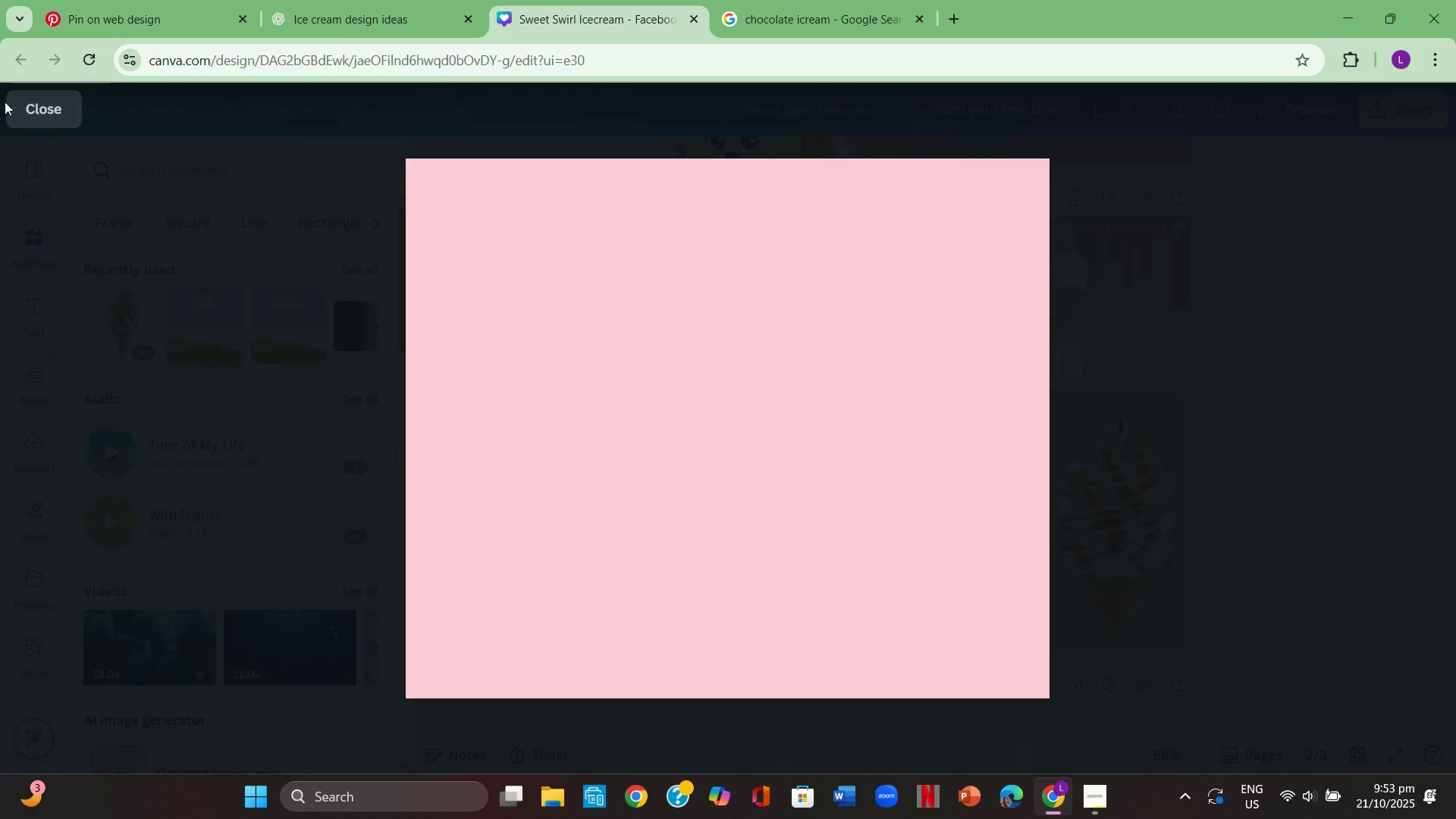 
left_click([29, 115])
 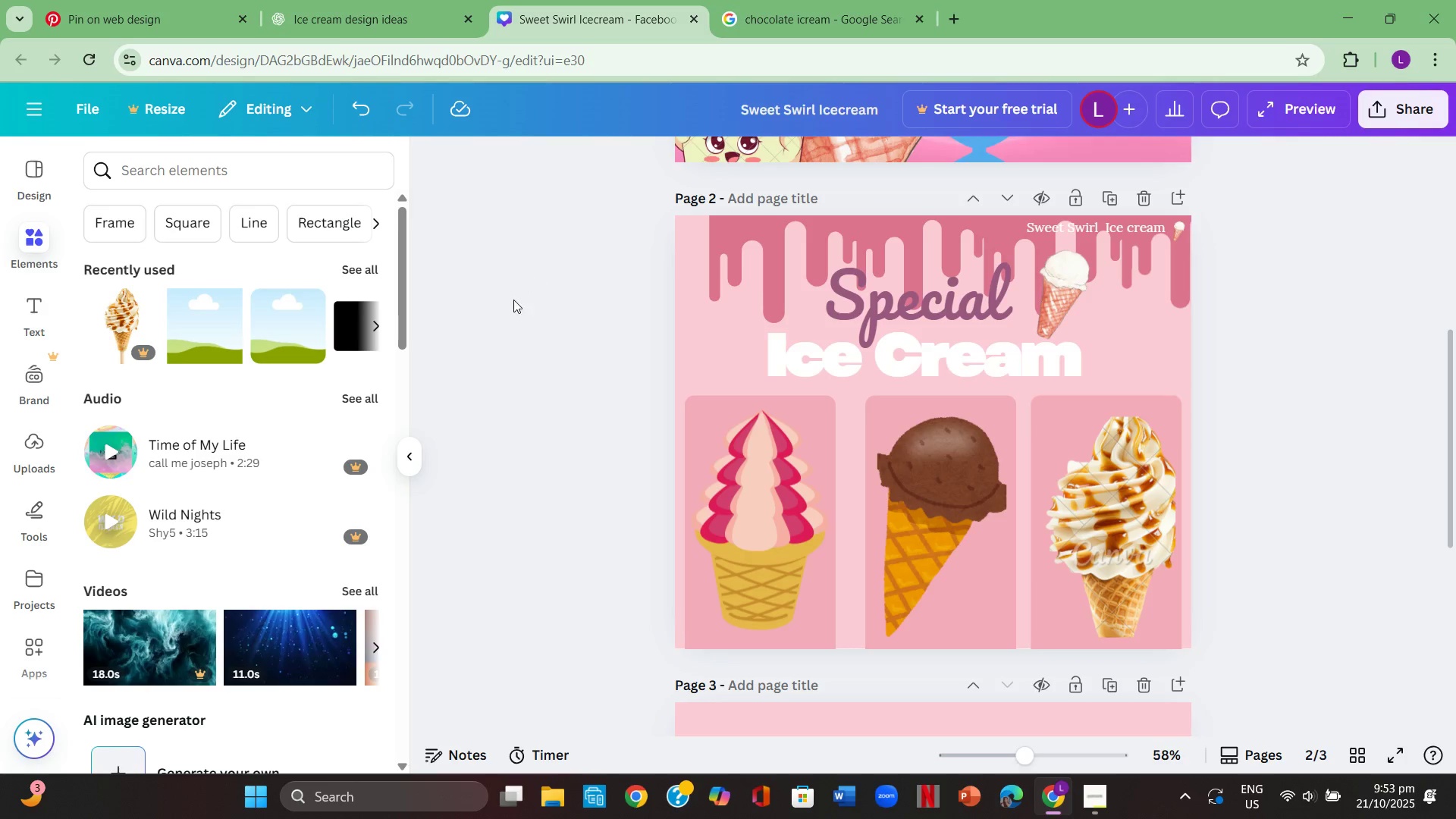 
left_click([513, 300])
 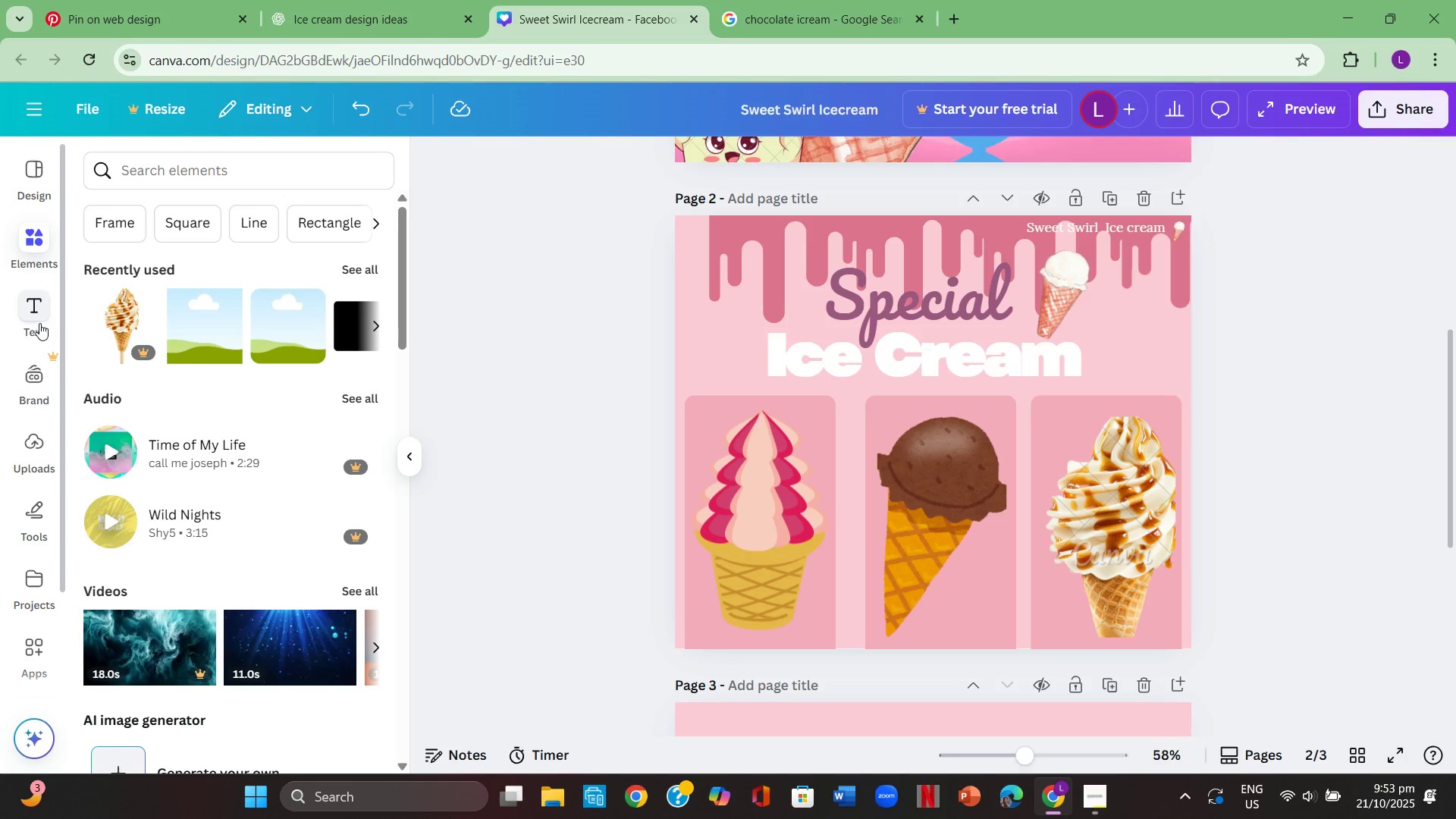 
left_click([30, 300])
 